 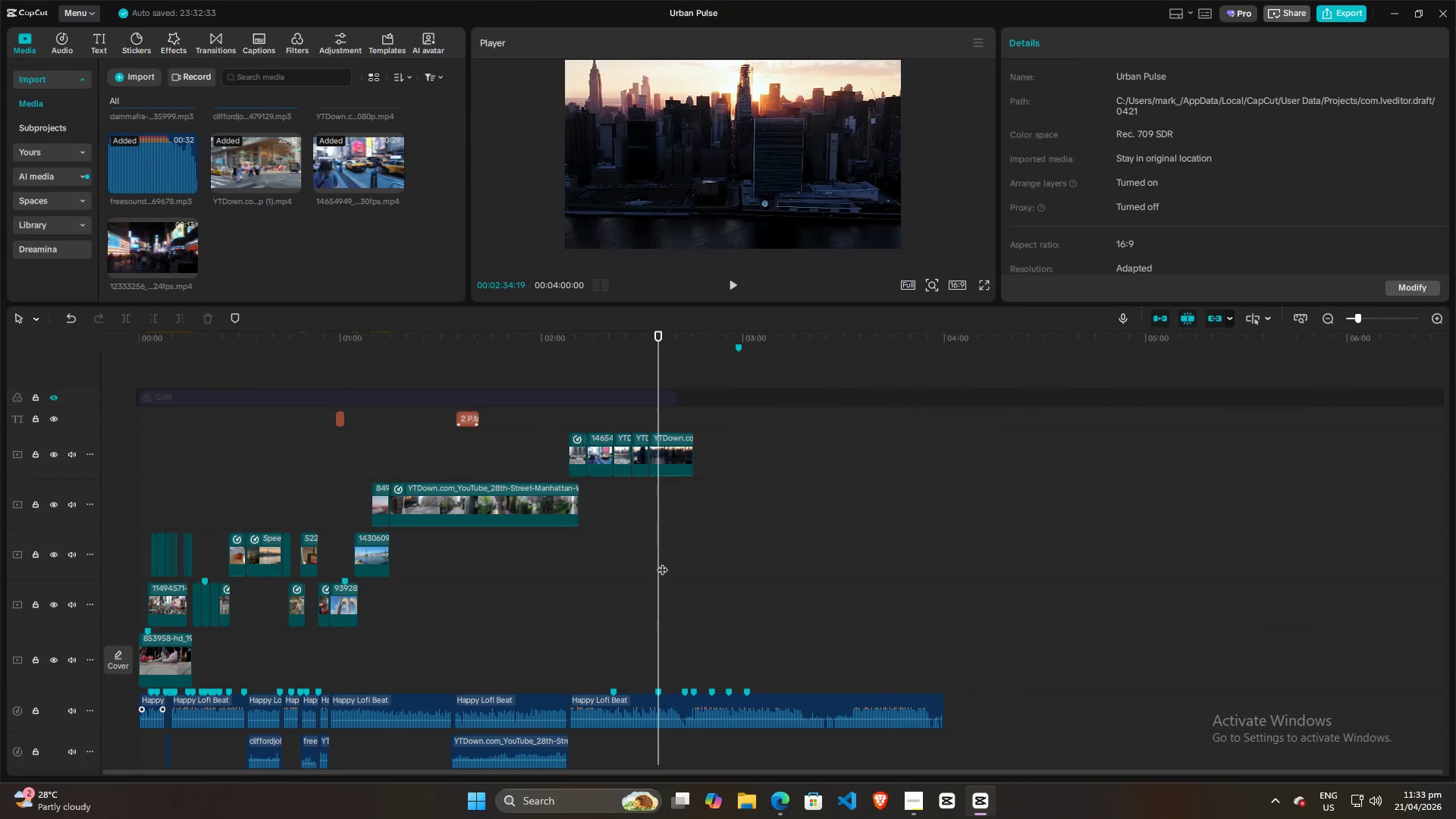 
key(Space)
 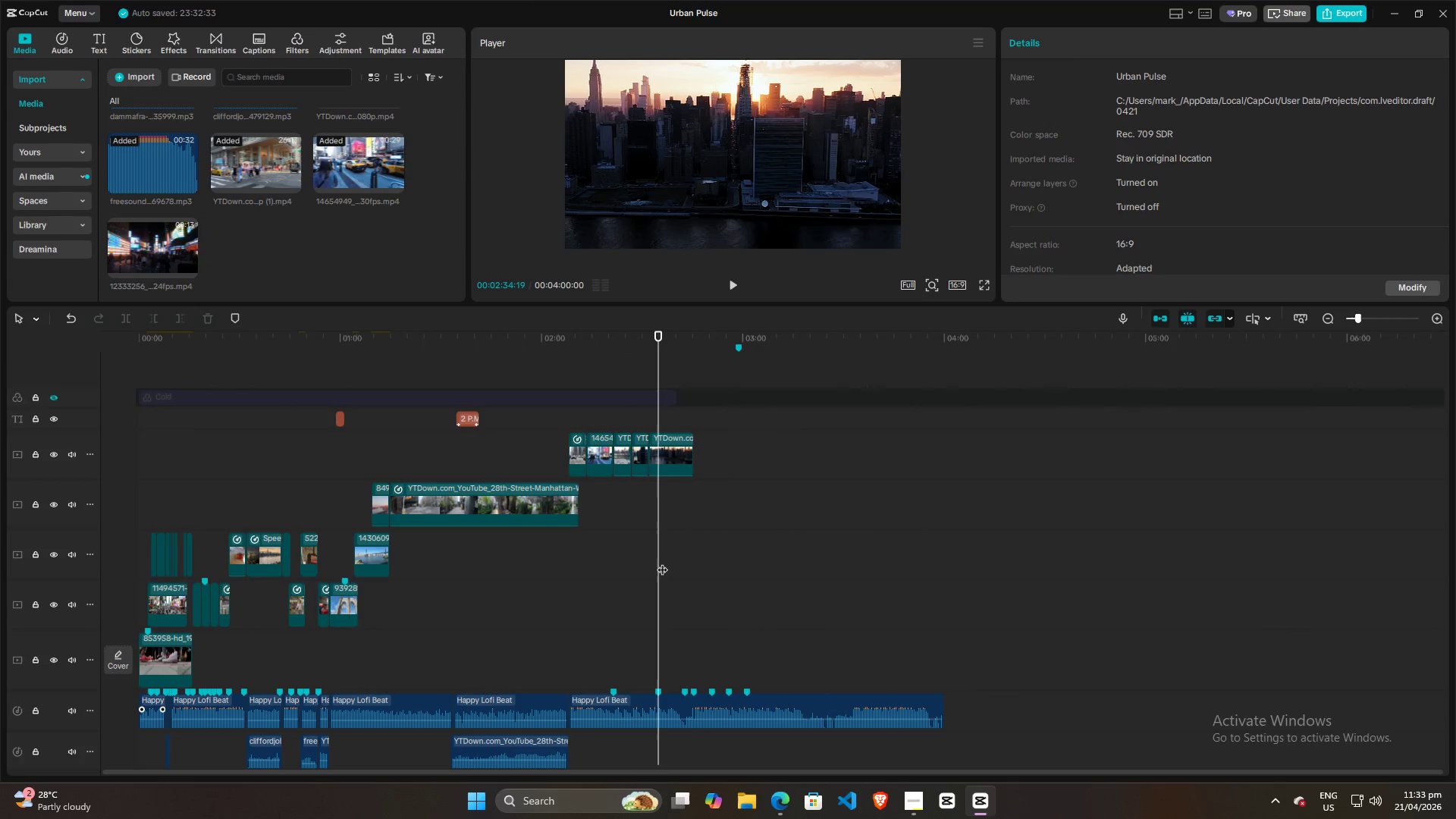 
key(Space)
 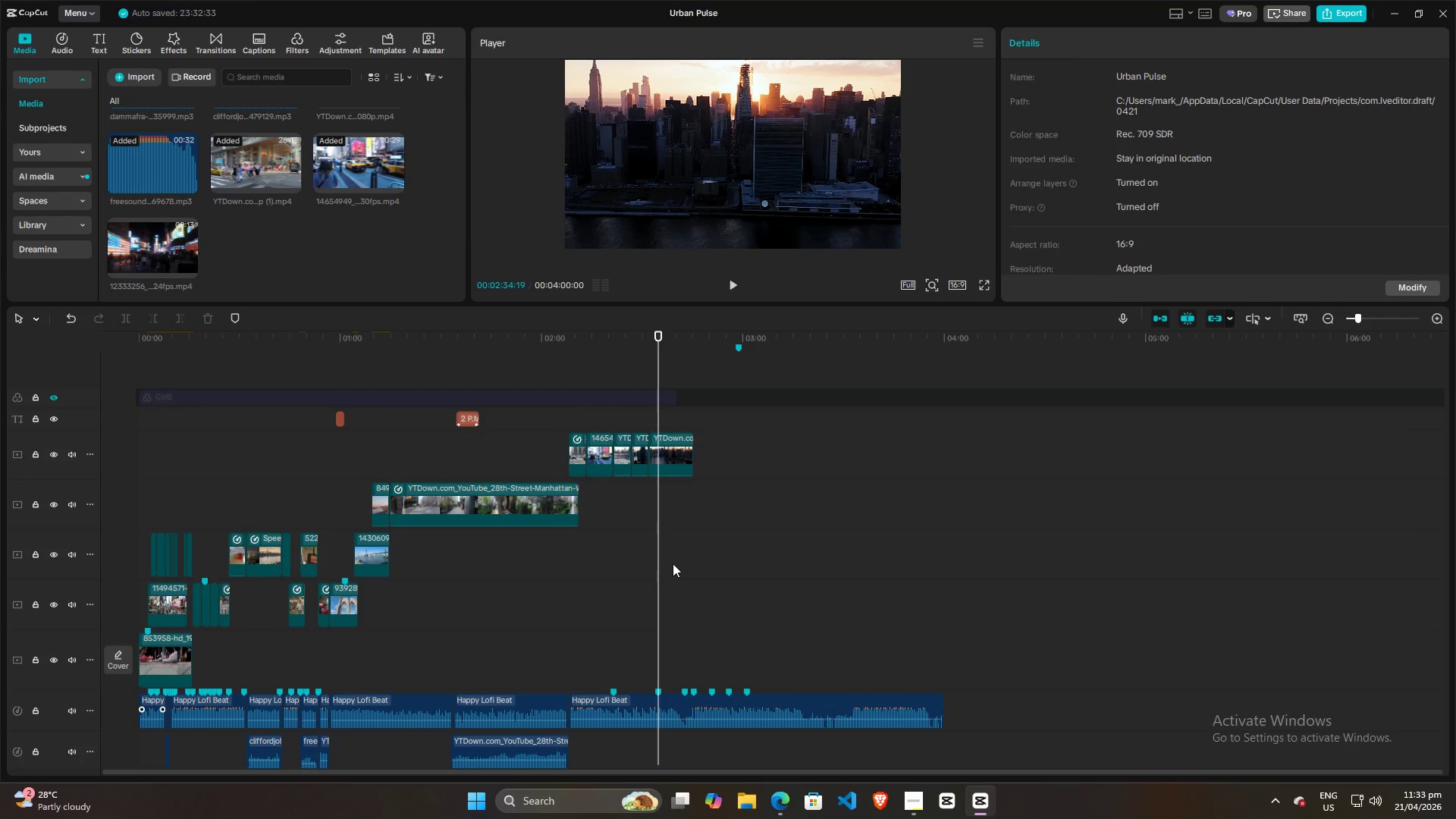 
double_click([674, 563])
 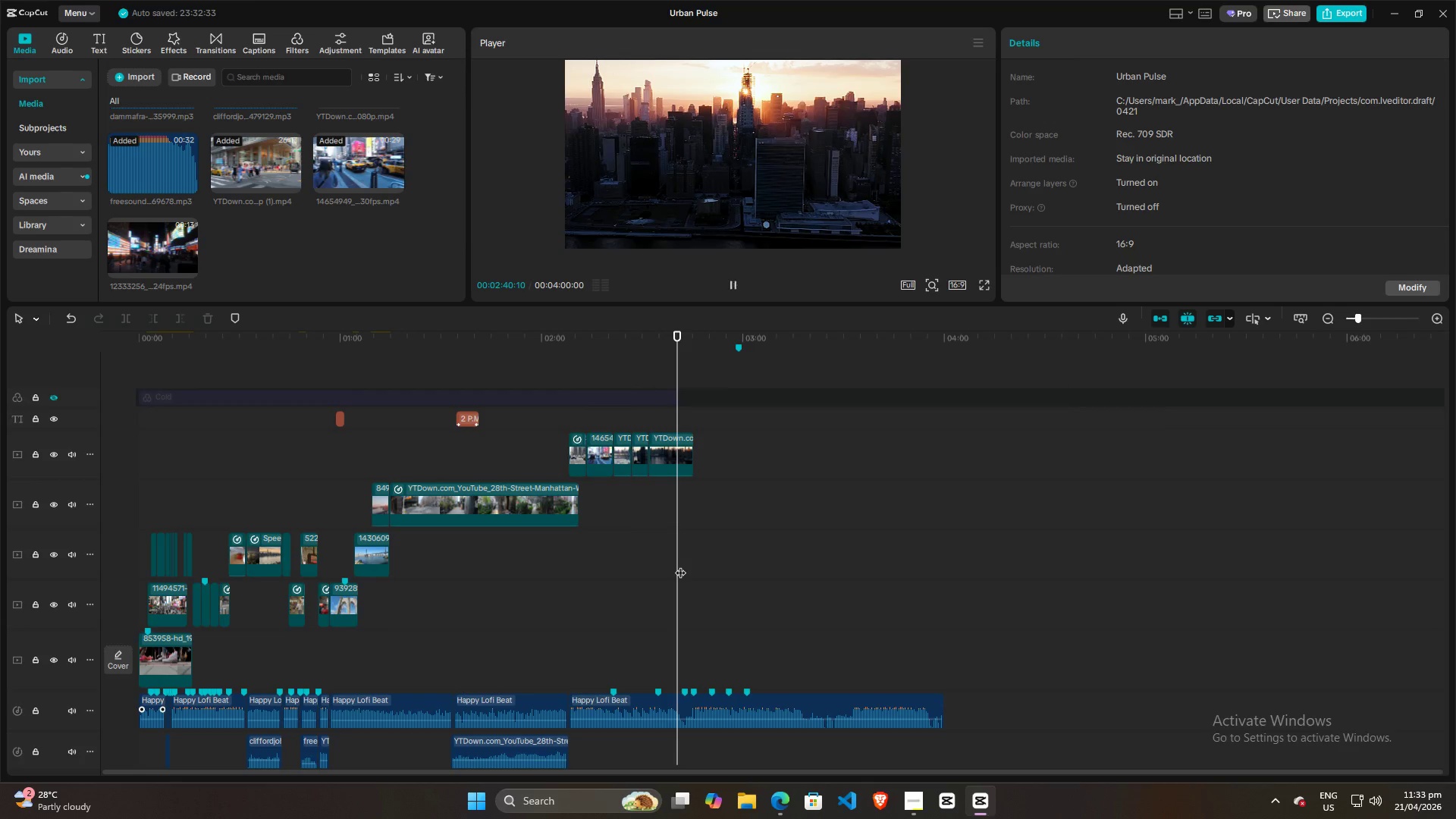 
key(Space)
 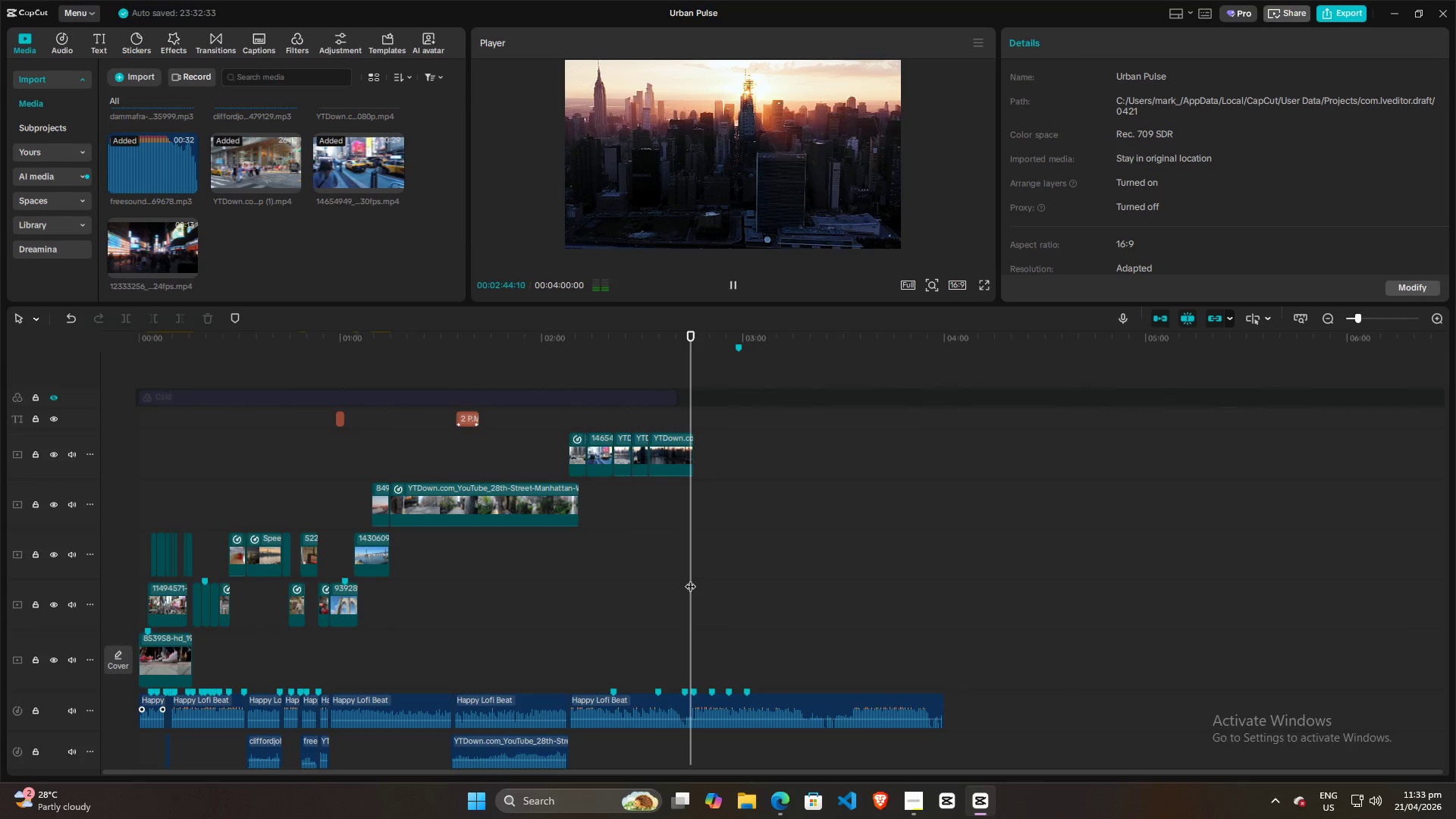 
wait(5.48)
 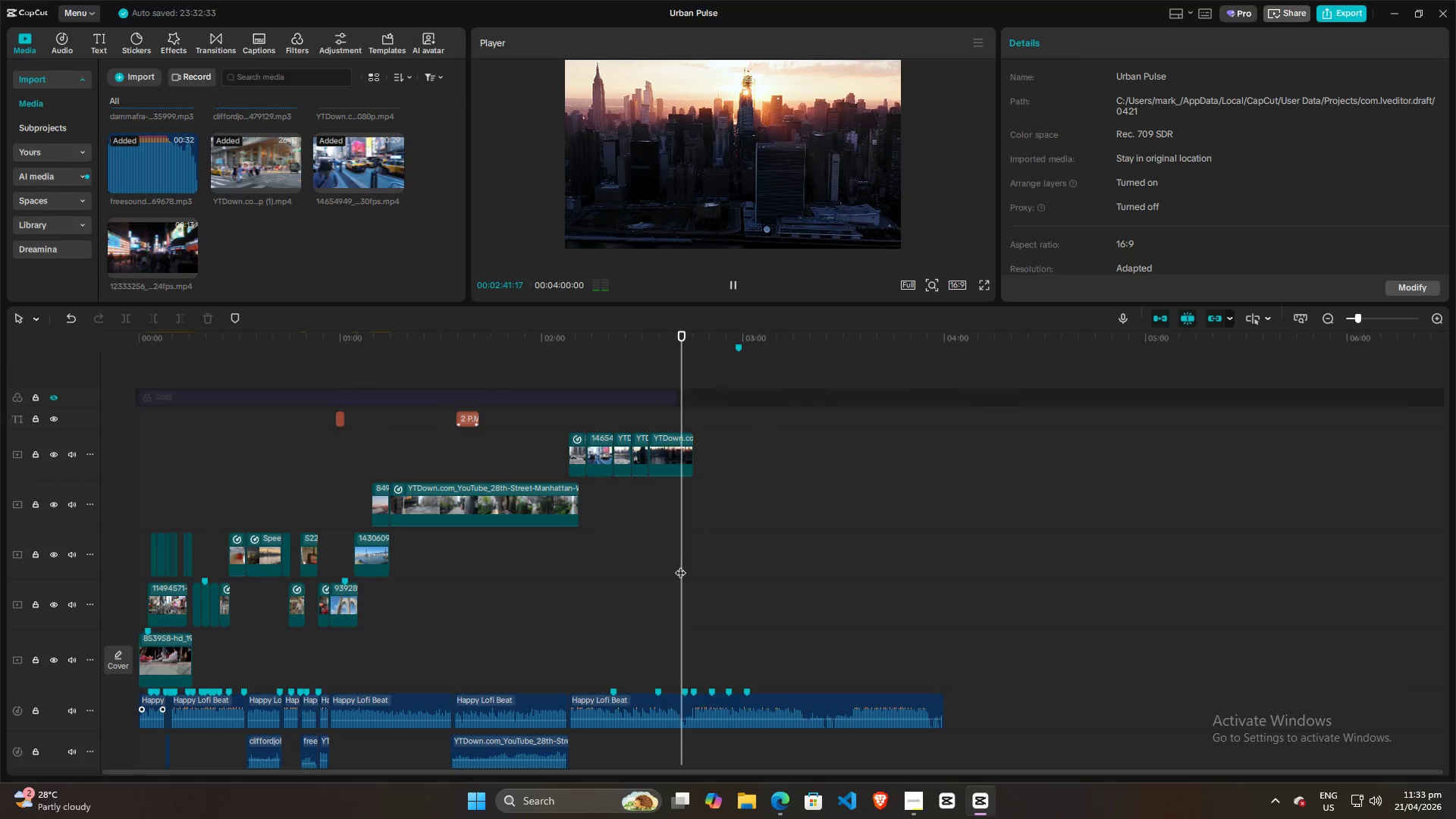 
key(Space)
 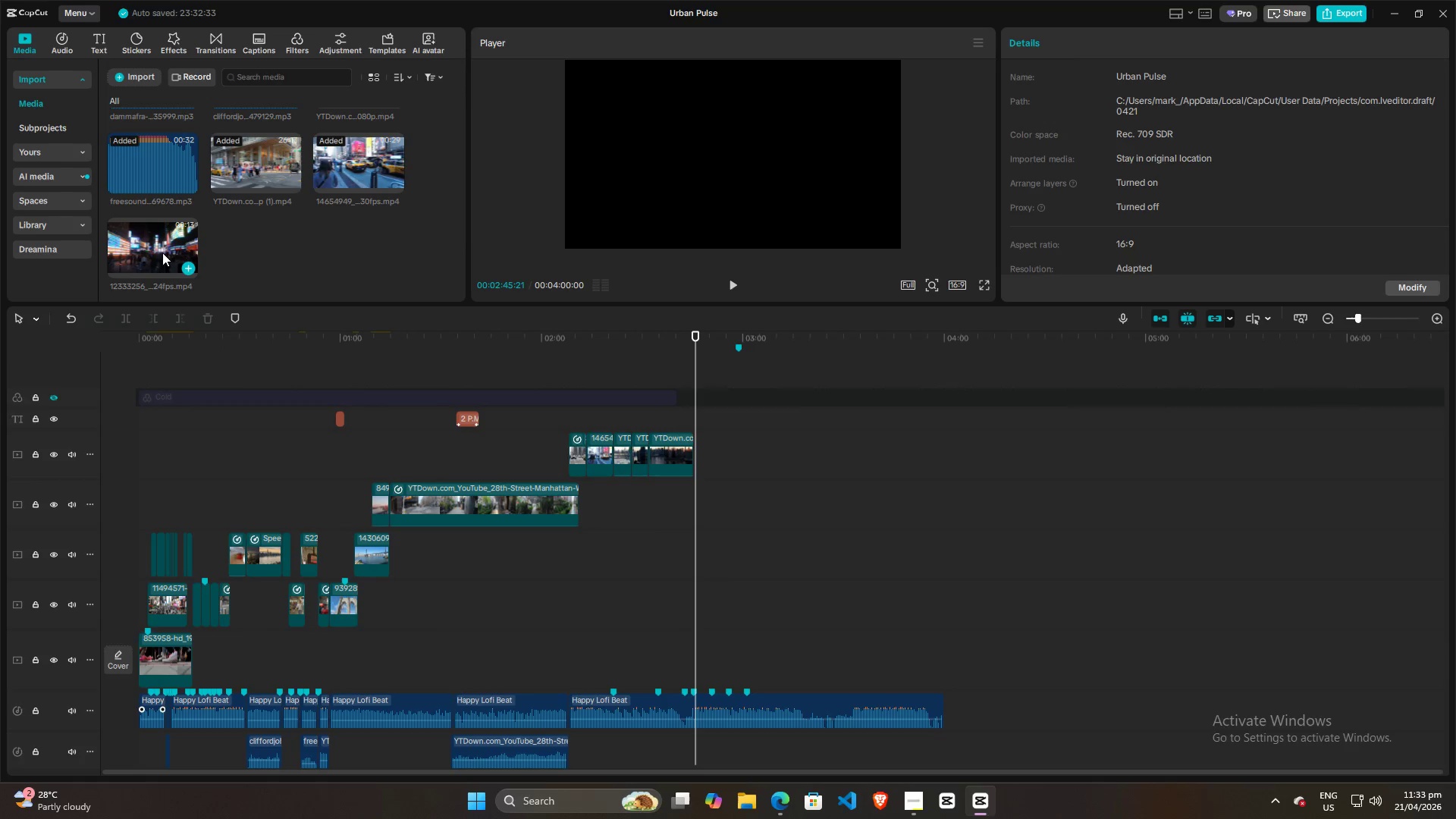 
left_click_drag(start_coordinate=[153, 246], to_coordinate=[692, 602])
 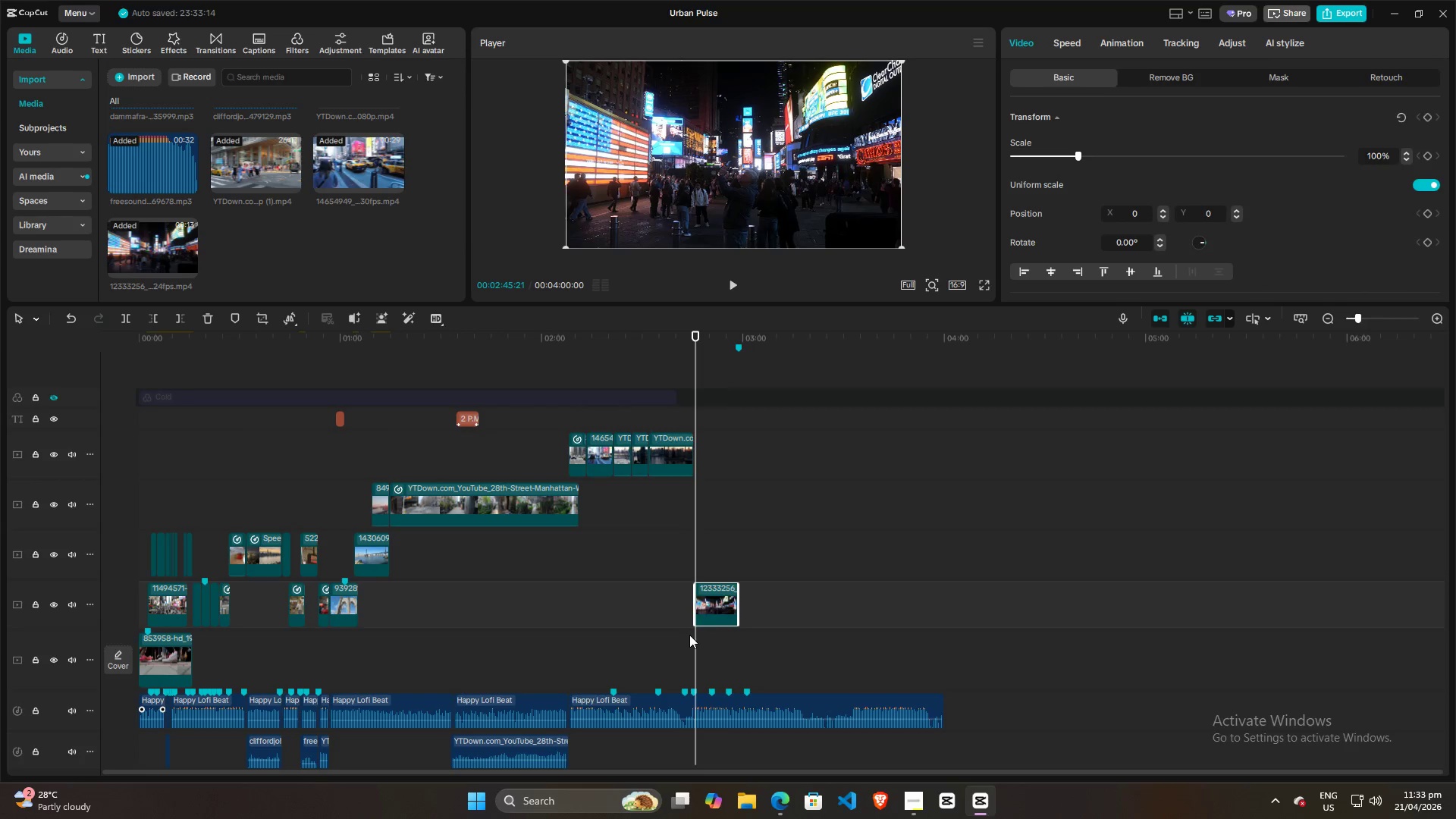 
key(Space)
 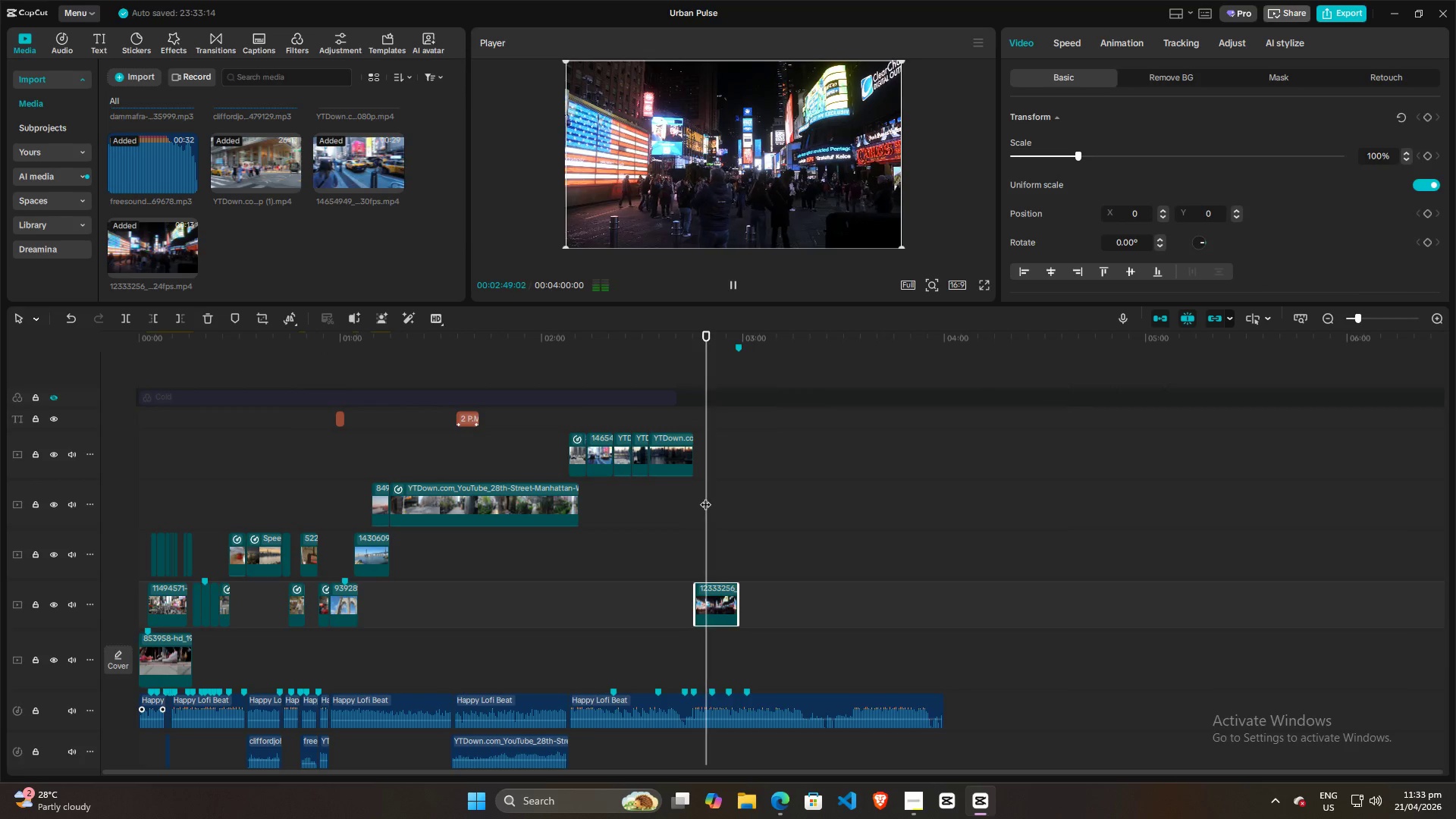 
left_click([712, 598])
 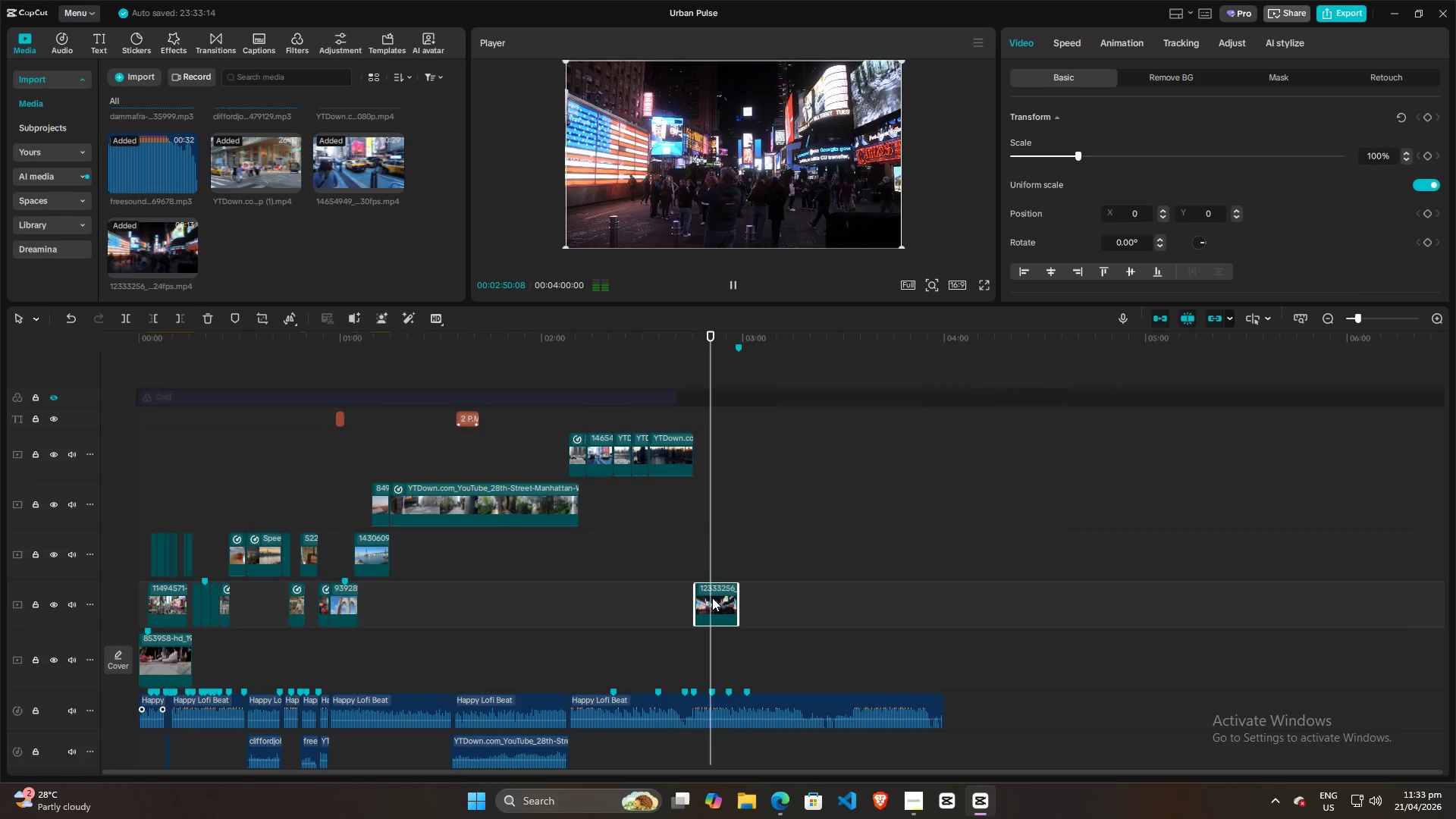 
key(Control+R)
 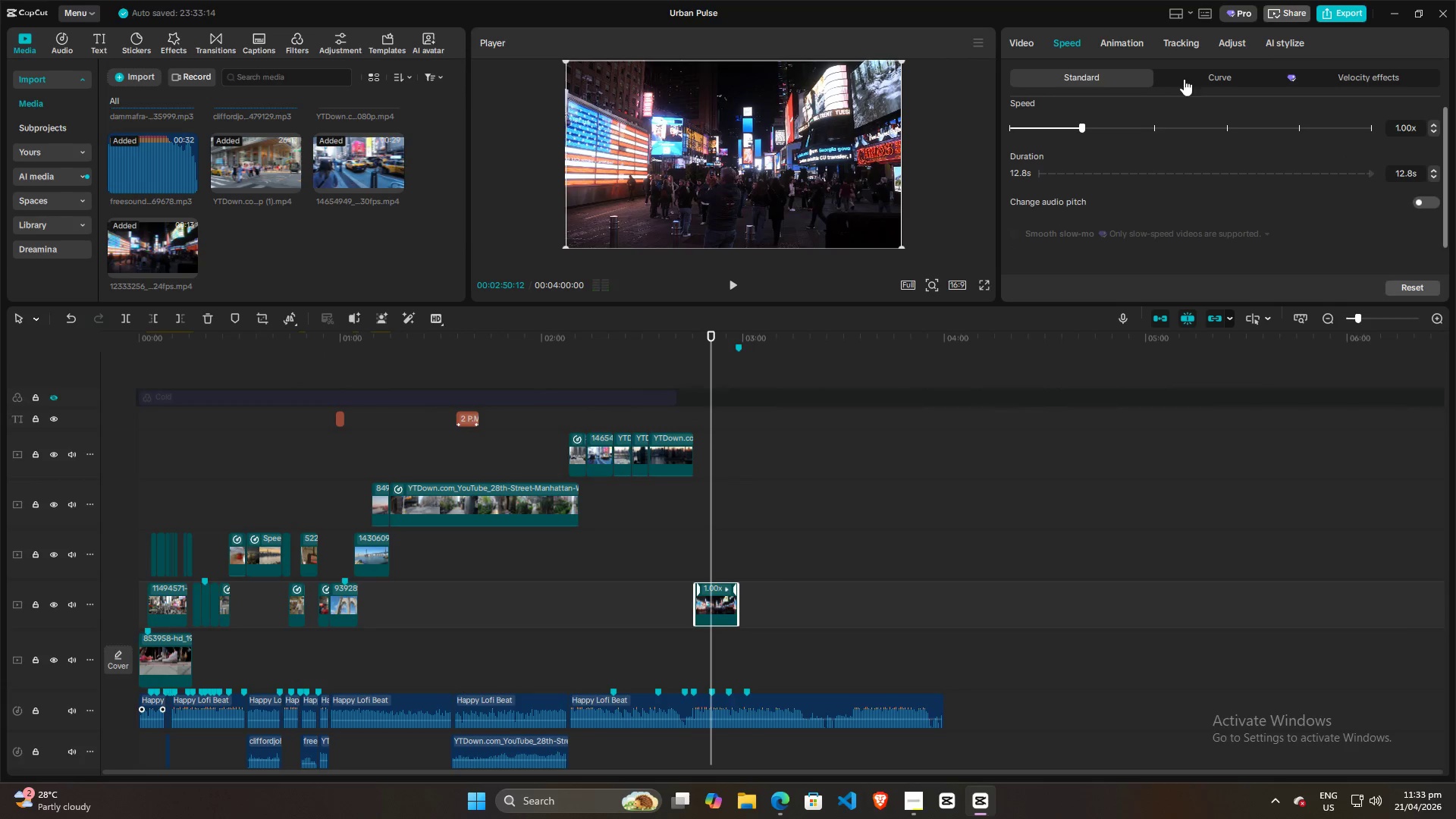 
left_click([1193, 79])
 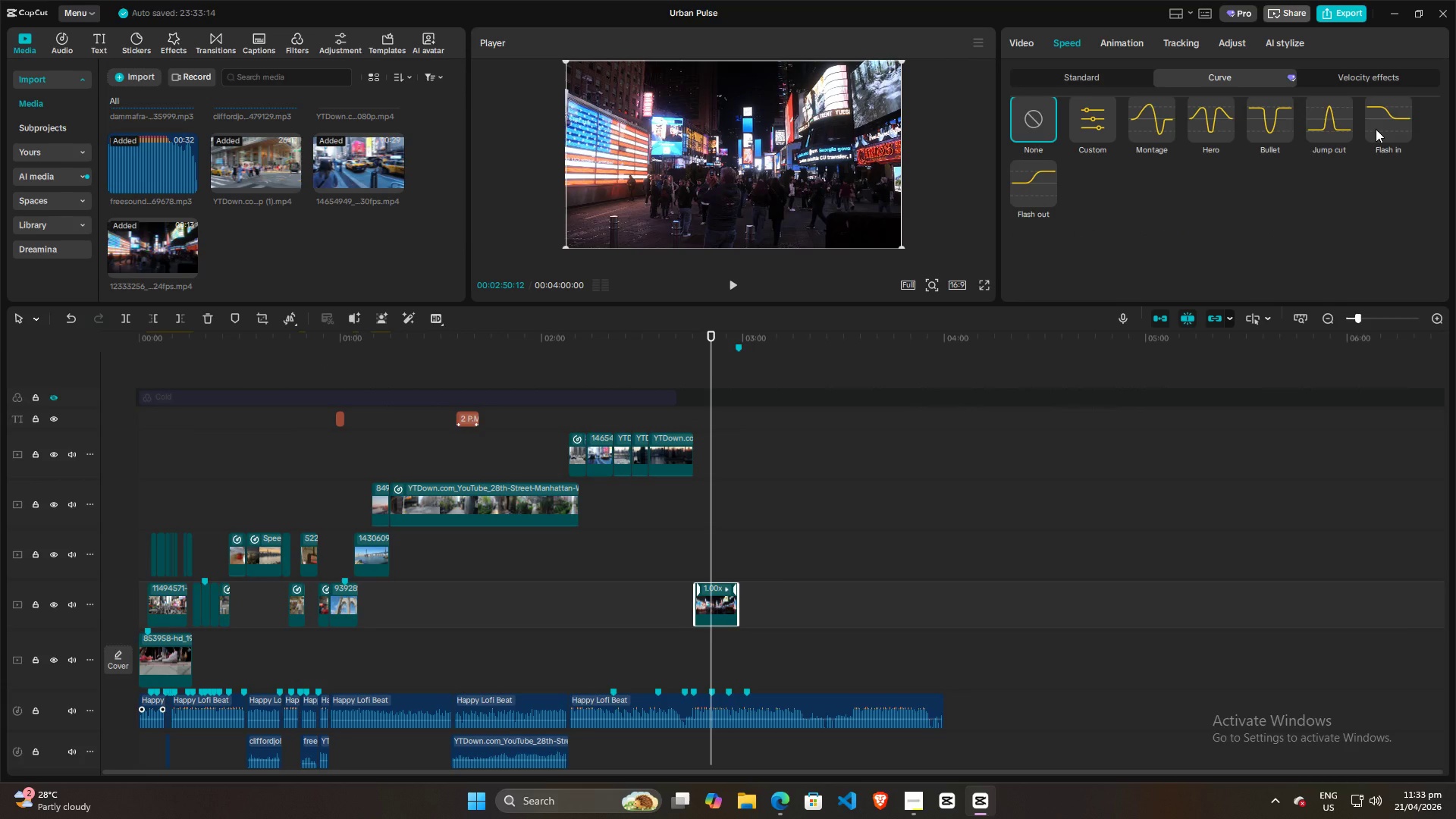 
left_click([1376, 129])
 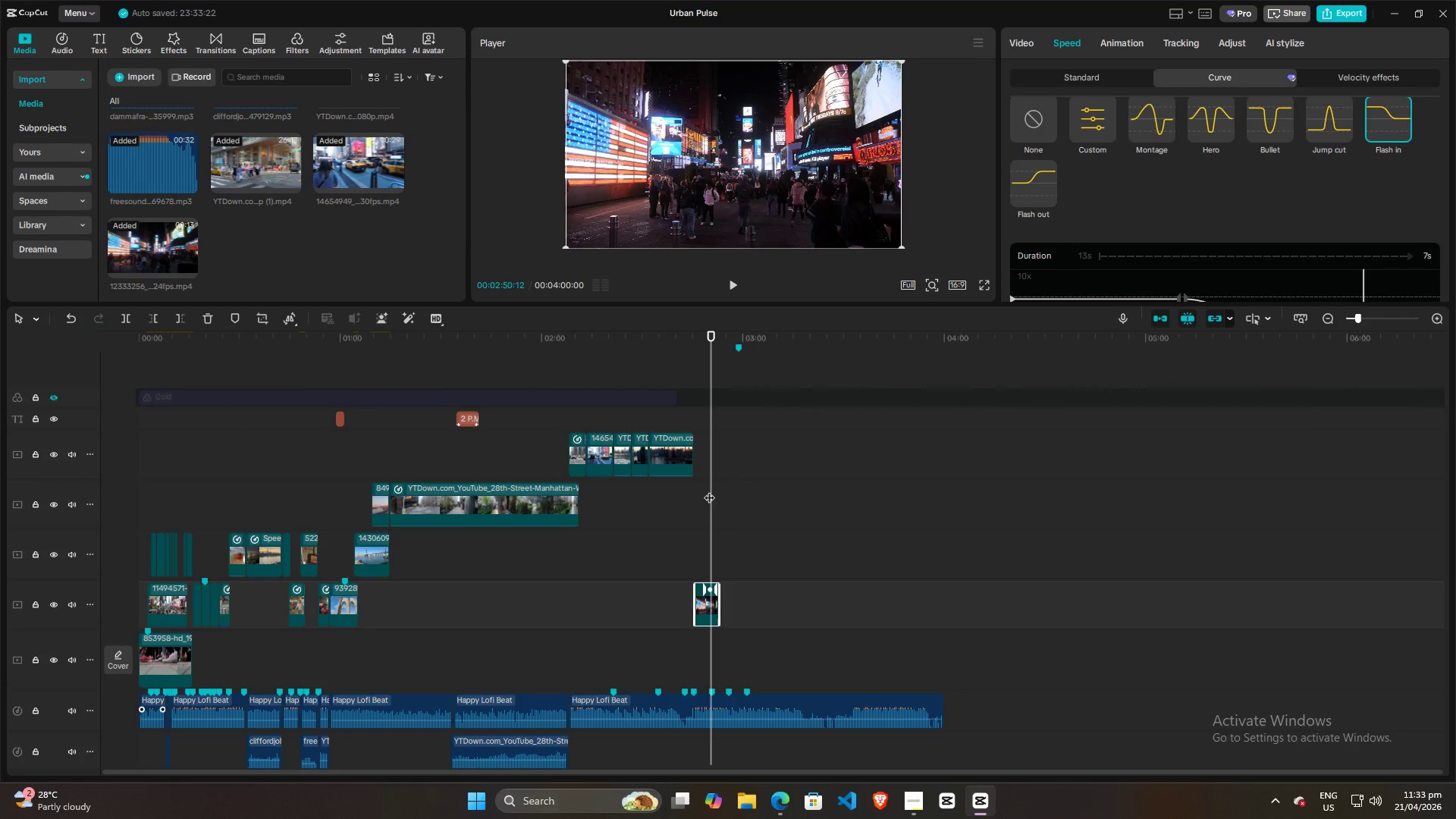 
left_click([691, 518])
 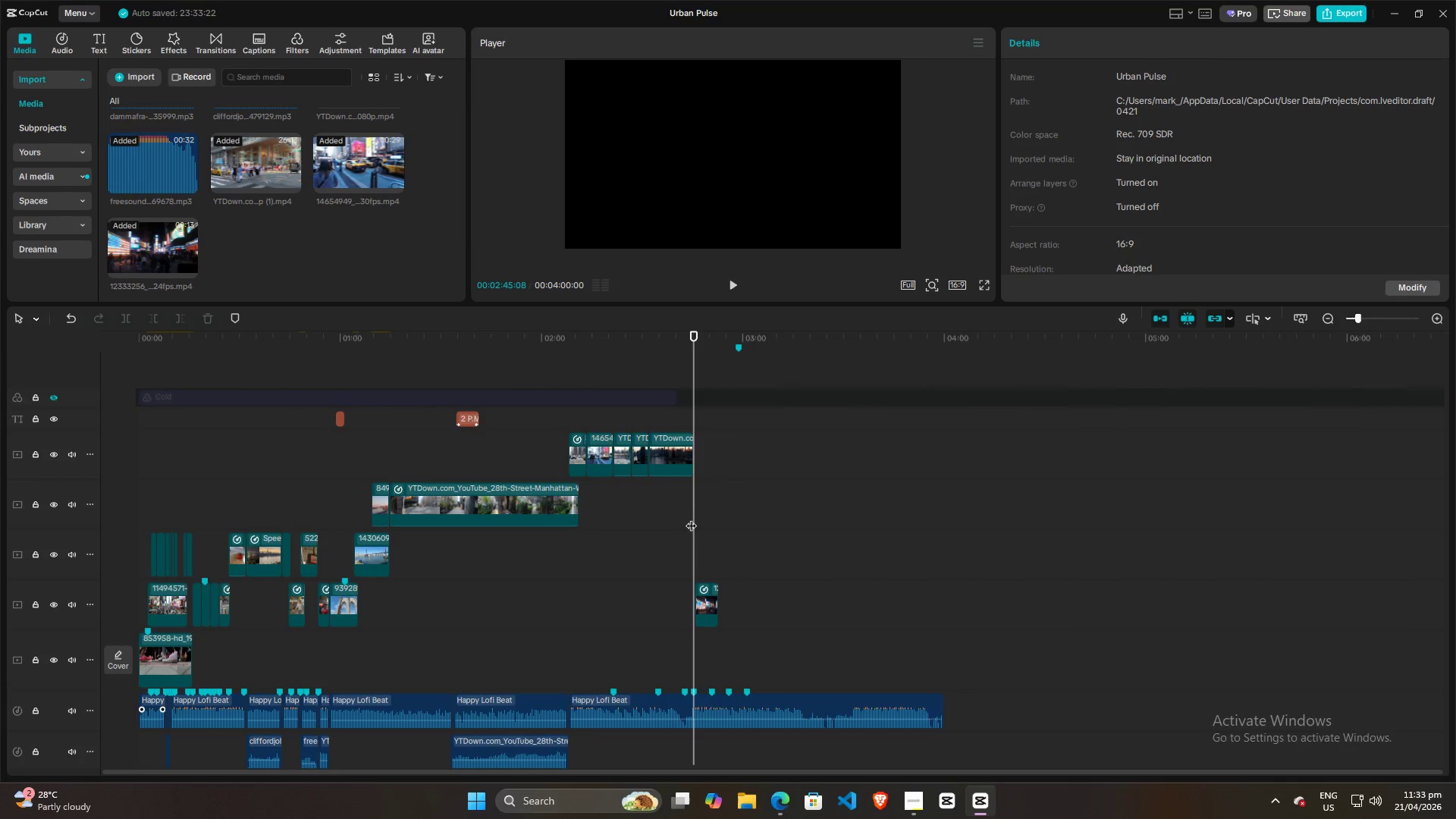 
key(Space)
 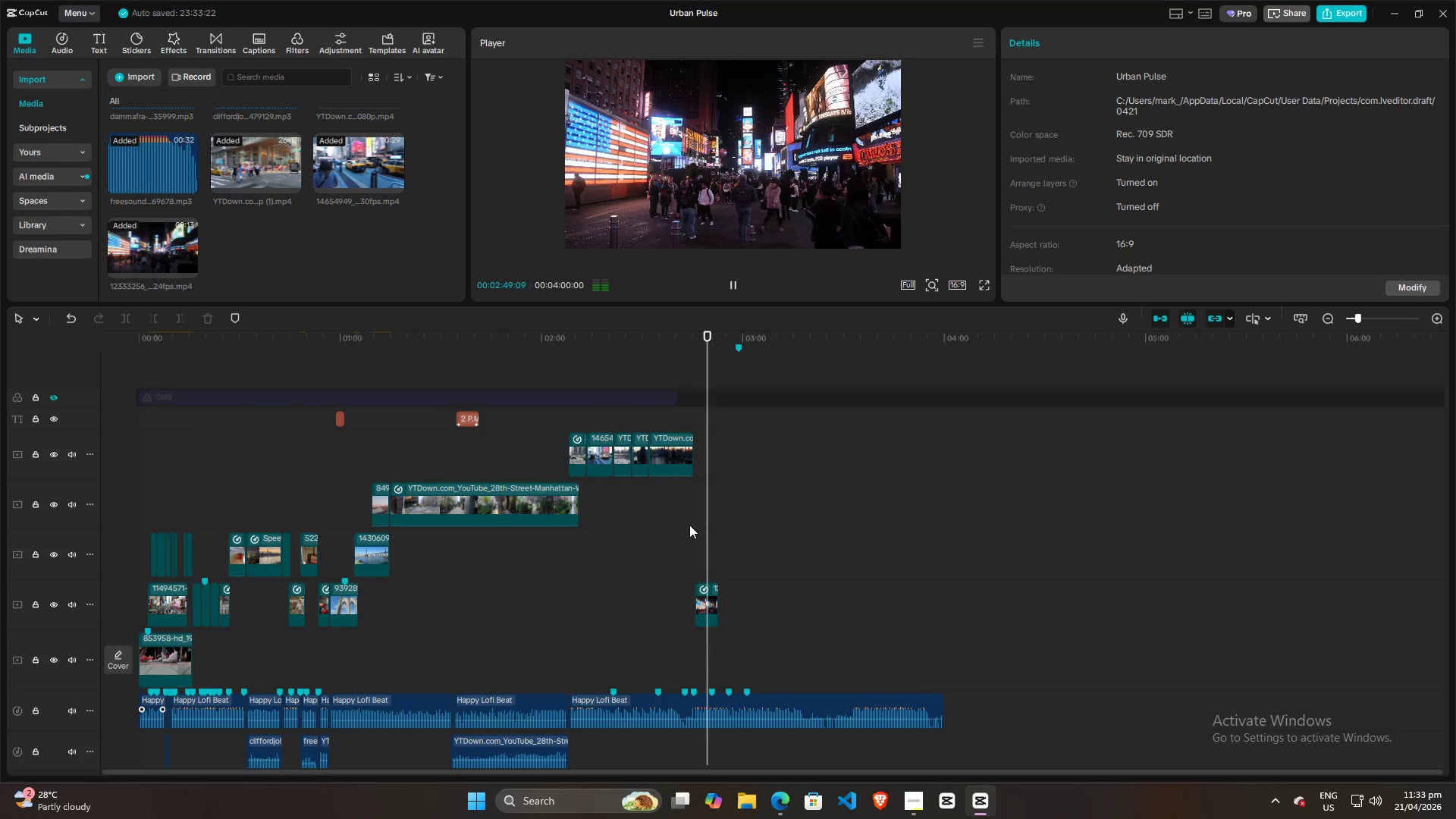 
wait(5.41)
 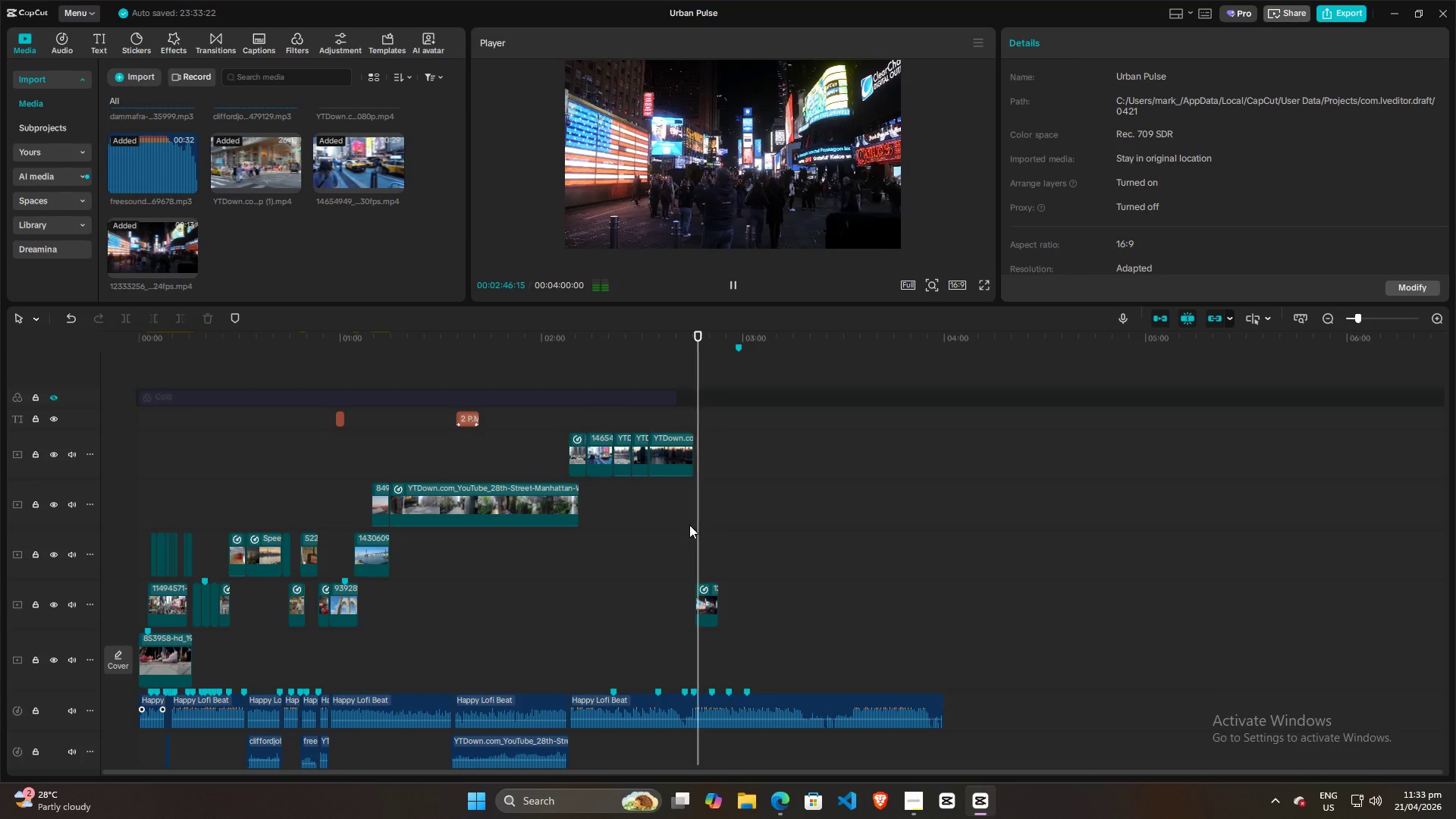 
key(Space)
 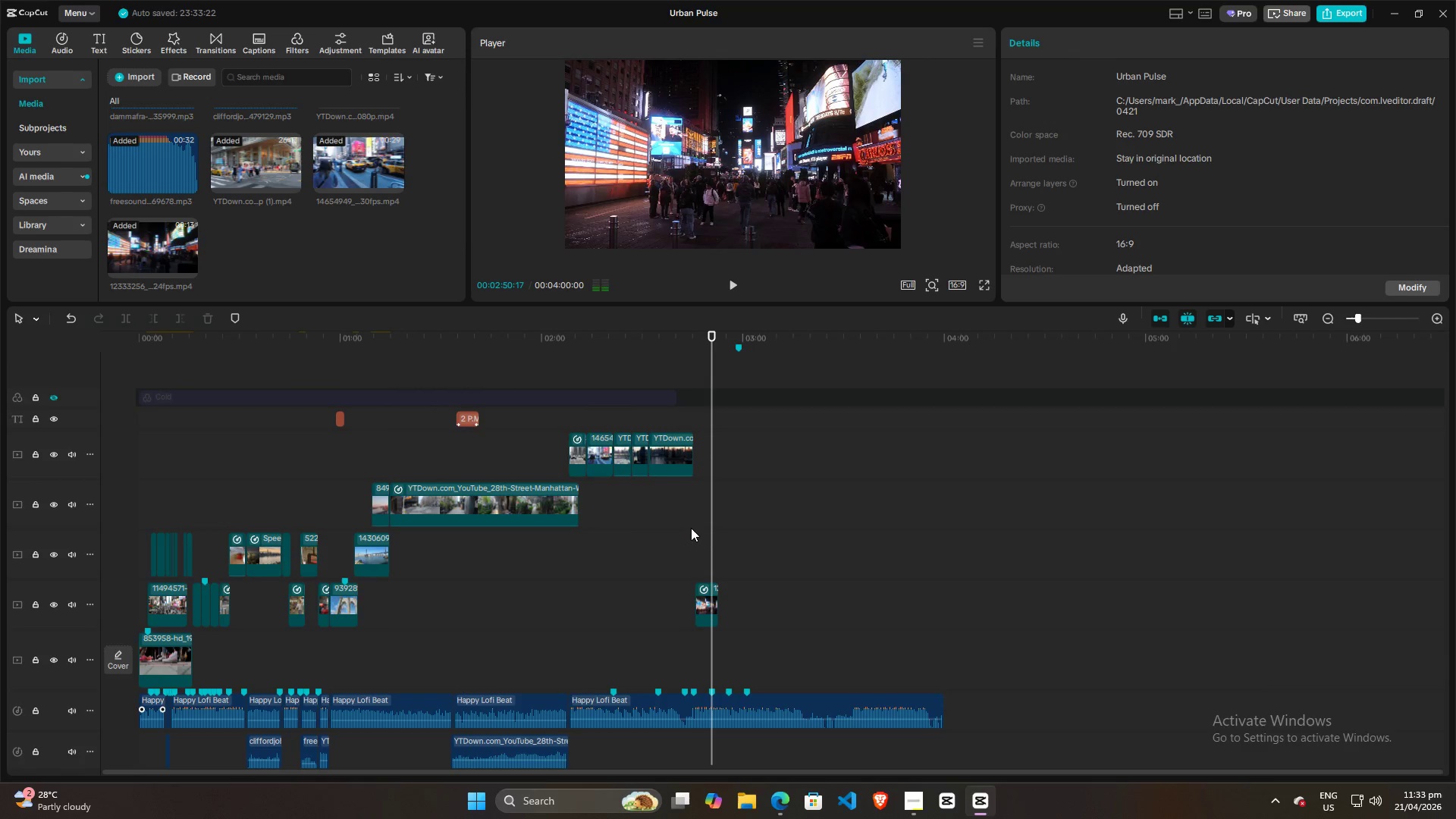 
left_click([694, 528])
 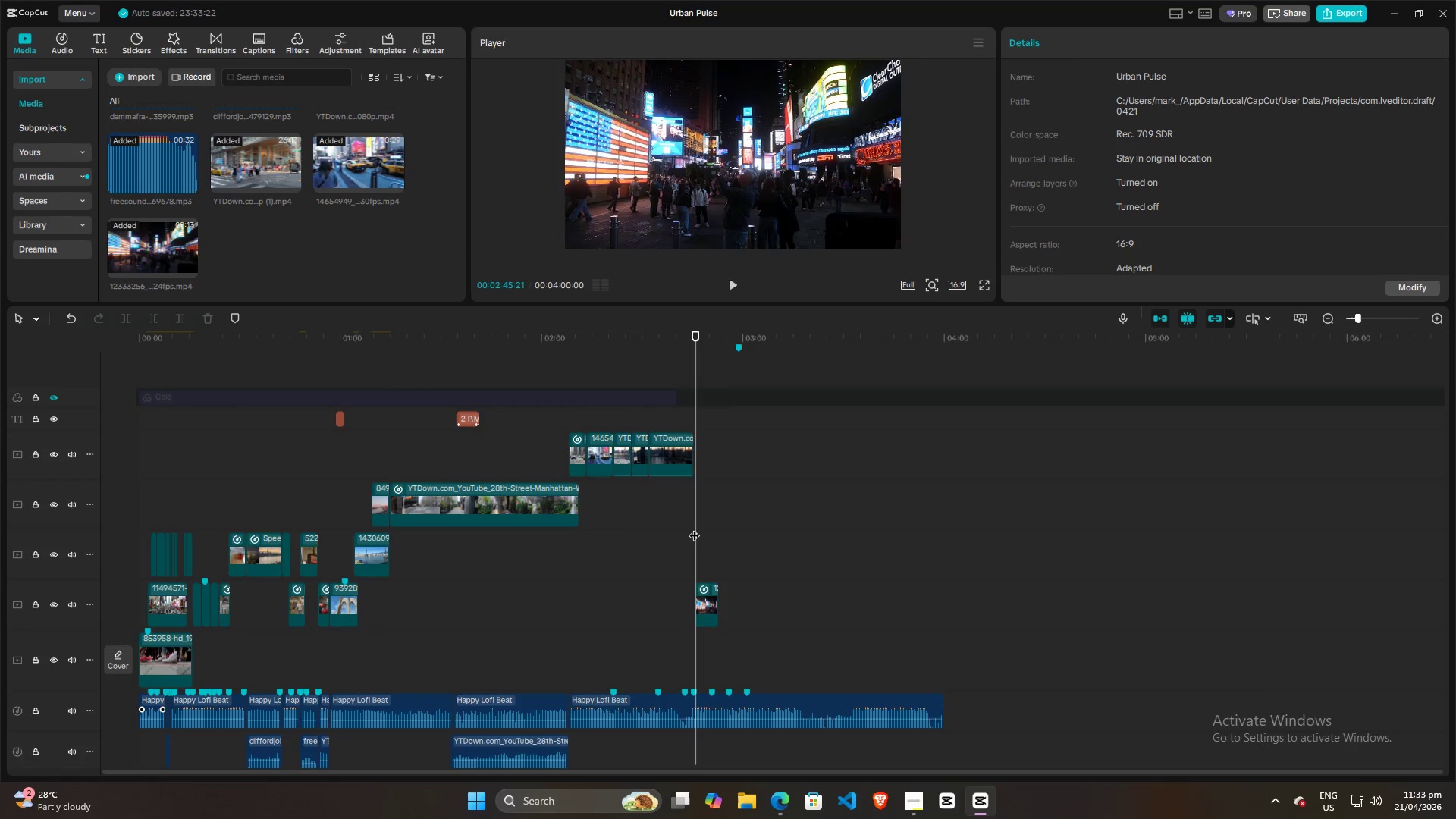 
key(Space)
 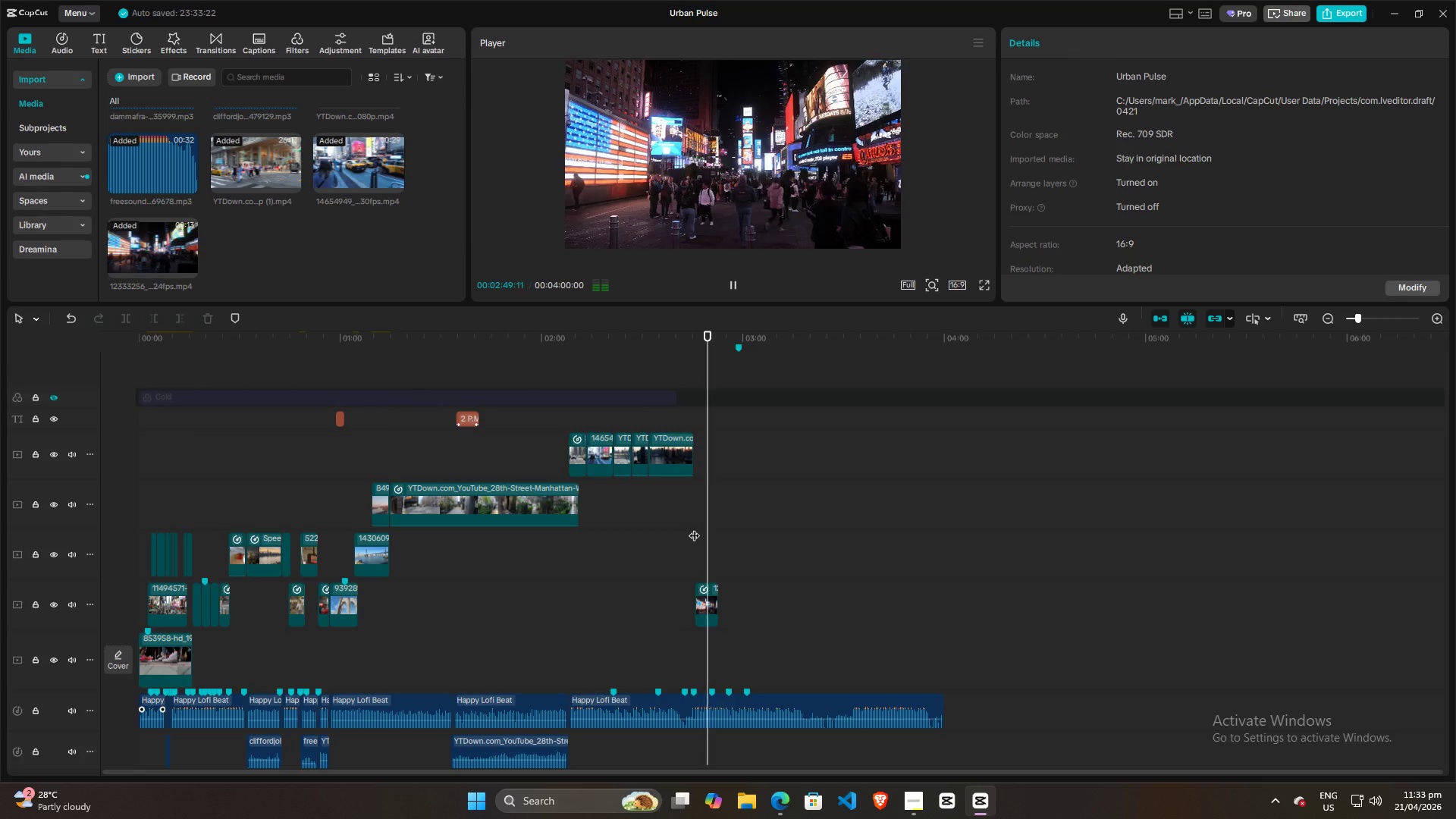 
key(Space)
 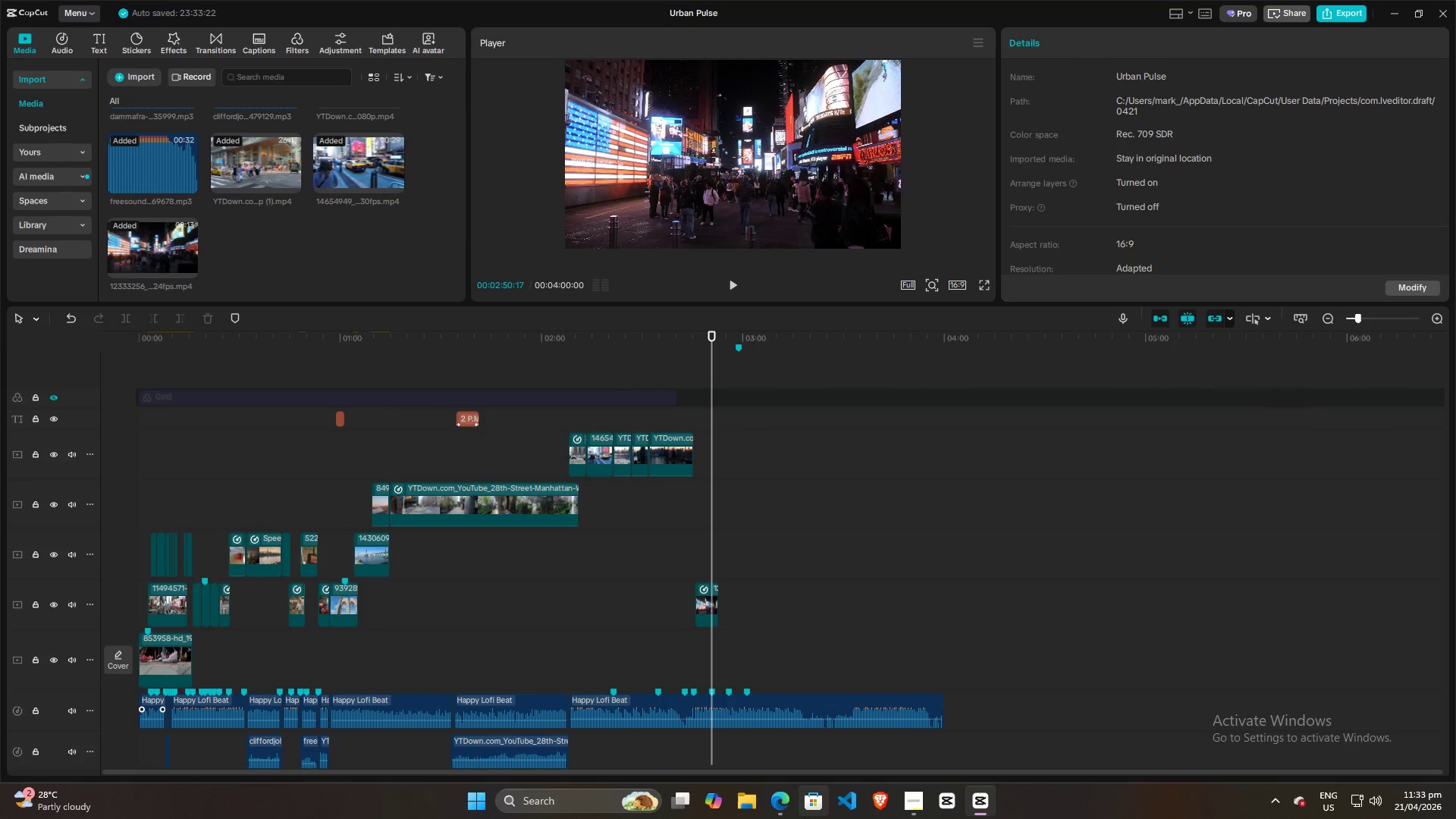 
left_click([781, 802])
 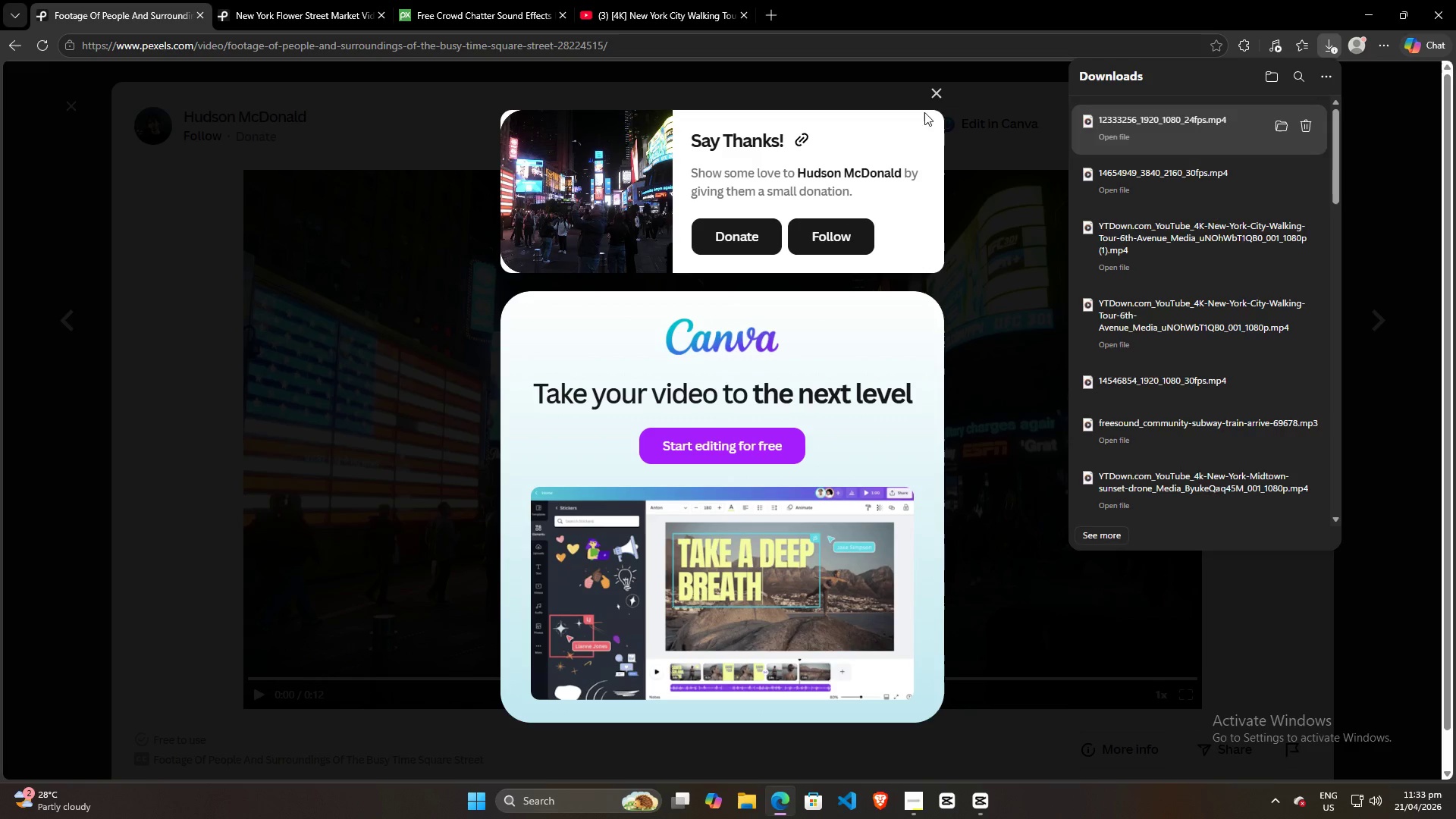 
left_click([940, 90])
 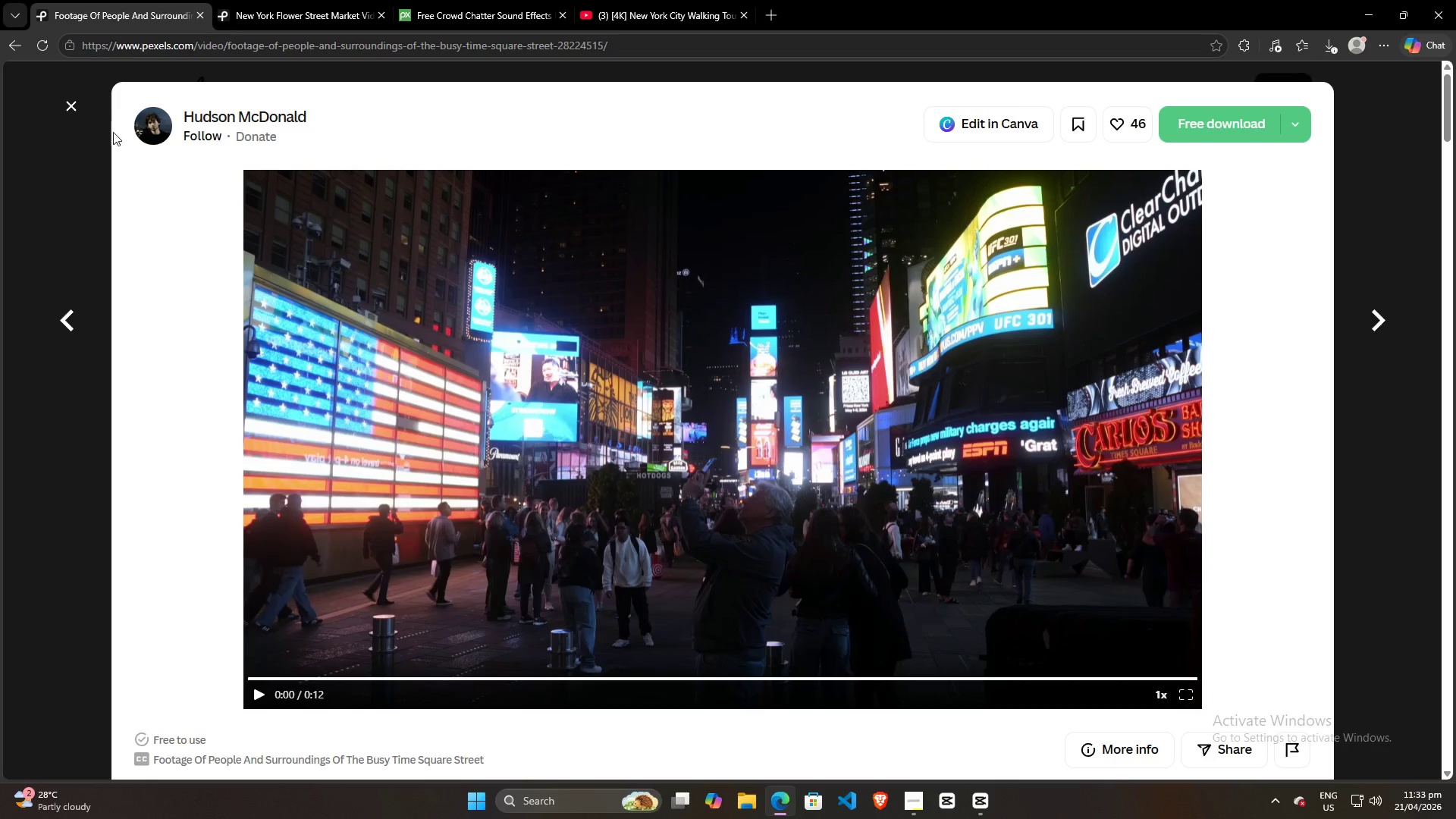 
left_click([61, 105])
 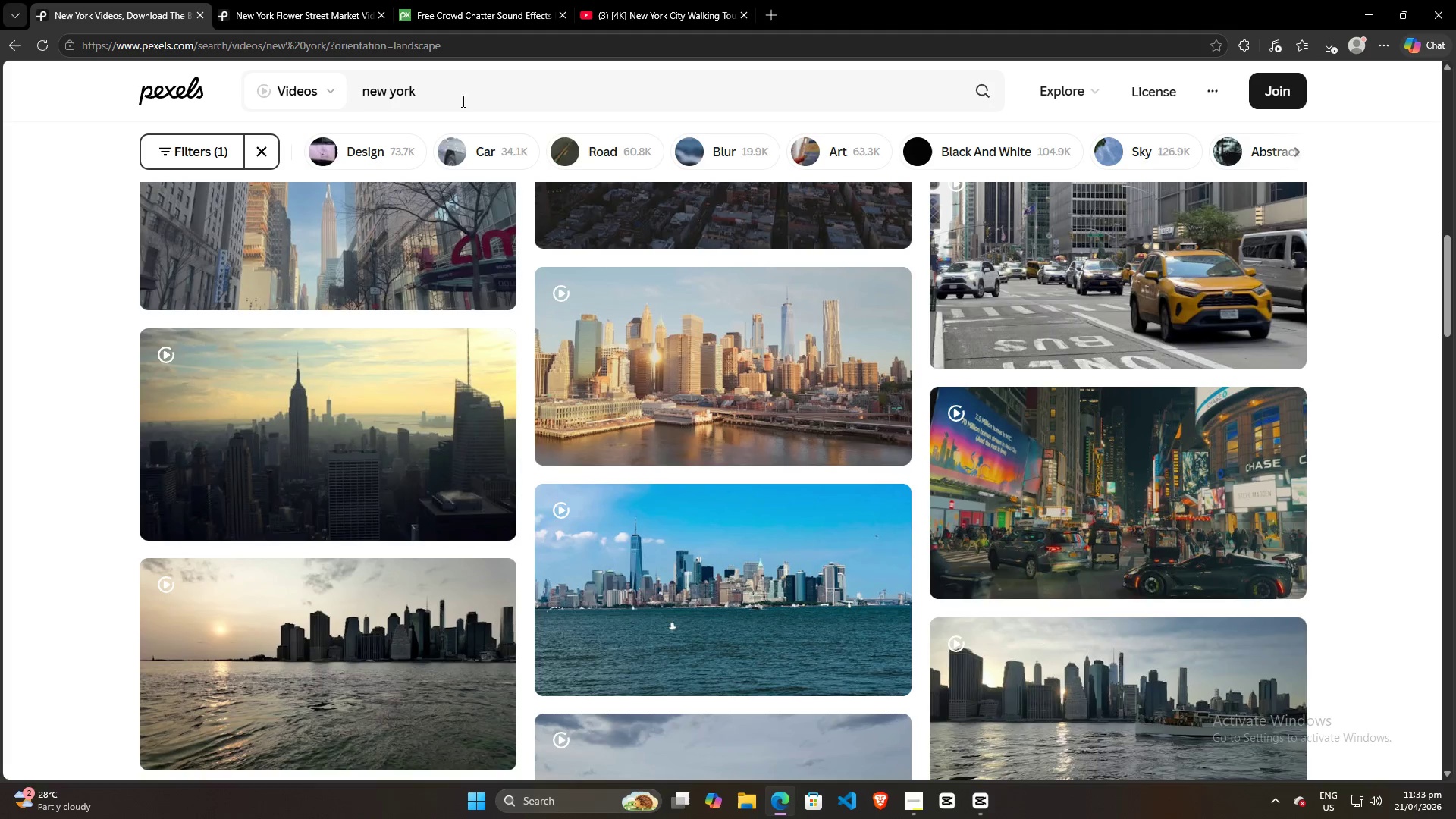 
left_click_drag(start_coordinate=[467, 89], to_coordinate=[284, 89])
 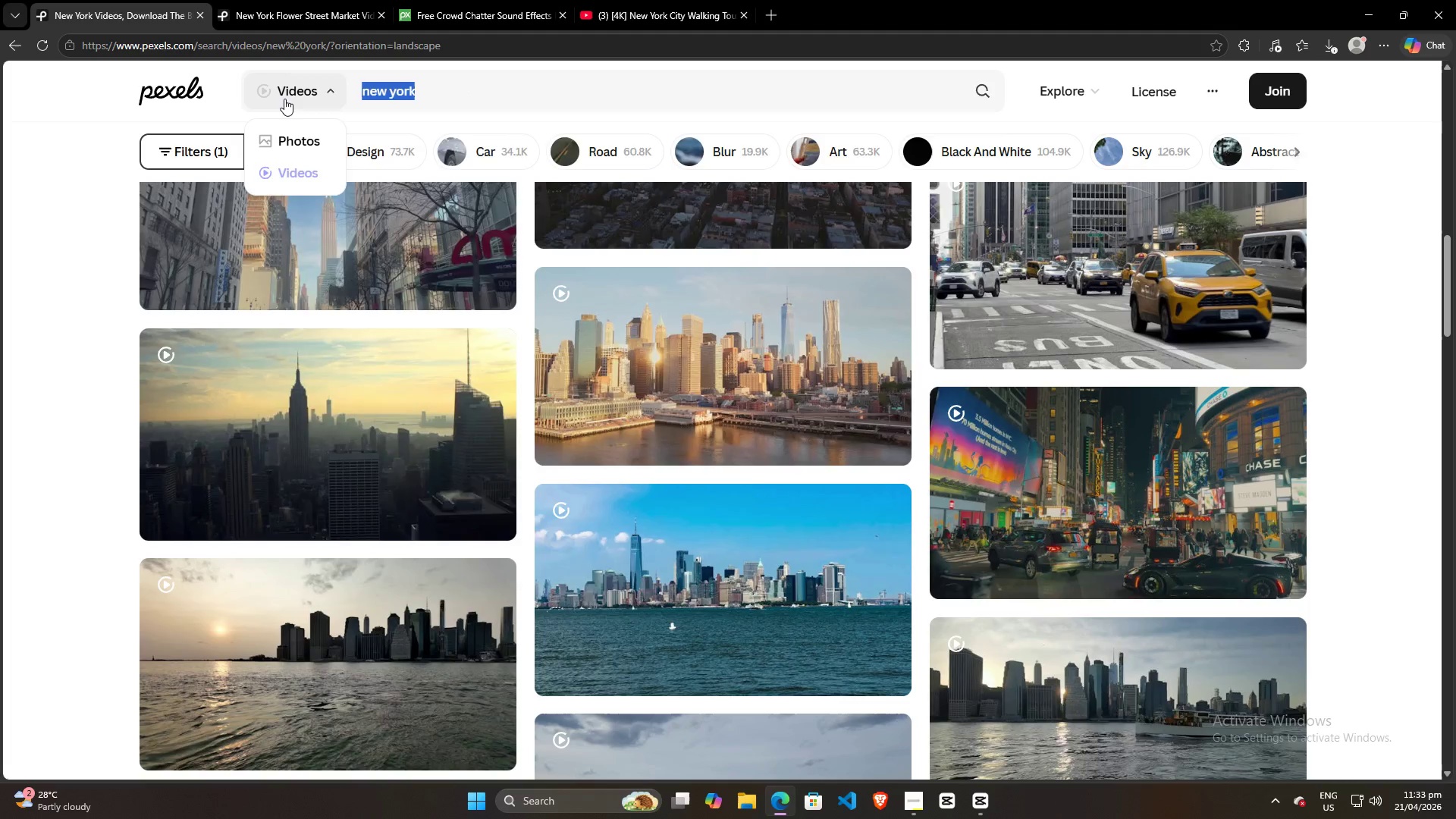 
type(time square)
 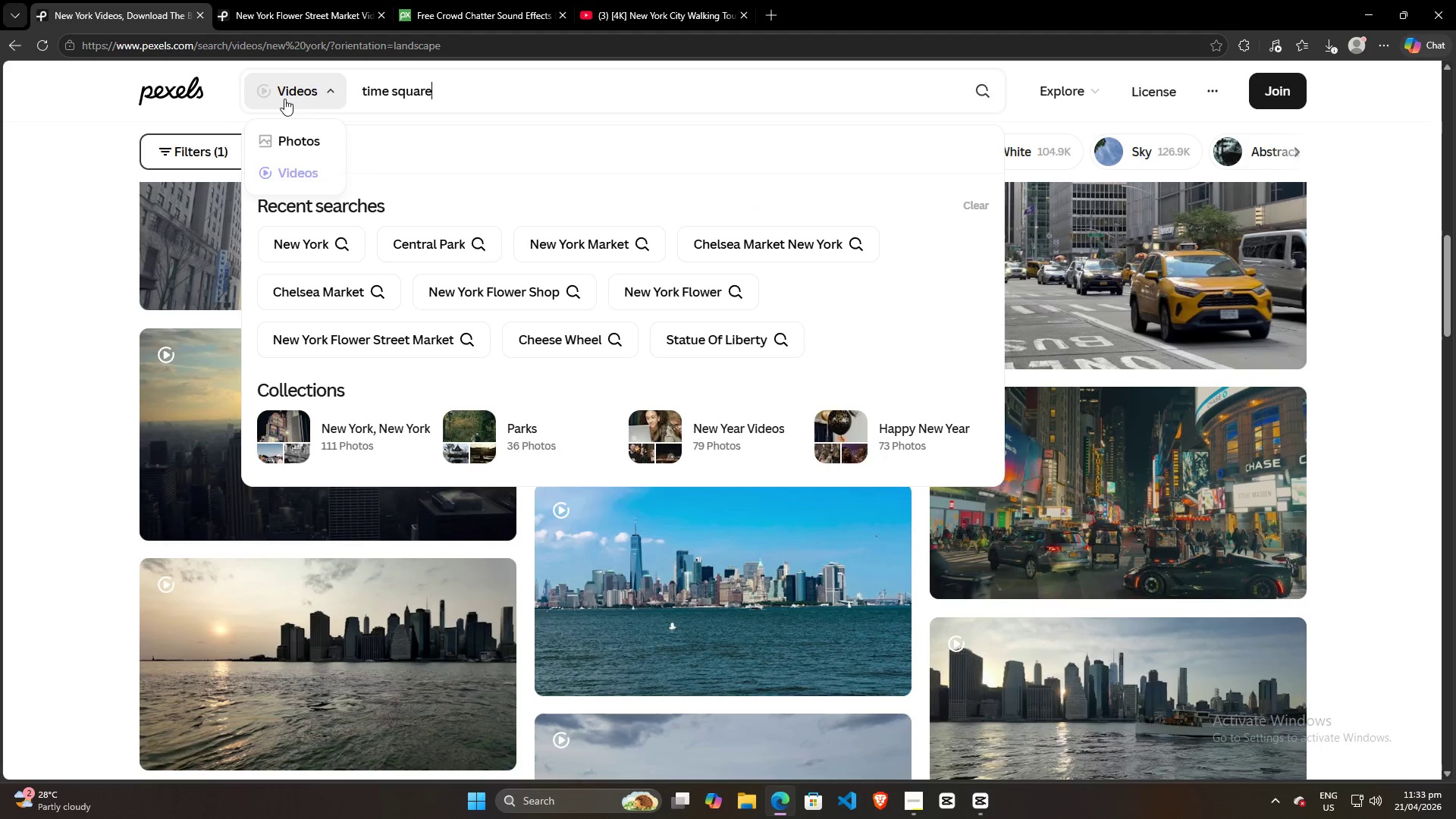 
key(Enter)
 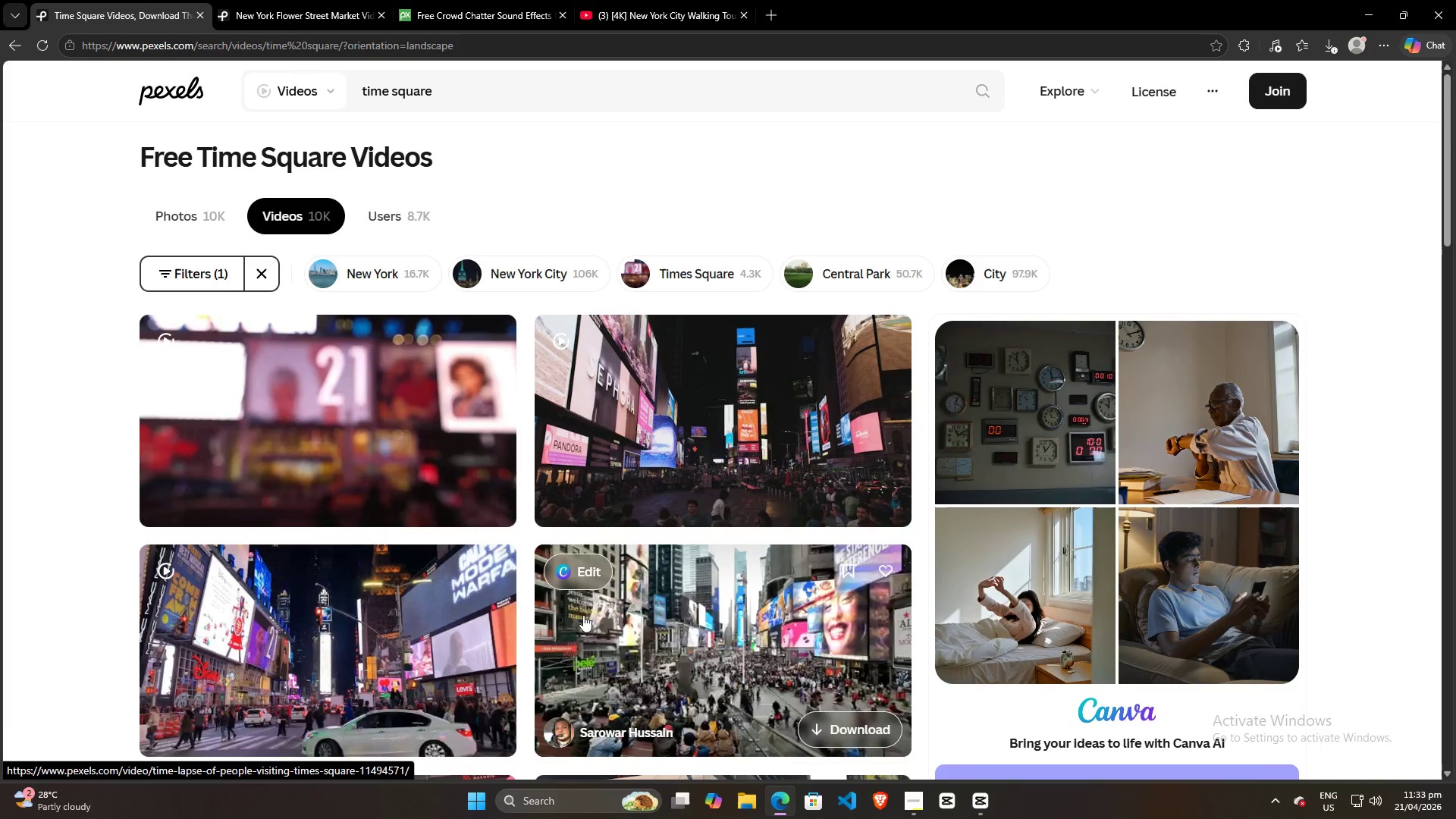 
scroll: coordinate [683, 526], scroll_direction: down, amount: 17.0
 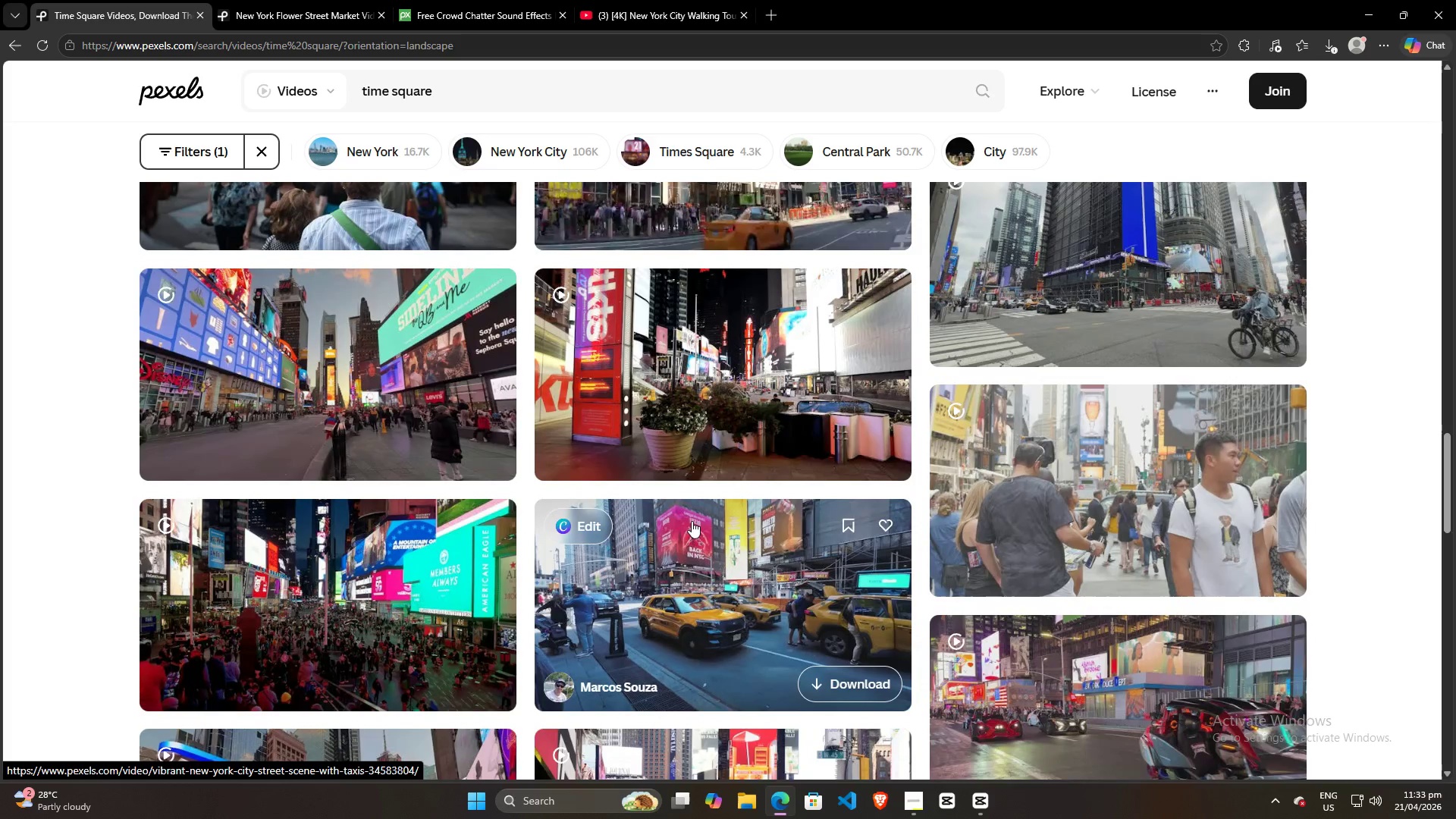 
scroll: coordinate [727, 498], scroll_direction: down, amount: 15.0
 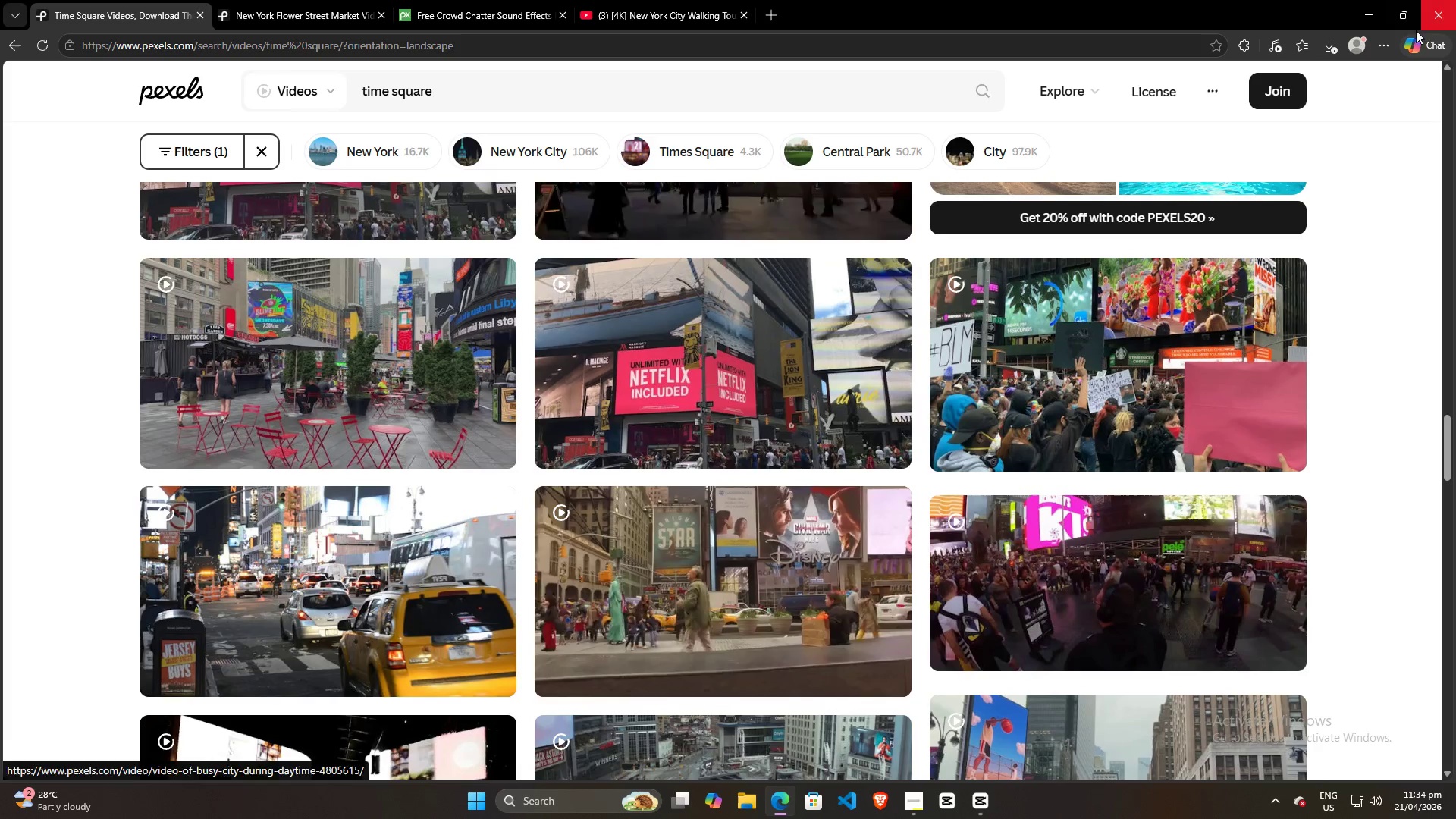 
left_click([1365, 14])
 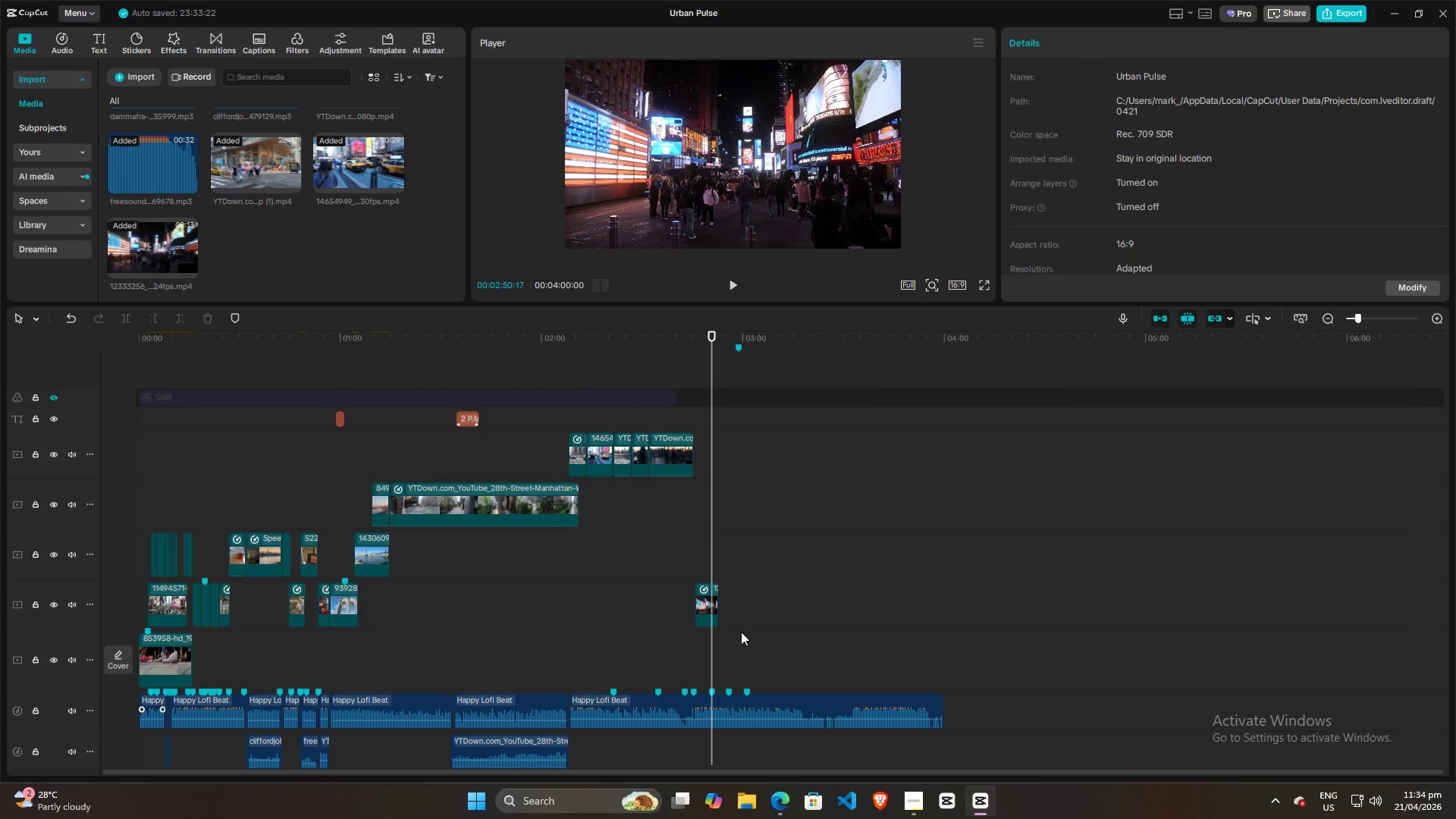 
left_click([713, 601])
 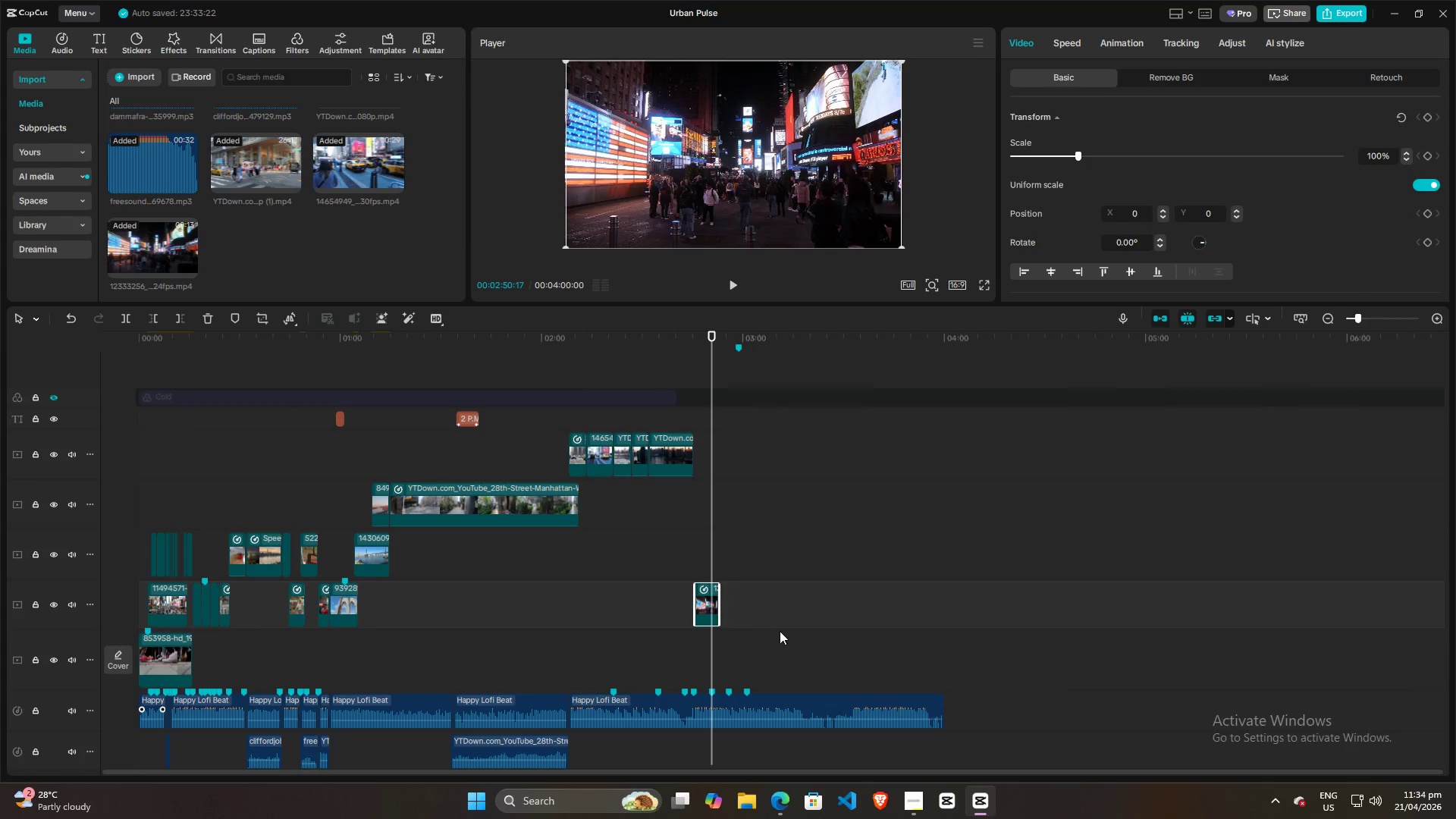 
key(Control+ControlLeft)
 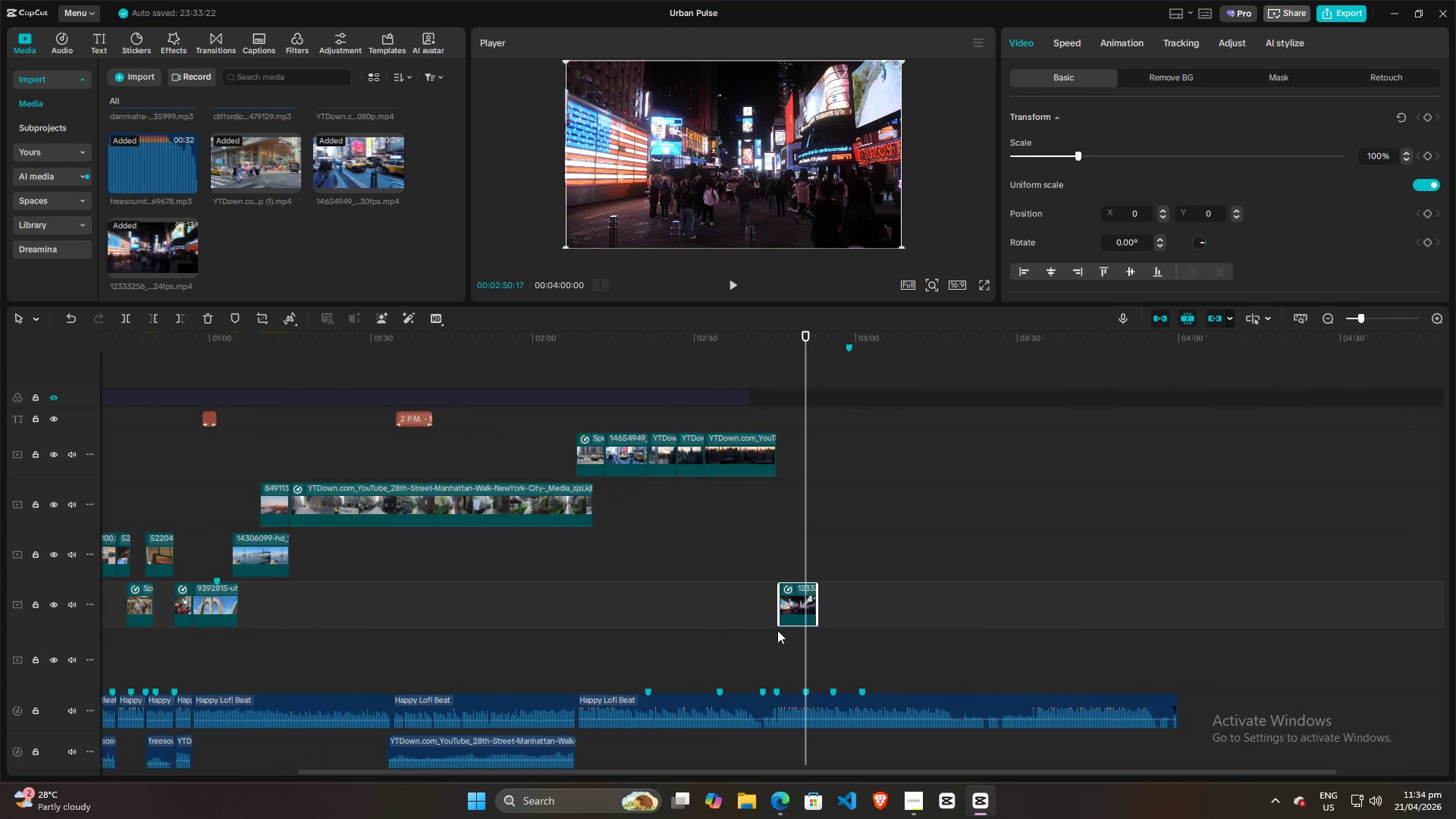 
key(Control+Shift+ShiftLeft)
 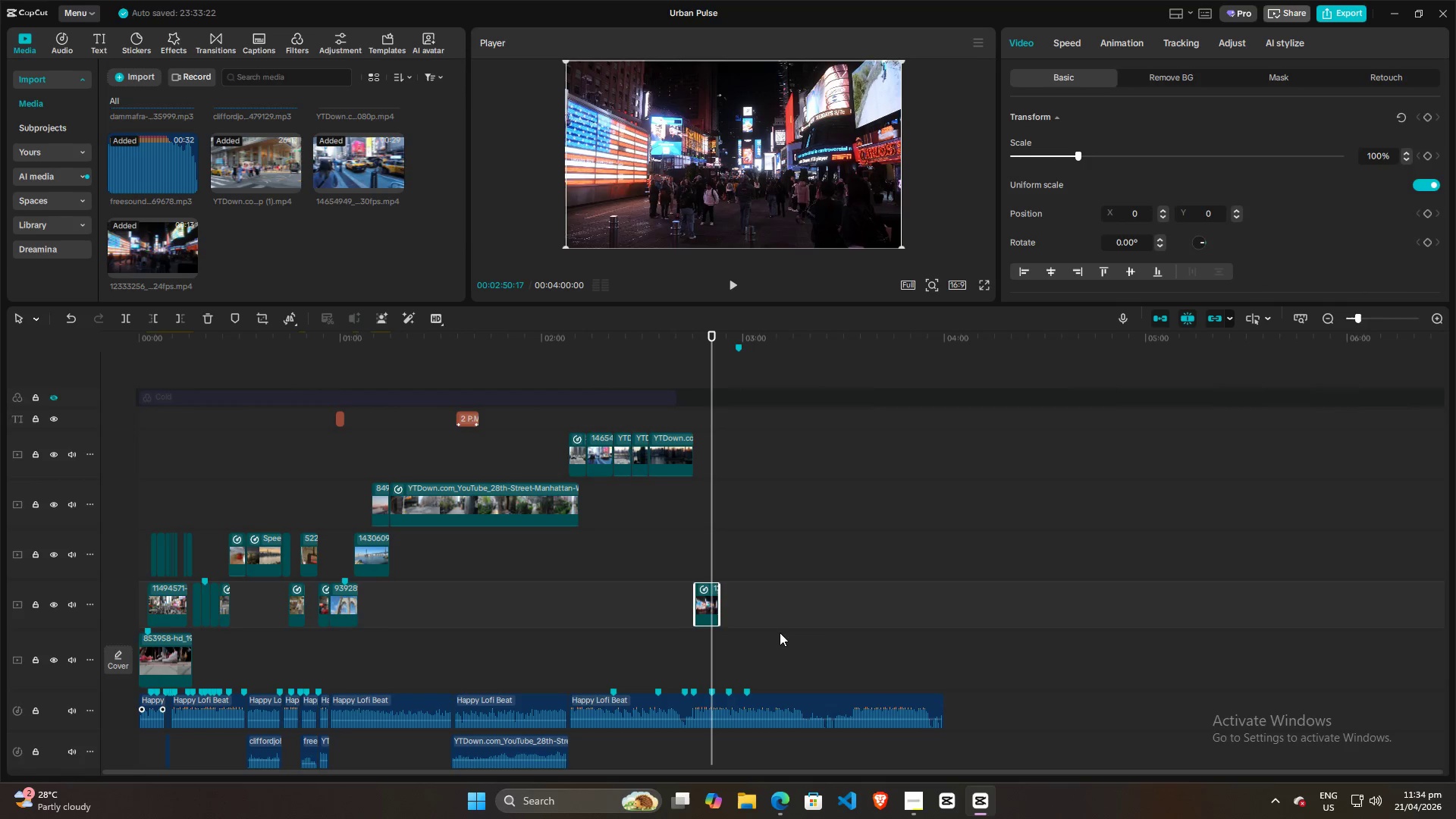 
hold_key(key=ControlLeft, duration=1.5)
 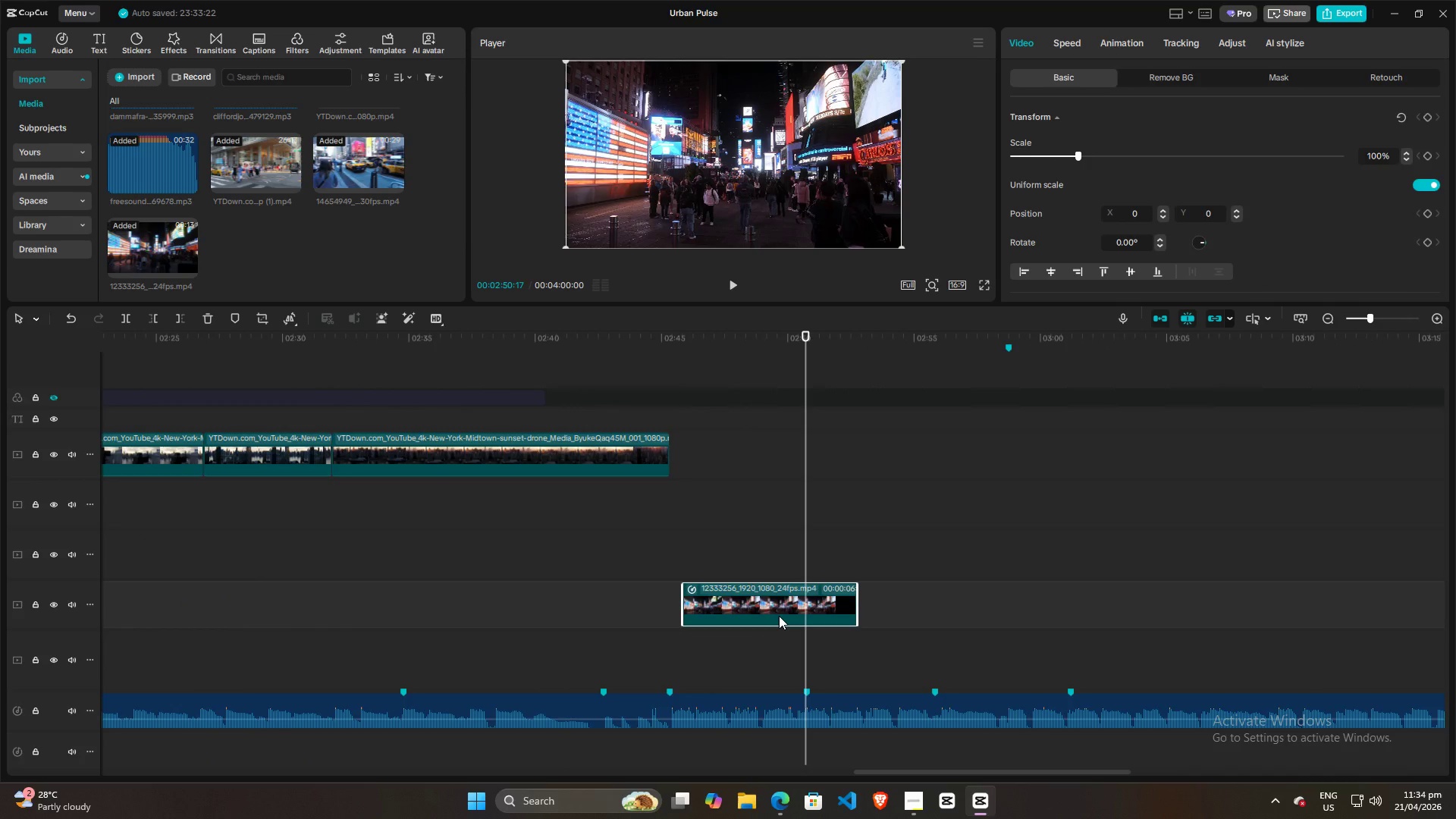 
key(Control+ControlLeft)
 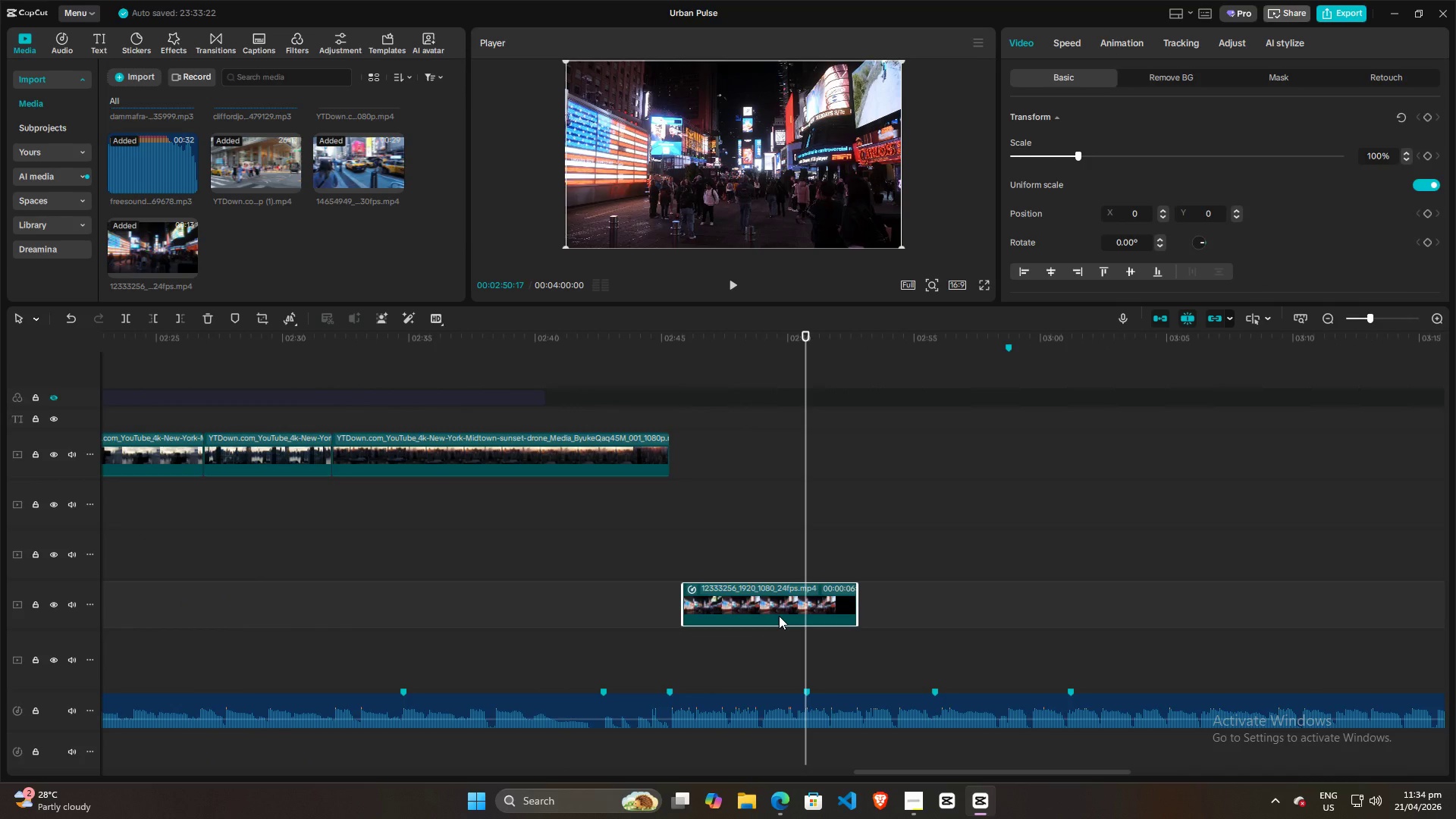 
key(Control+ControlLeft)
 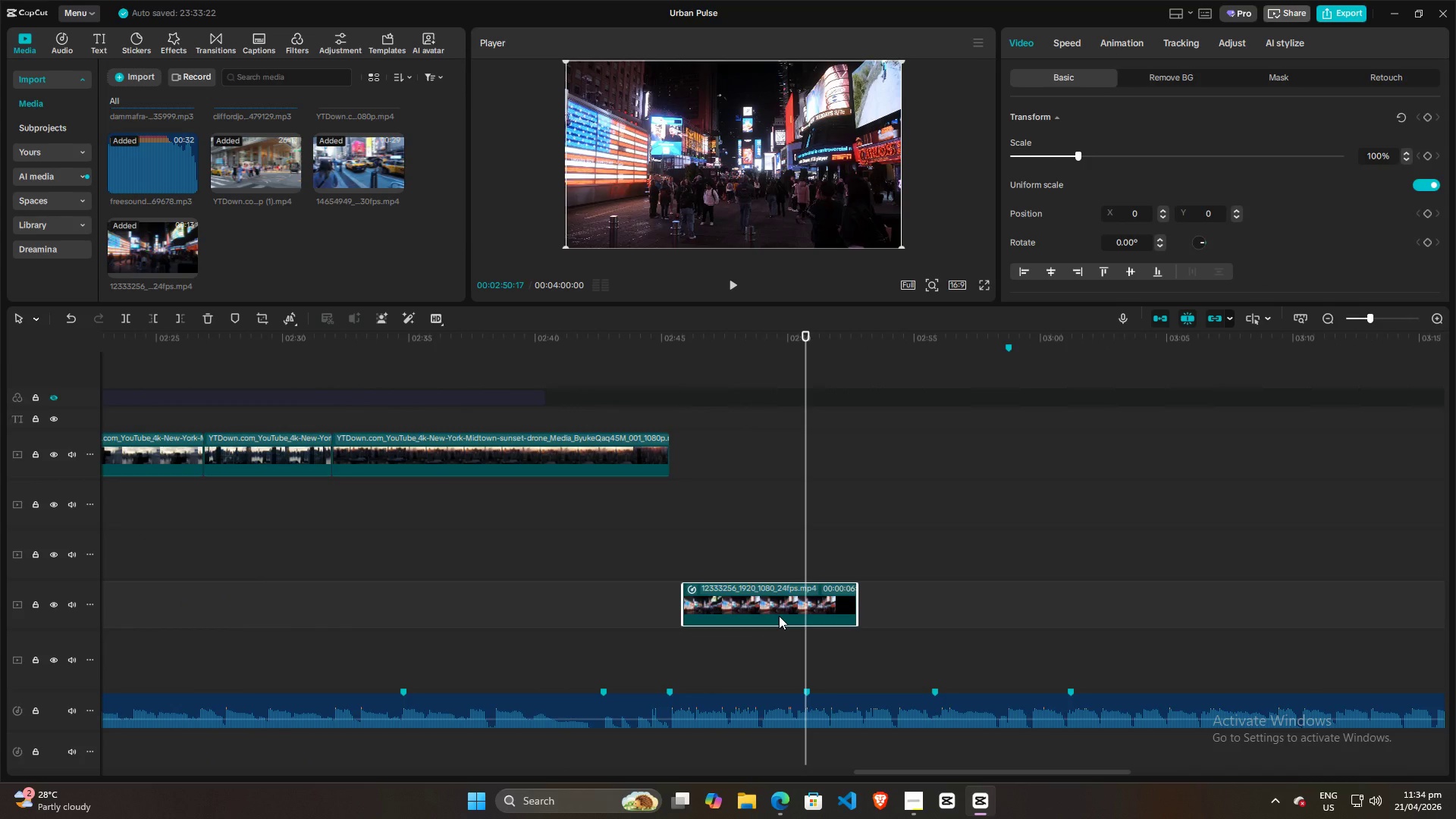 
key(Control+ControlLeft)
 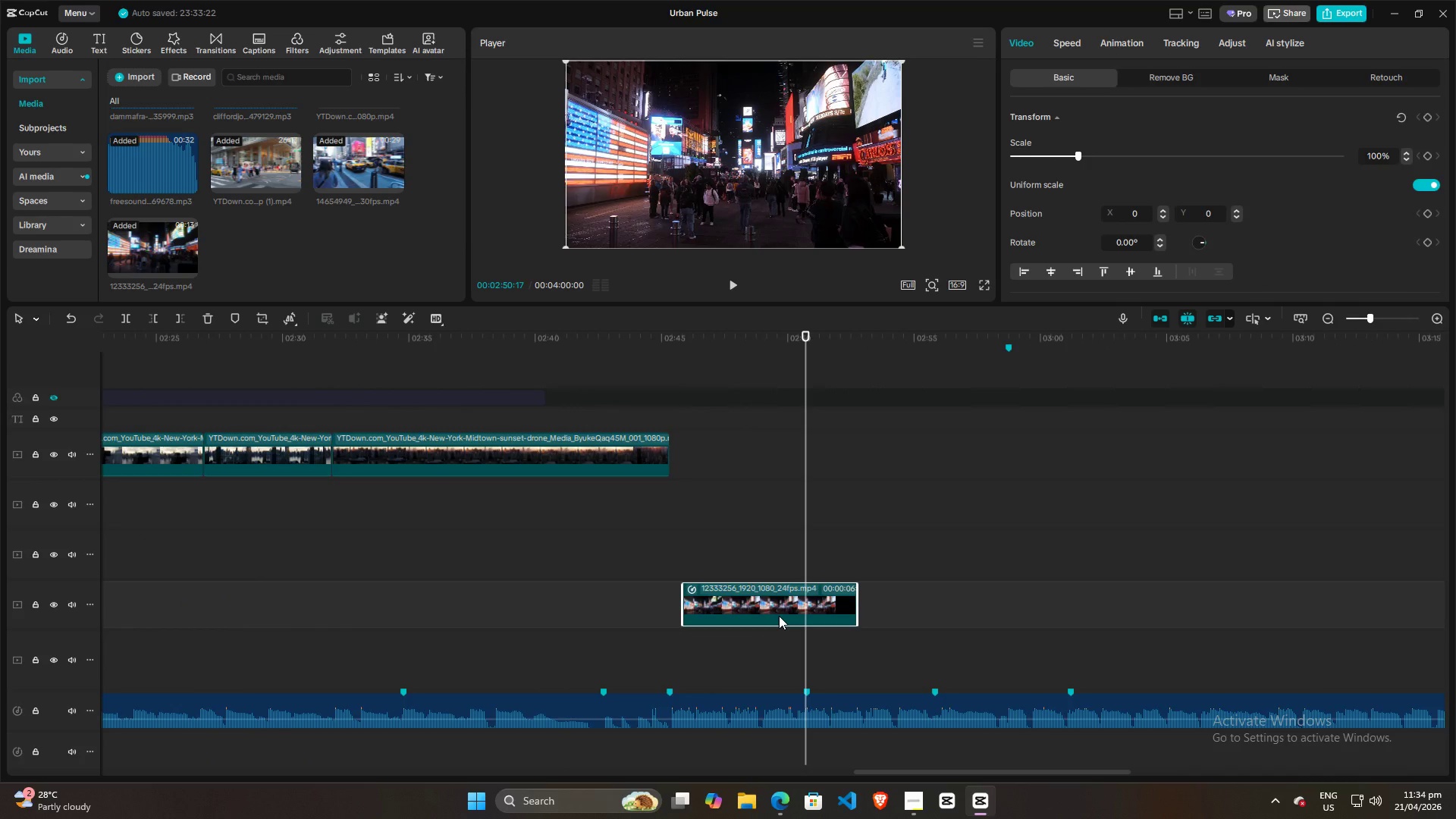 
key(Control+ControlLeft)
 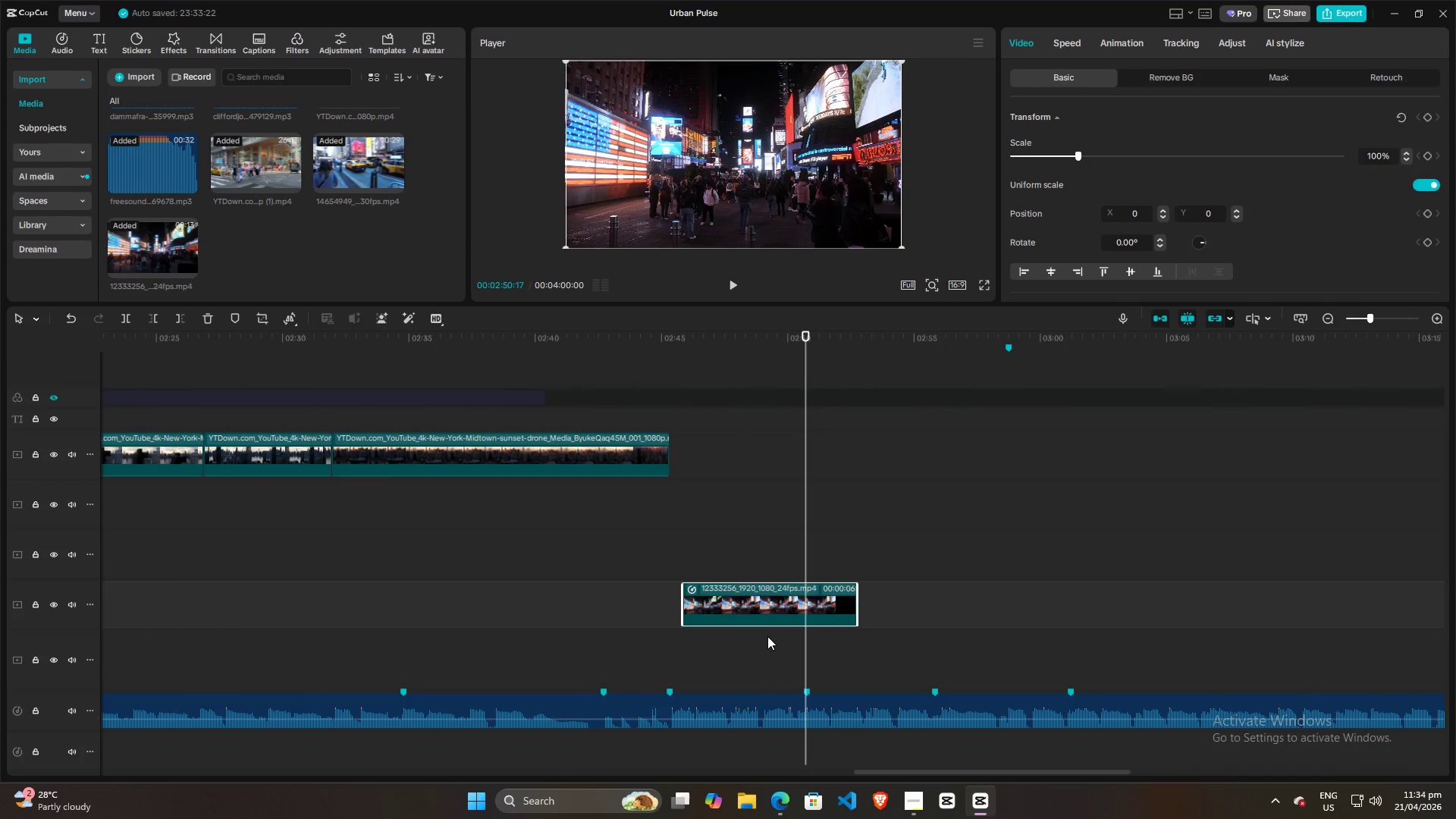 
scroll: coordinate [777, 630], scroll_direction: up, amount: 23.0
 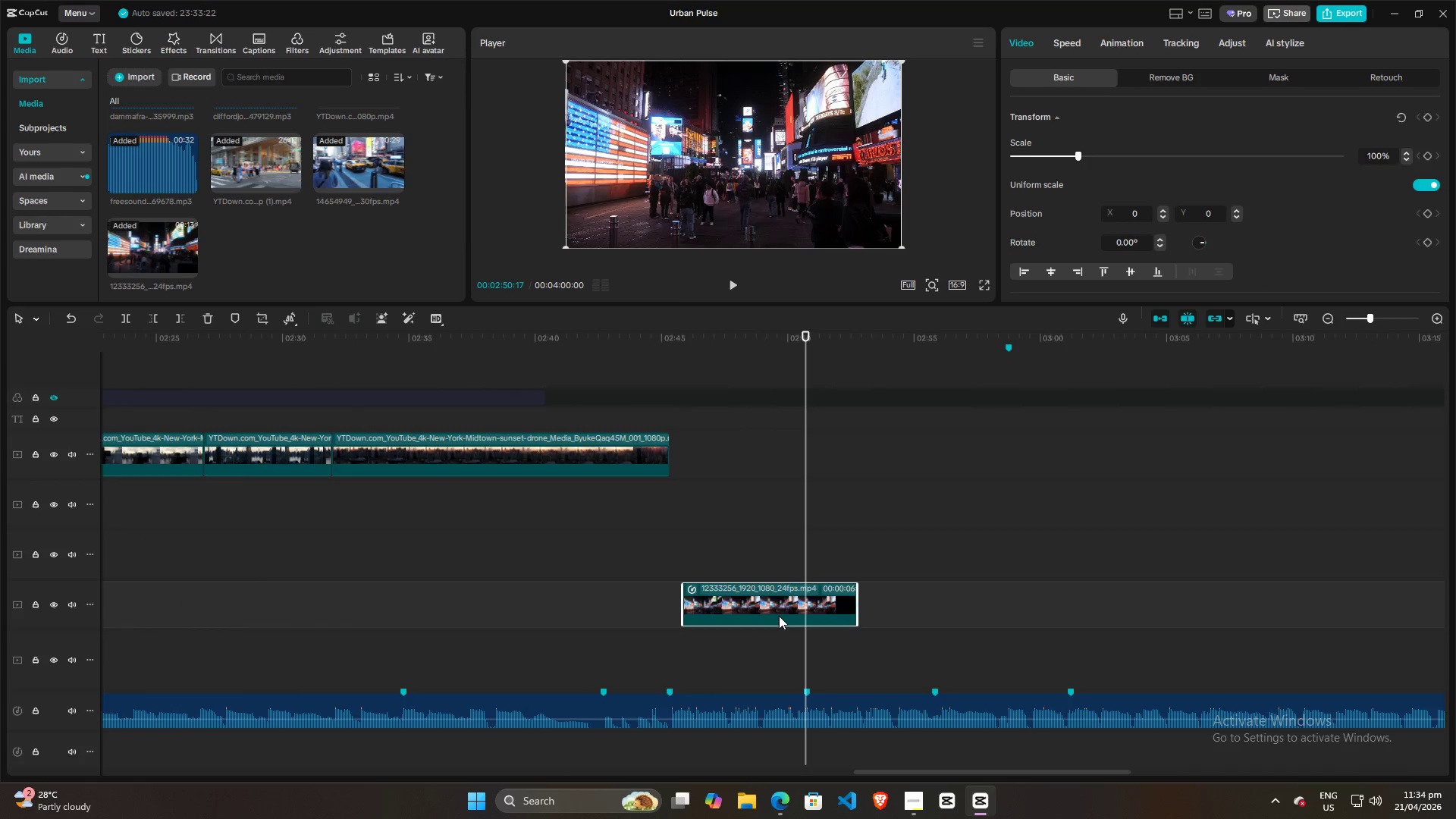 
left_click([762, 599])
 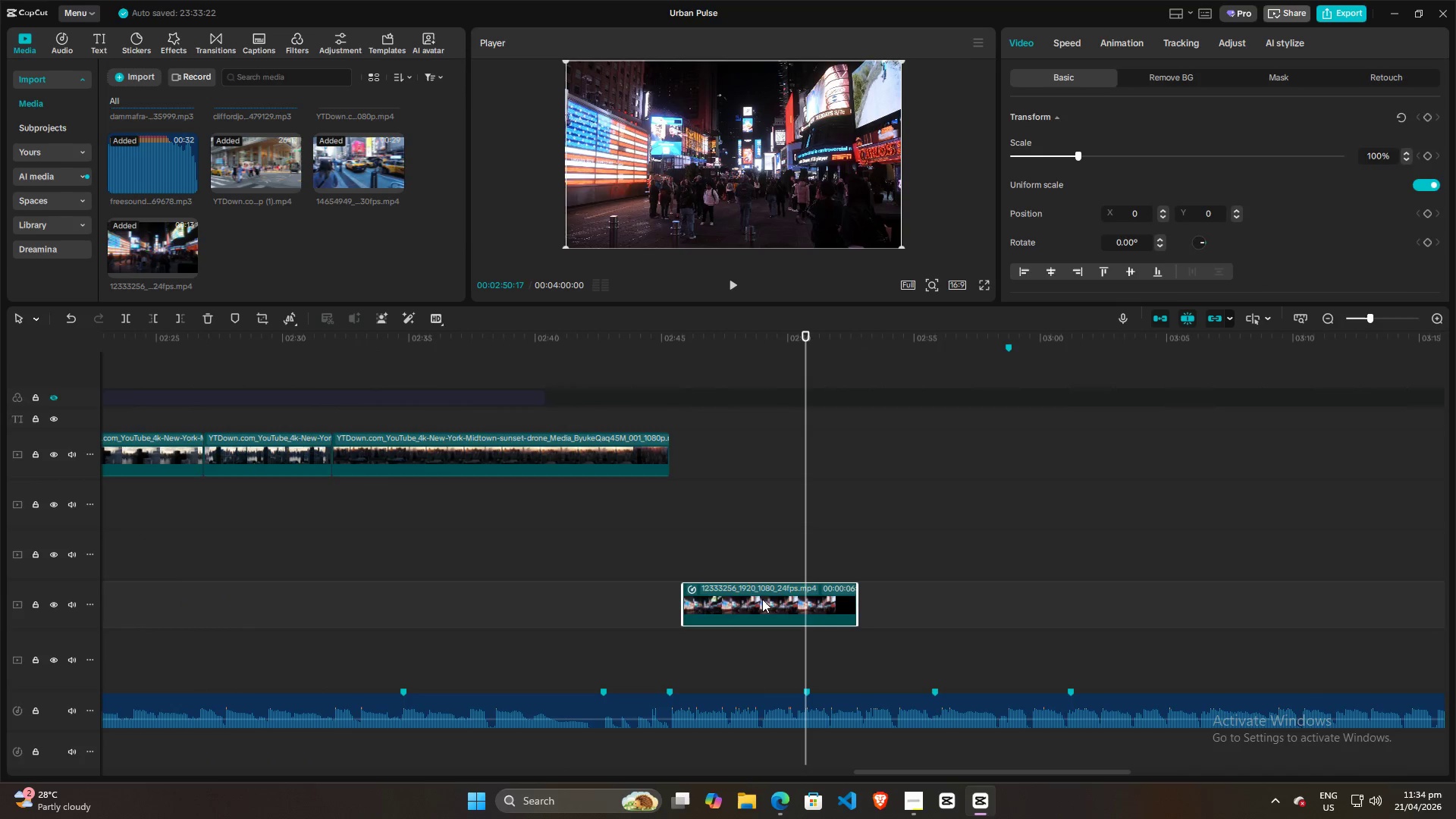 
key(Control+ControlLeft)
 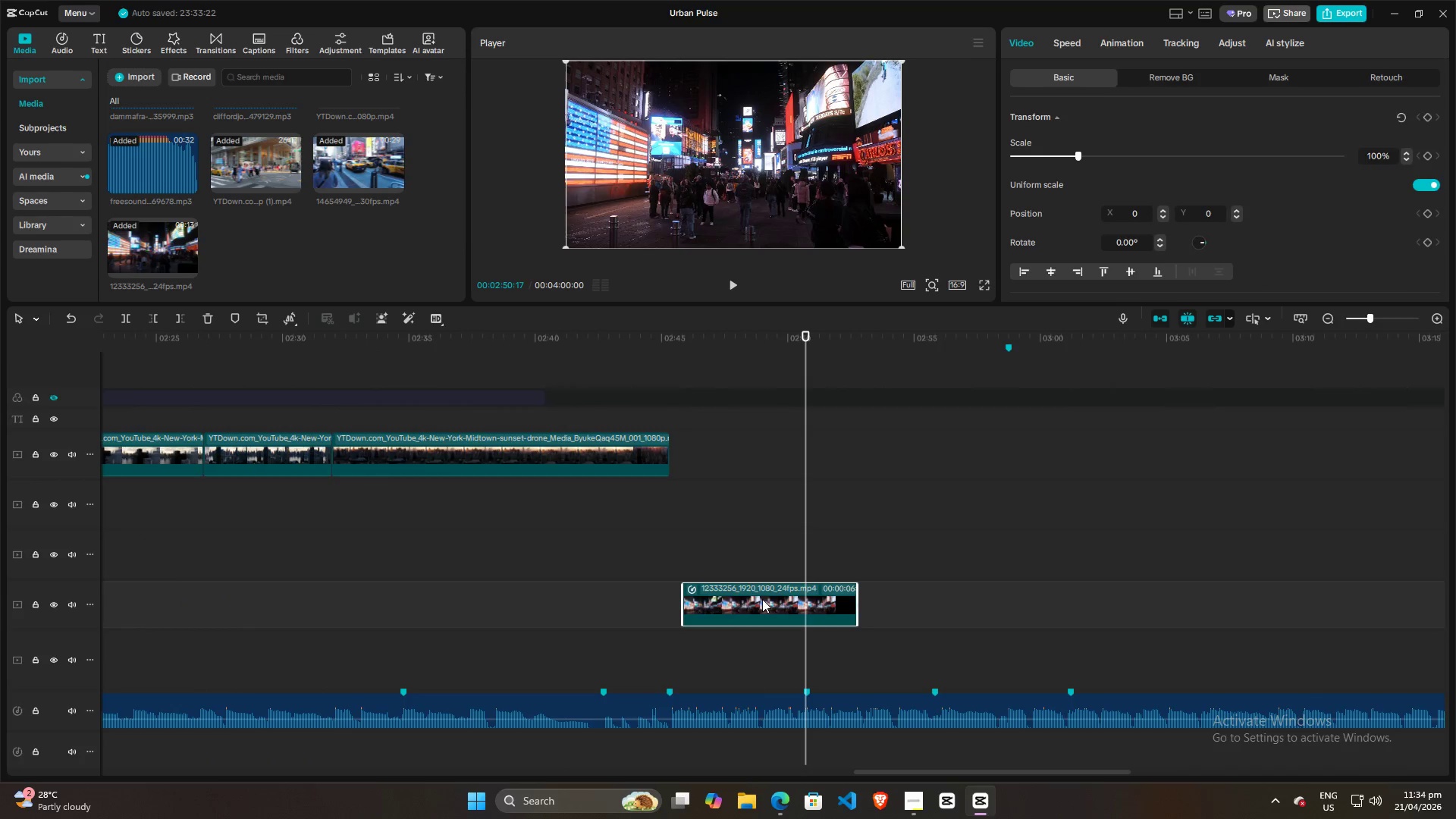 
key(Control+R)
 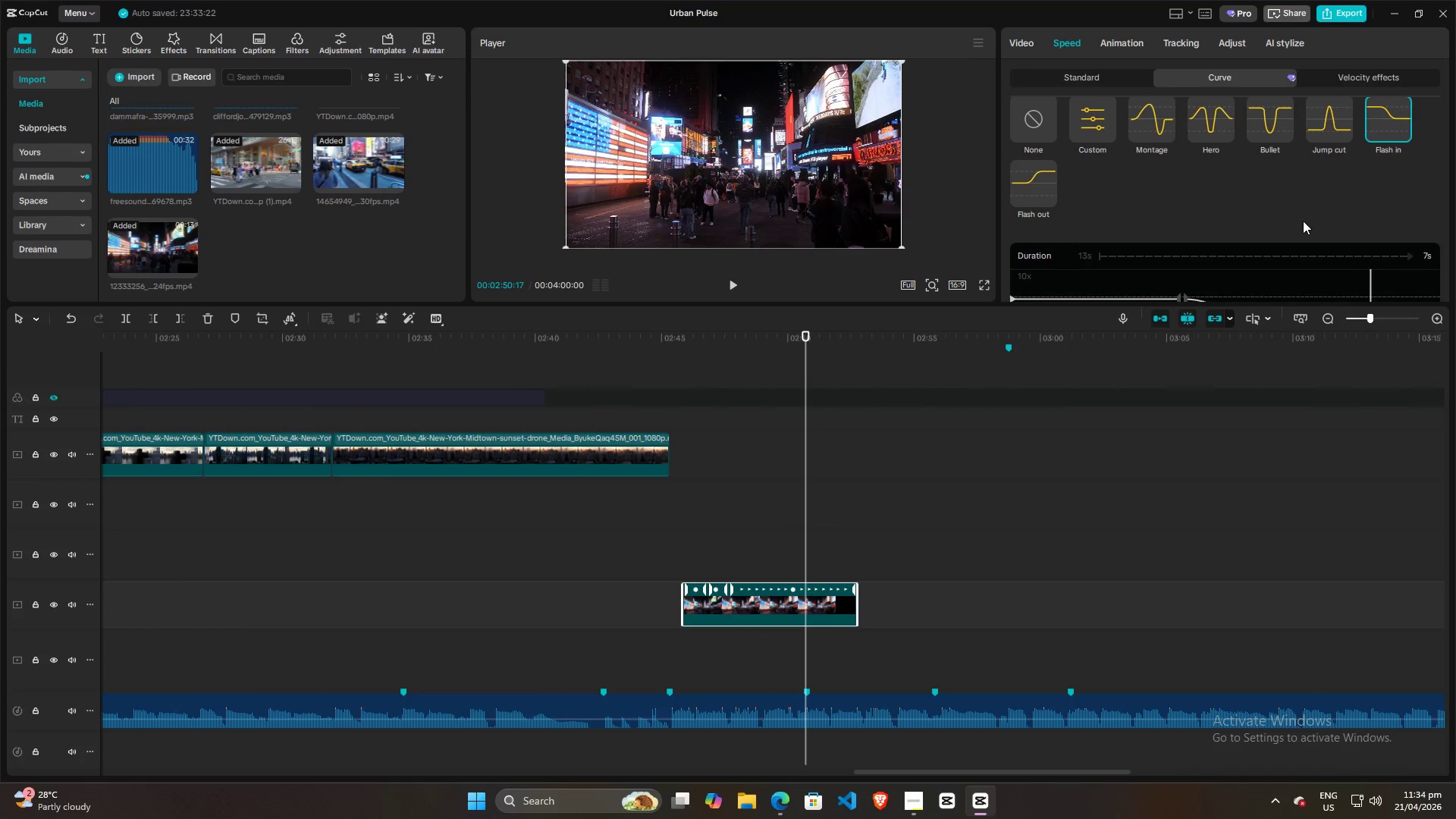 
scroll: coordinate [1304, 224], scroll_direction: up, amount: 3.0
 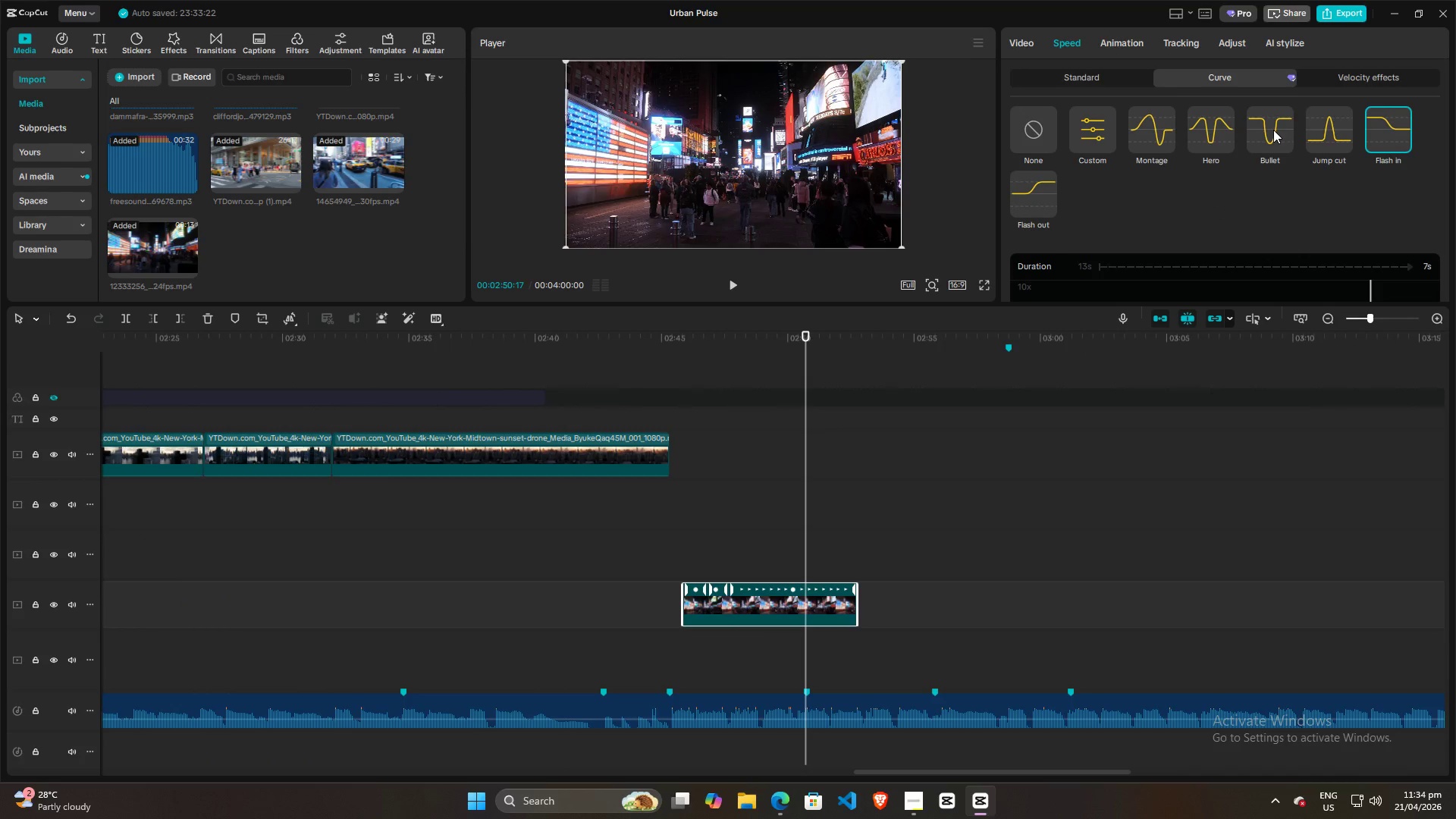 
left_click([1273, 130])
 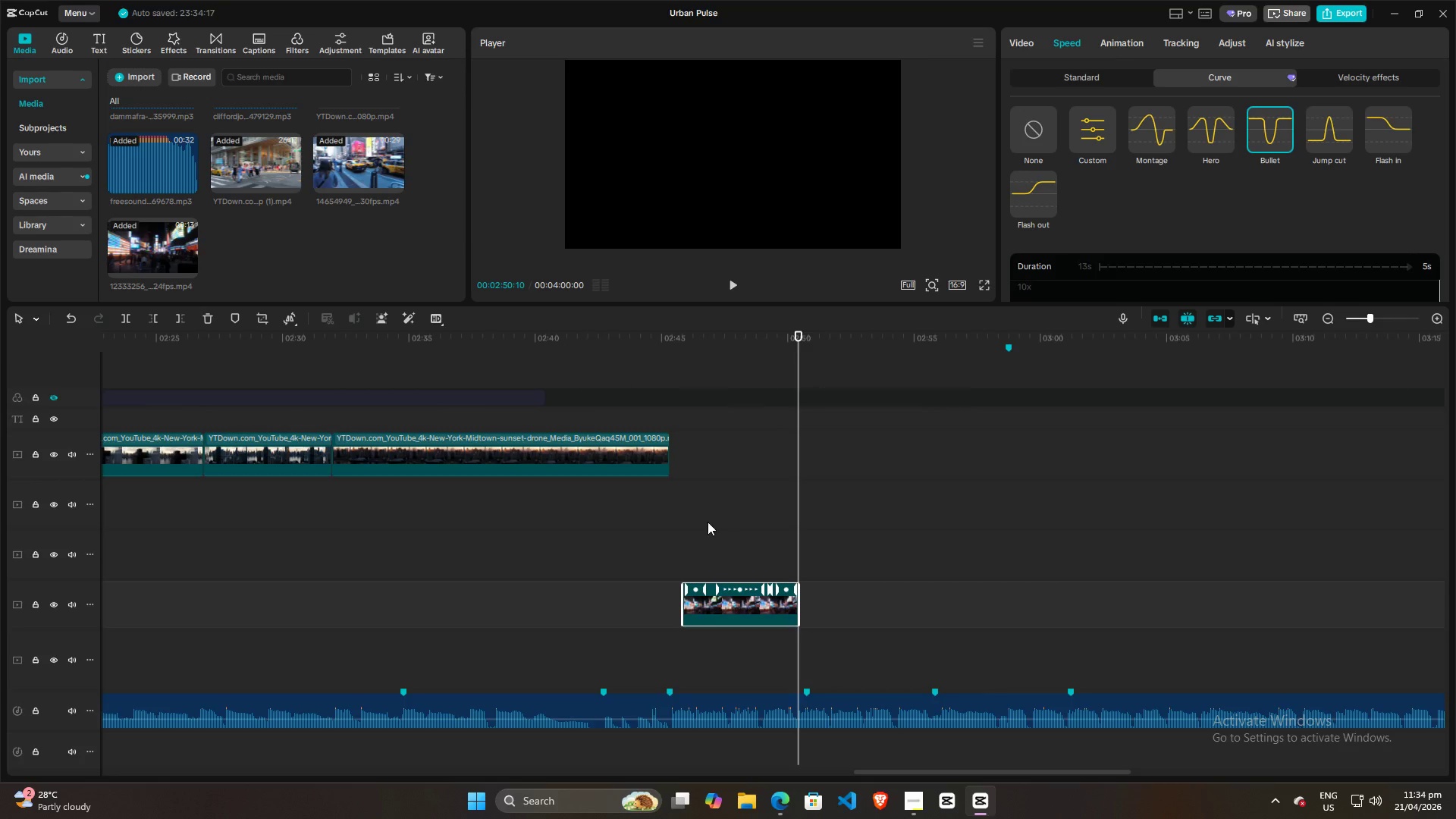 
left_click([685, 507])
 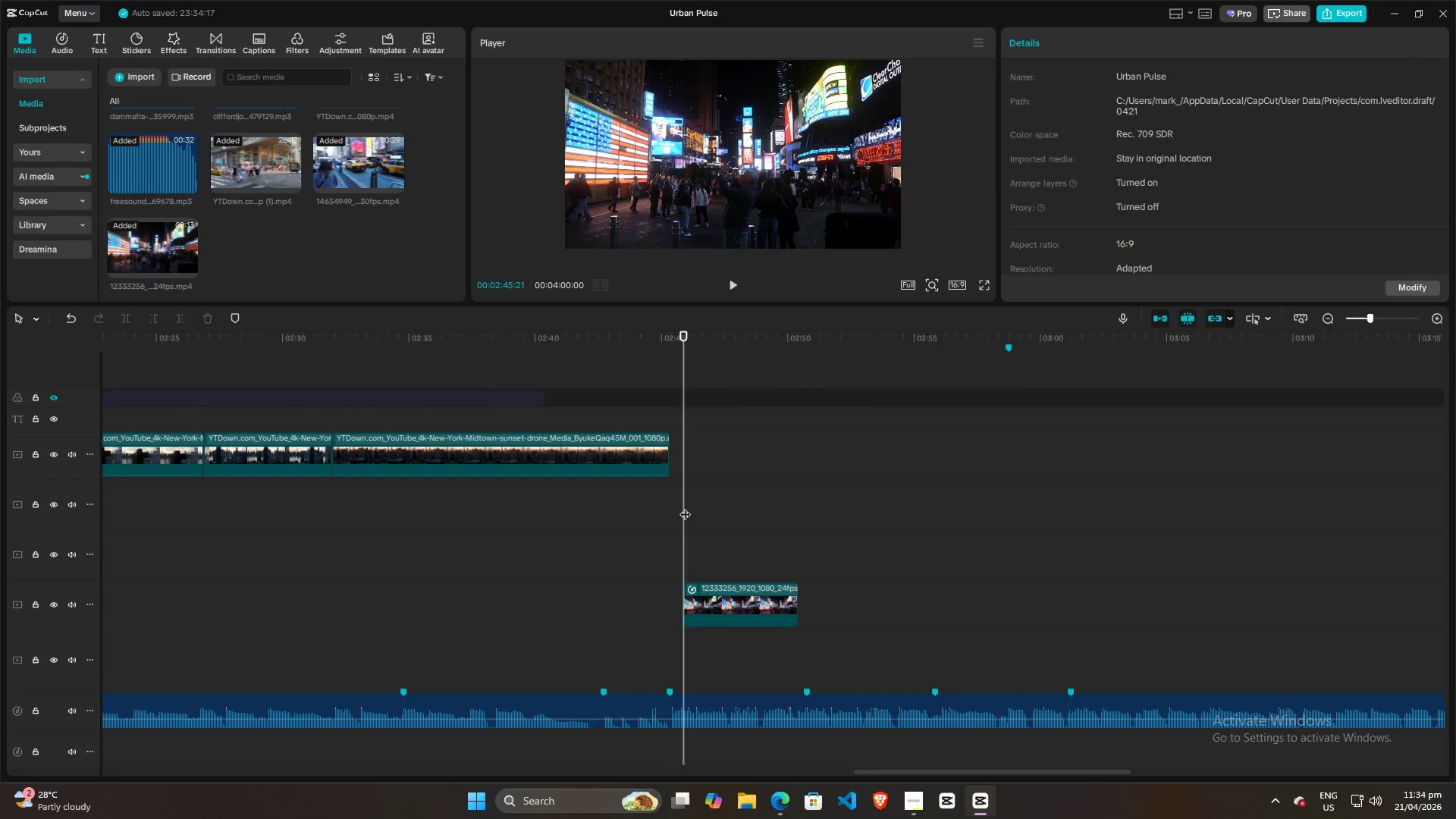 
key(Space)
 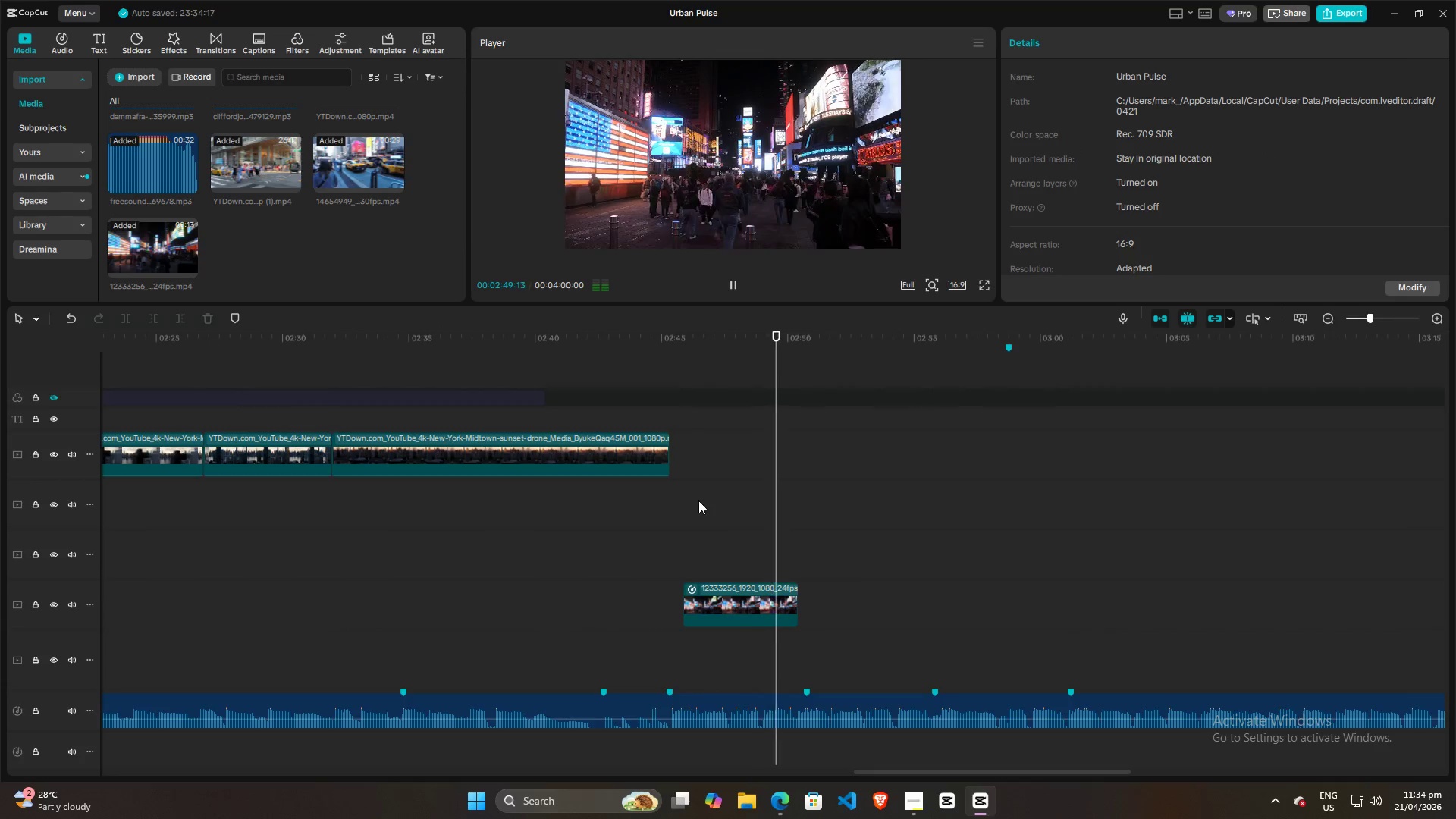 
key(Space)
 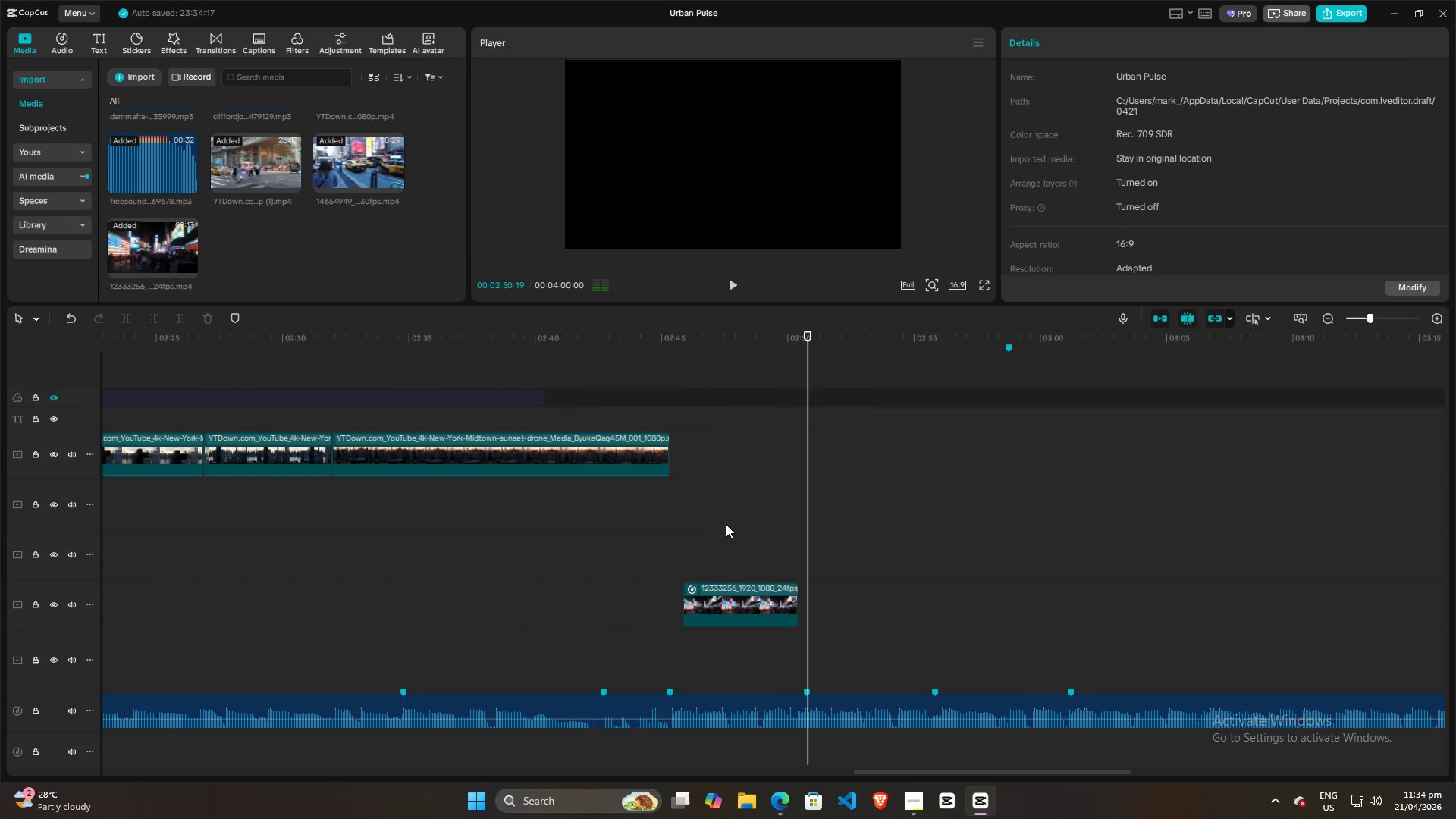 
left_click([724, 519])
 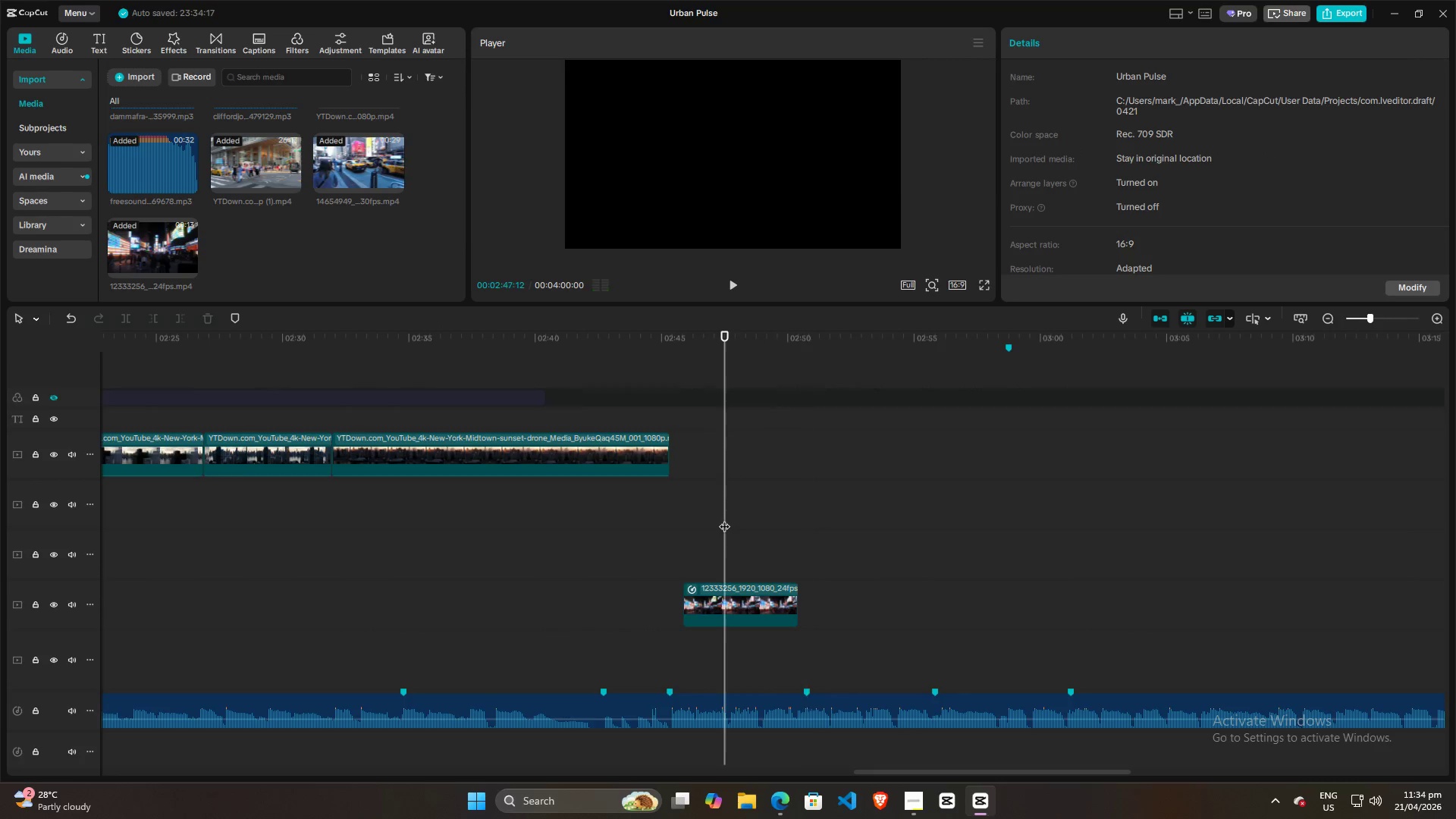 
key(Control+ControlLeft)
 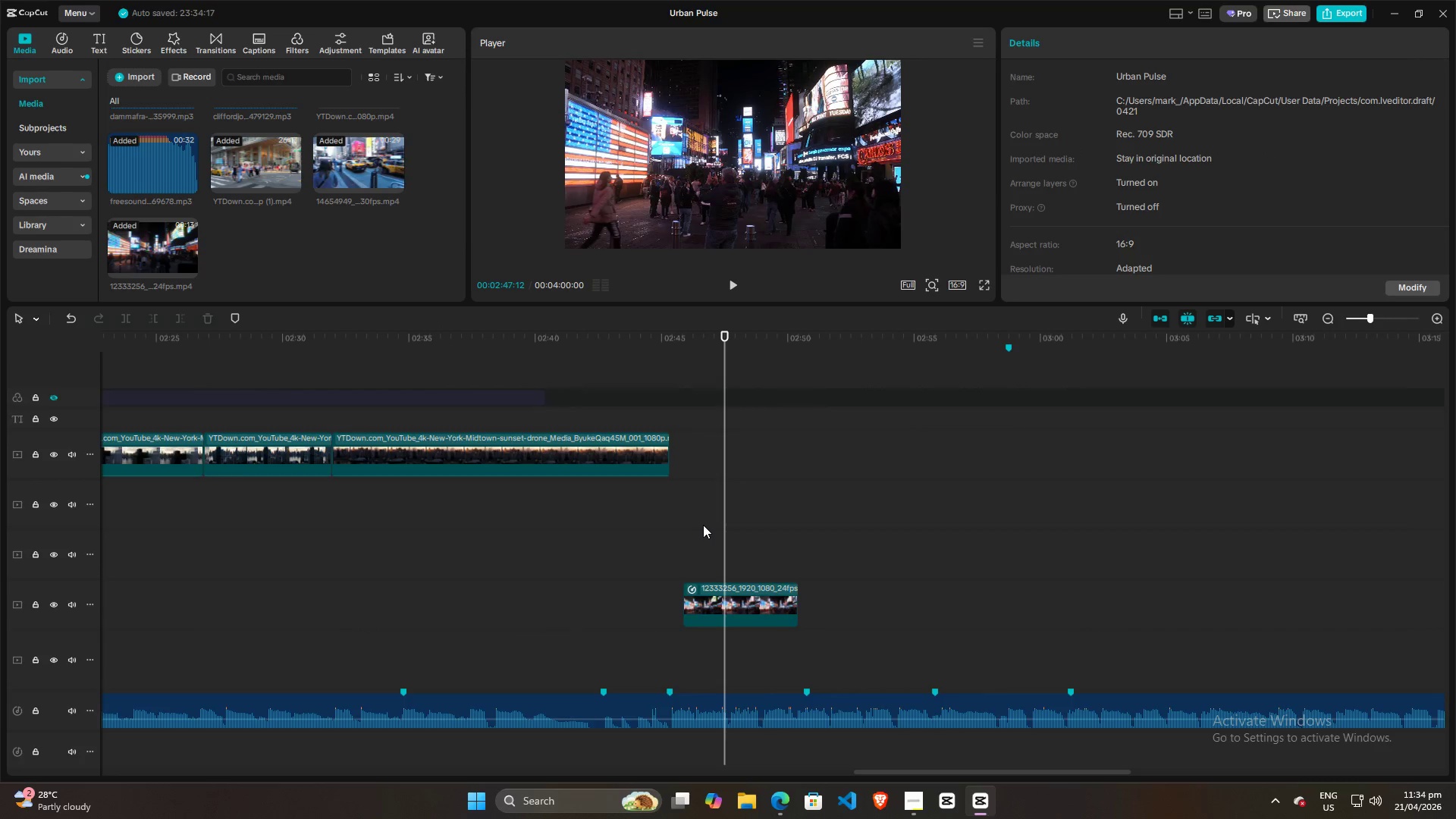 
left_click([702, 525])
 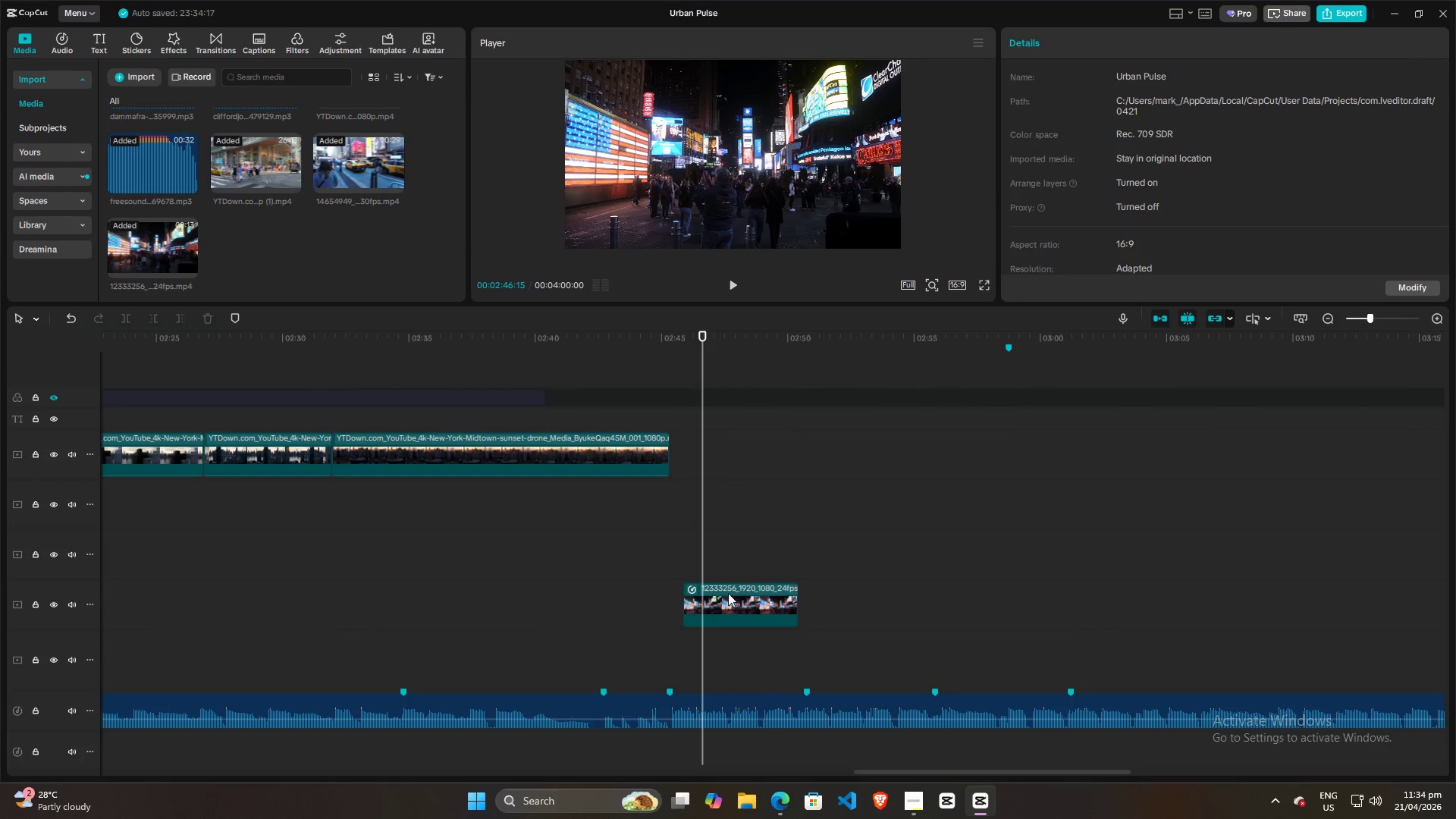 
left_click_drag(start_coordinate=[736, 585], to_coordinate=[722, 582])
 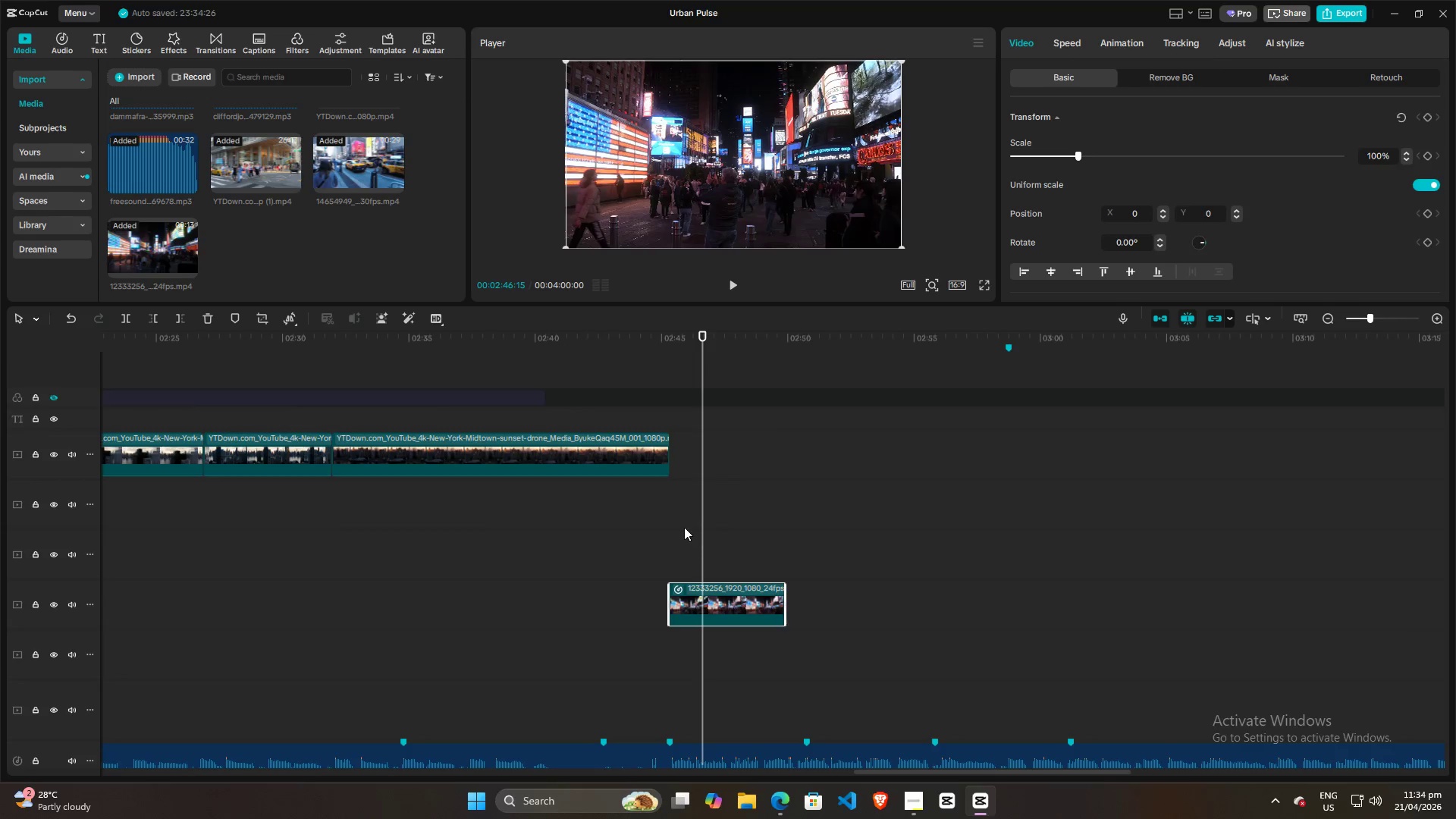 
left_click([682, 526])
 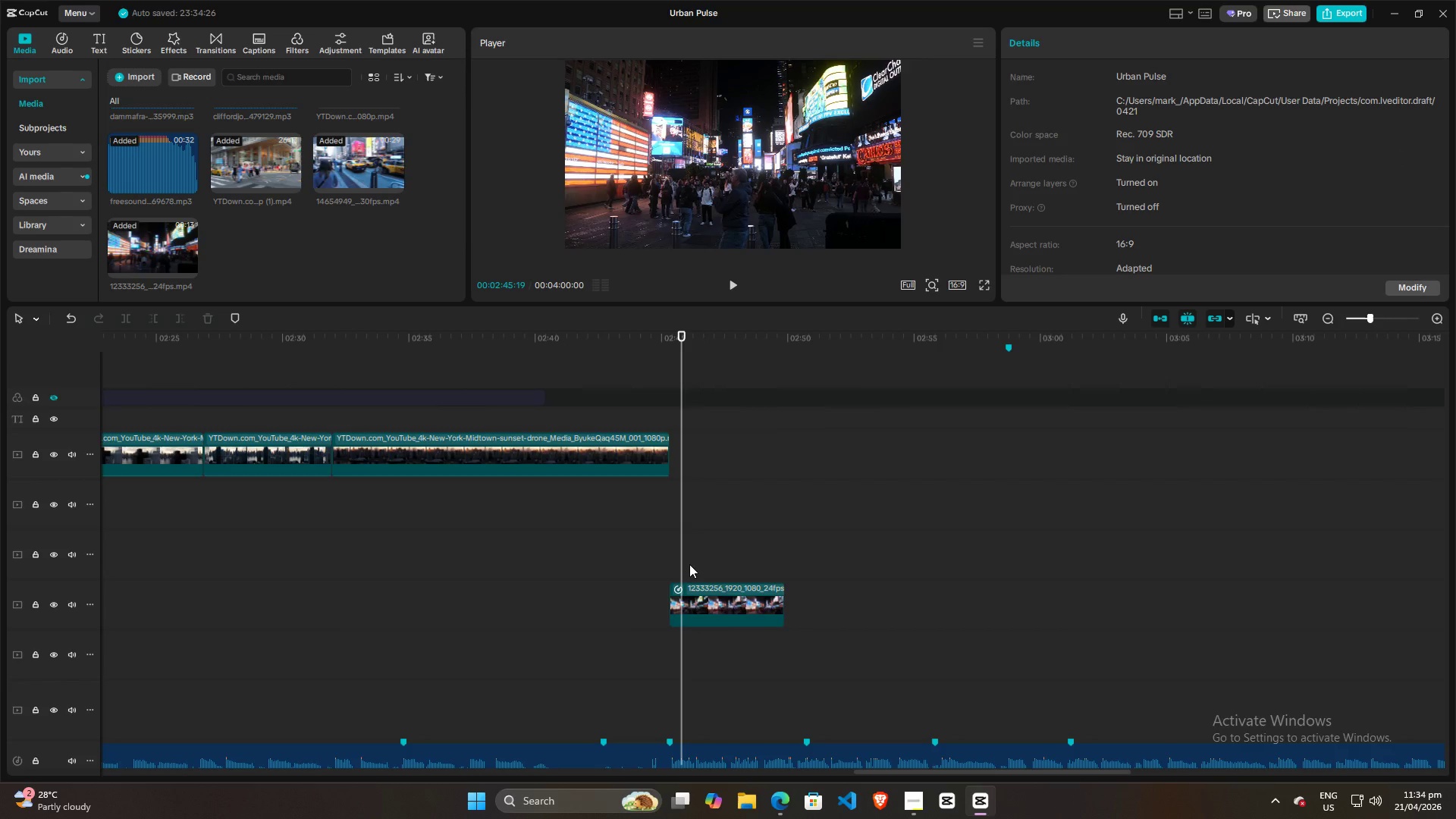 
hold_key(key=ControlLeft, duration=1.52)
scroll: coordinate [687, 567], scroll_direction: down, amount: 18.0
 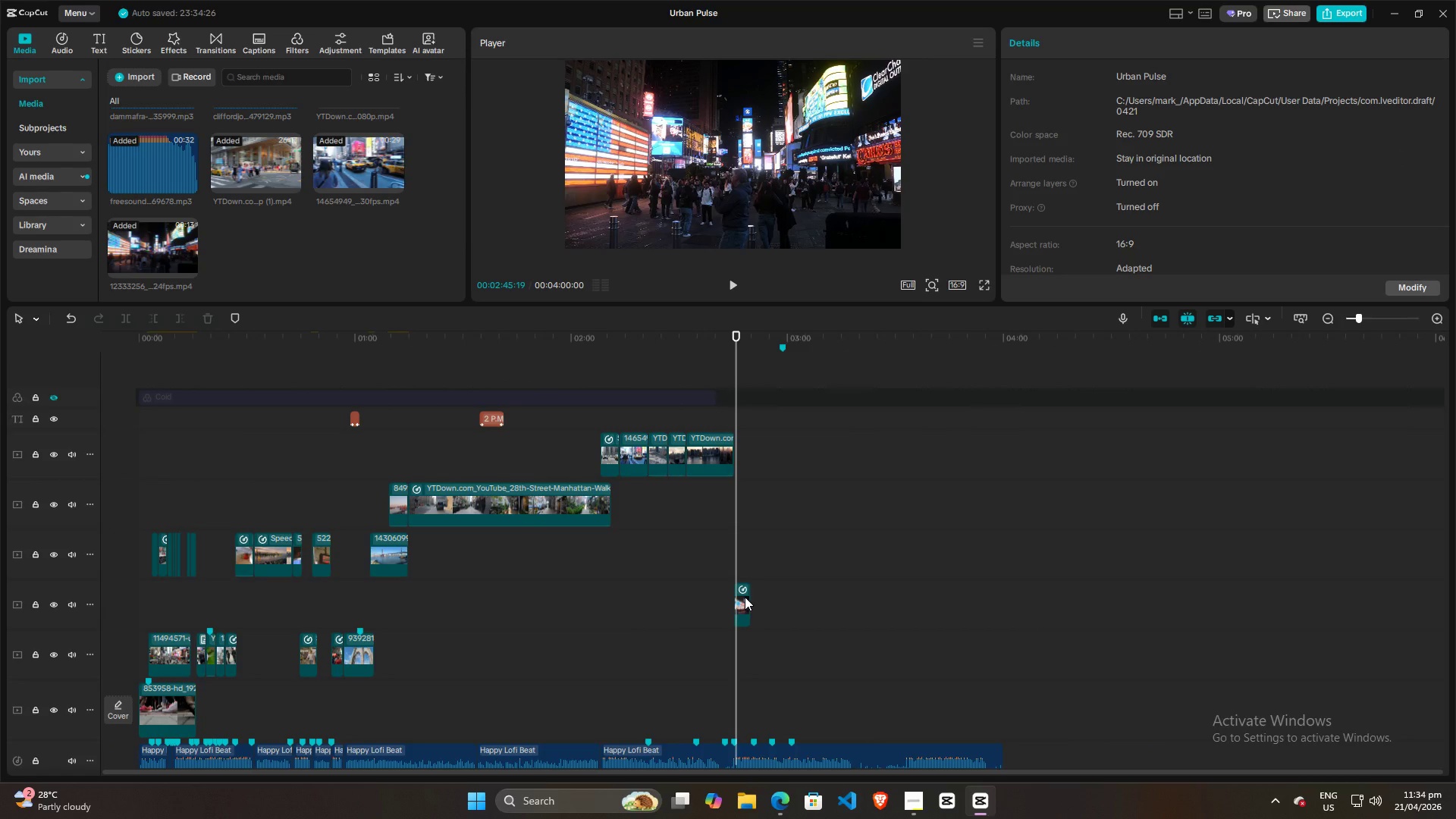 
left_click_drag(start_coordinate=[745, 597], to_coordinate=[741, 647])
 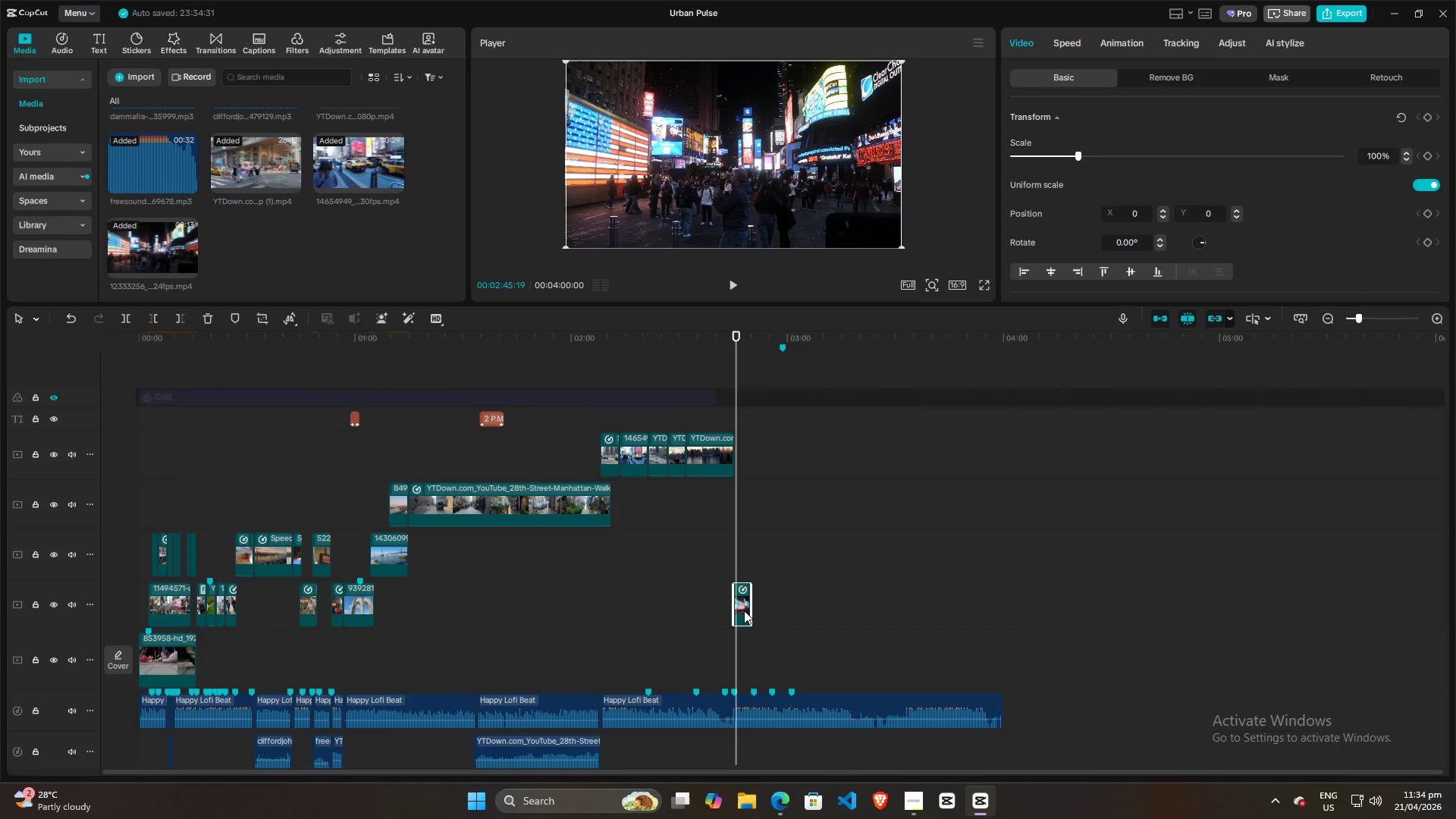 
key(Space)
 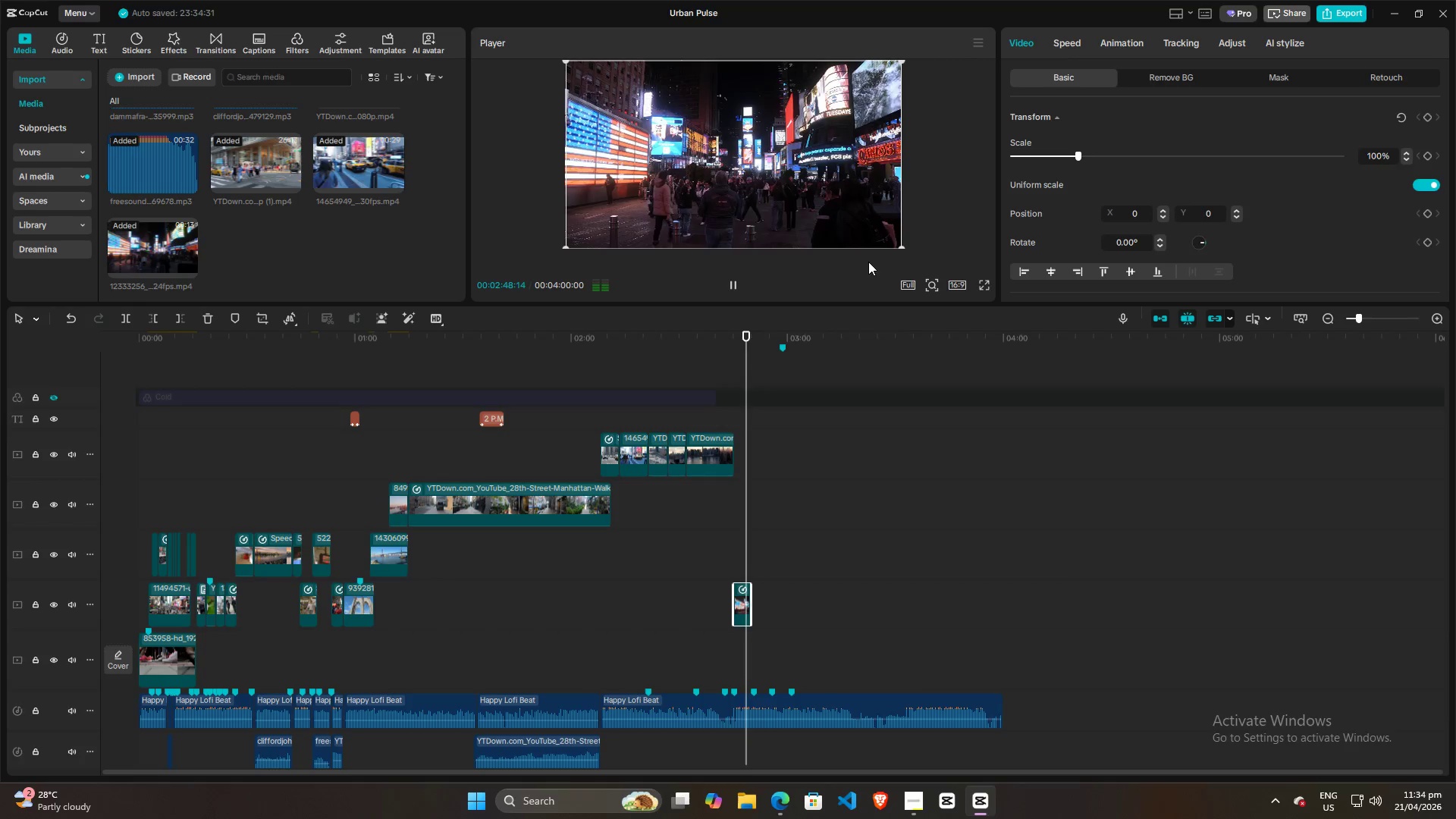 
left_click([987, 284])
 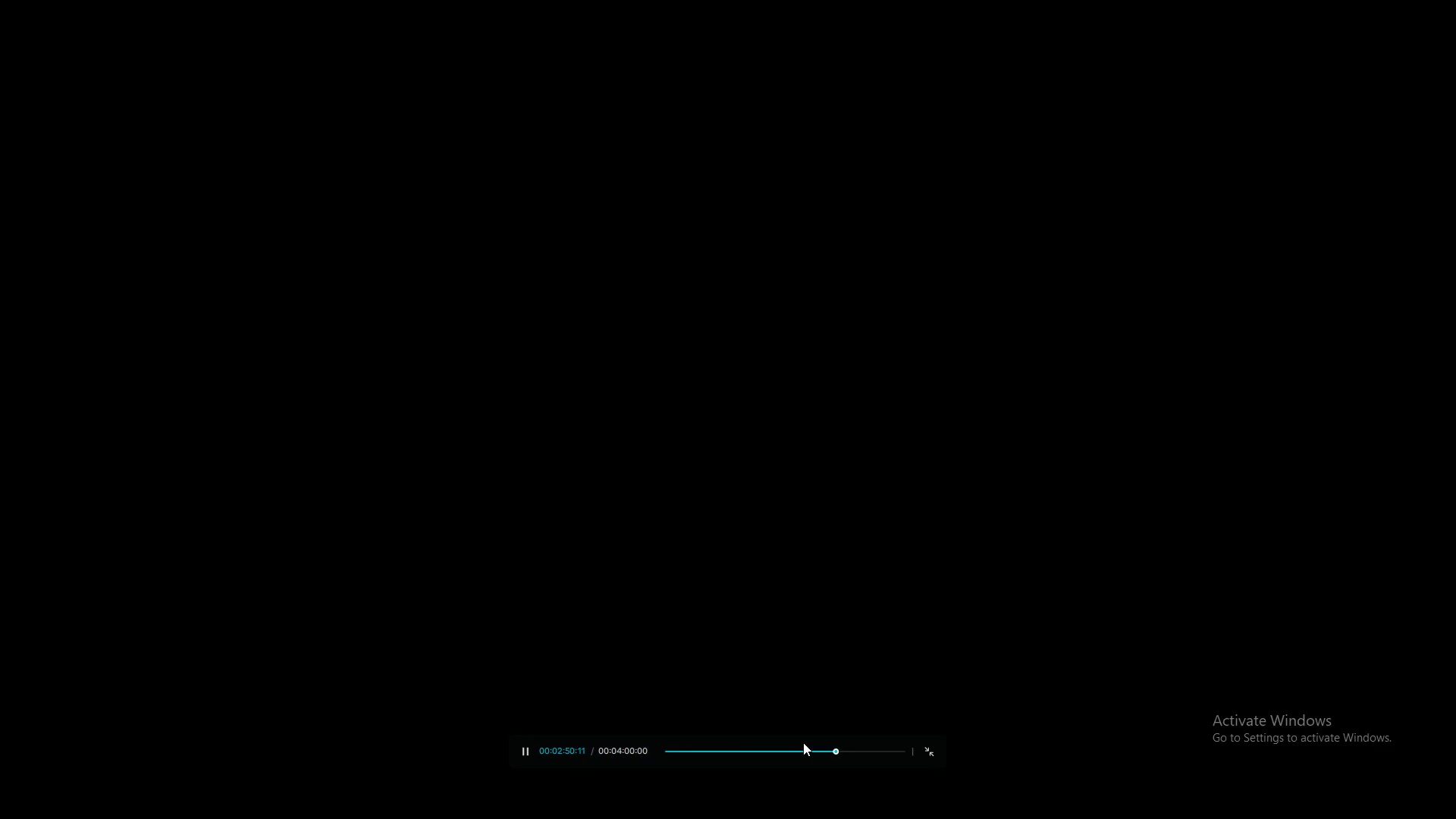 
left_click([821, 754])
 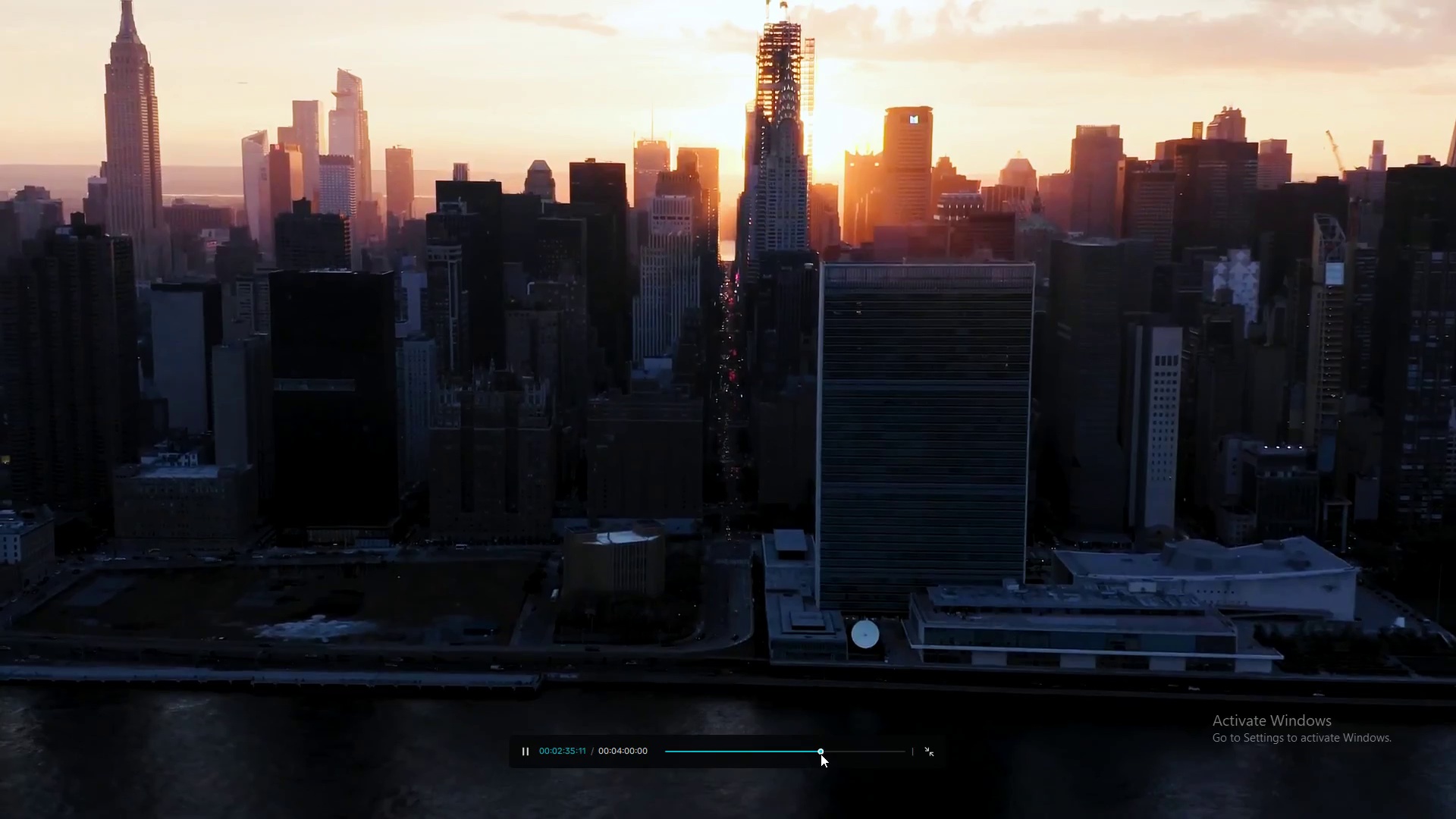 
key(Space)
 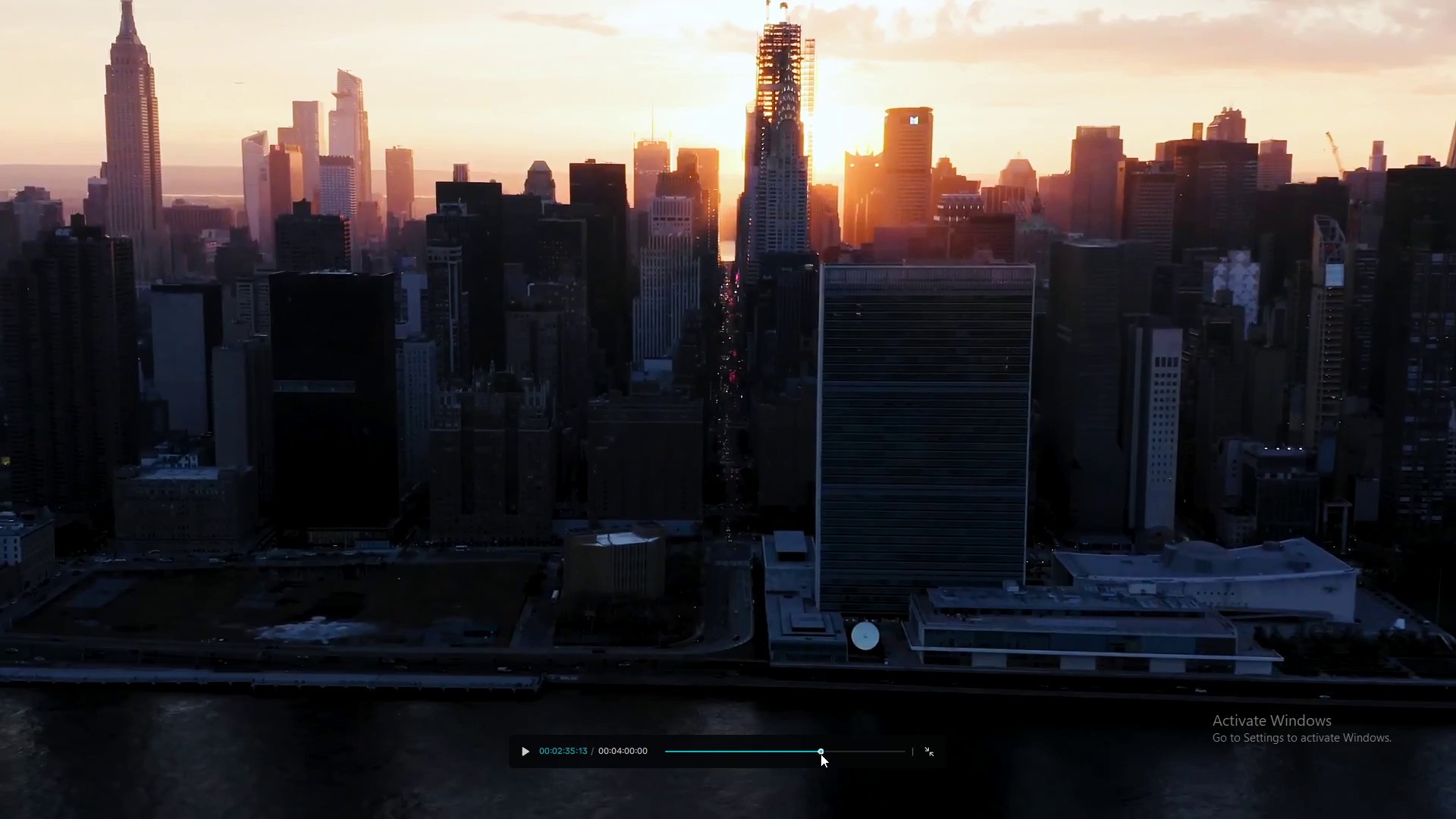 
key(Space)
 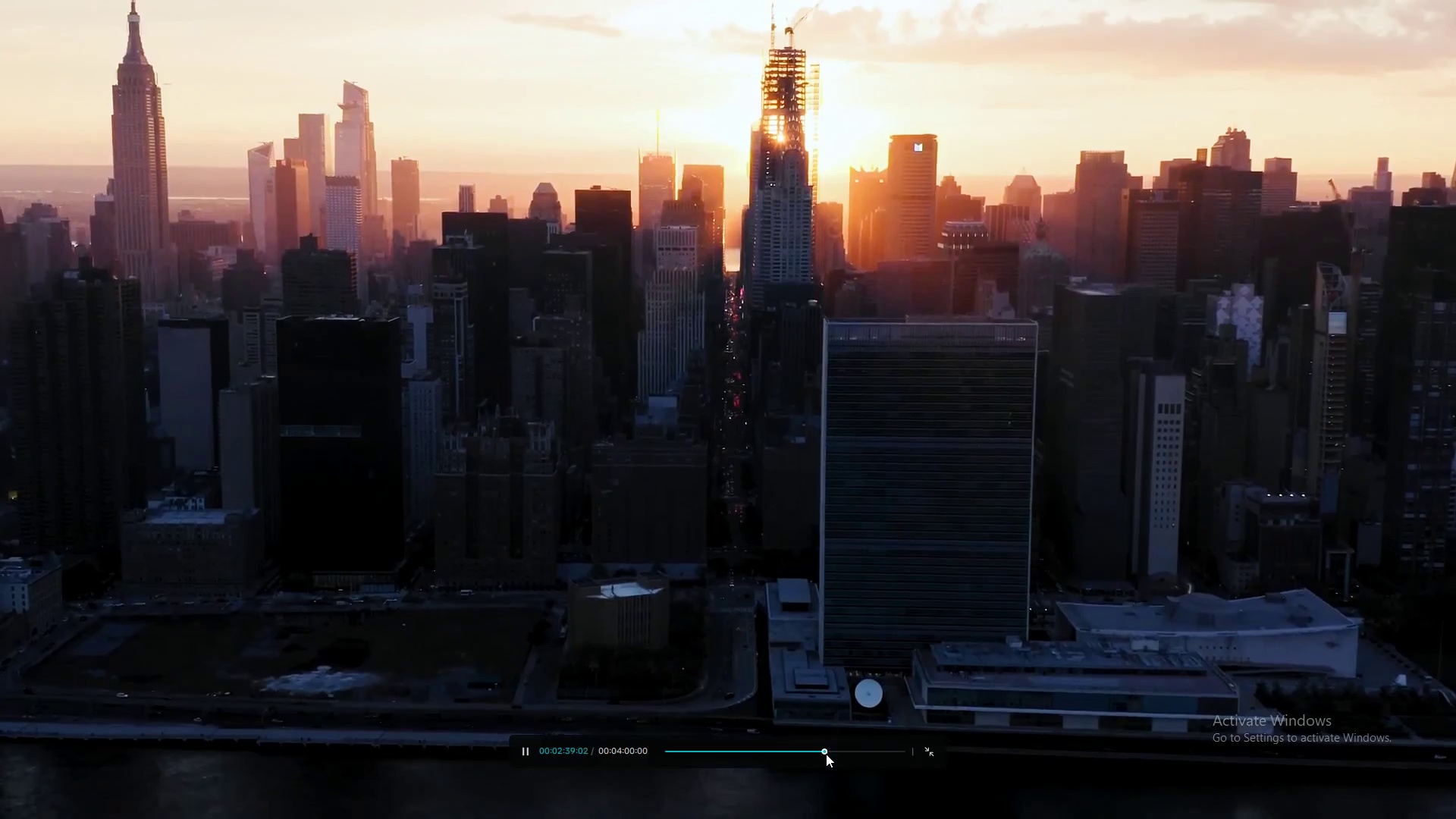 
double_click([827, 754])
 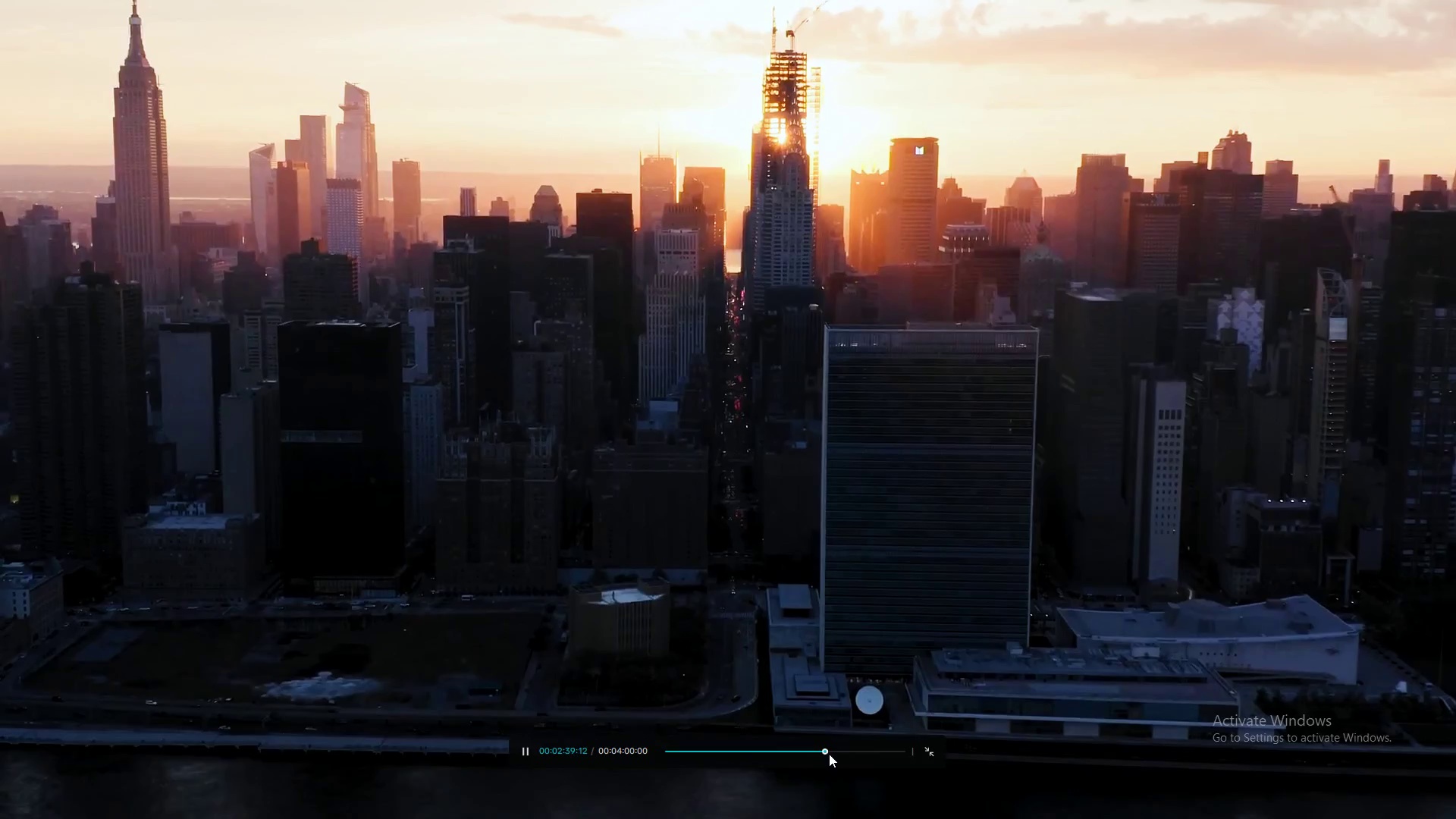 
triple_click([829, 754])
 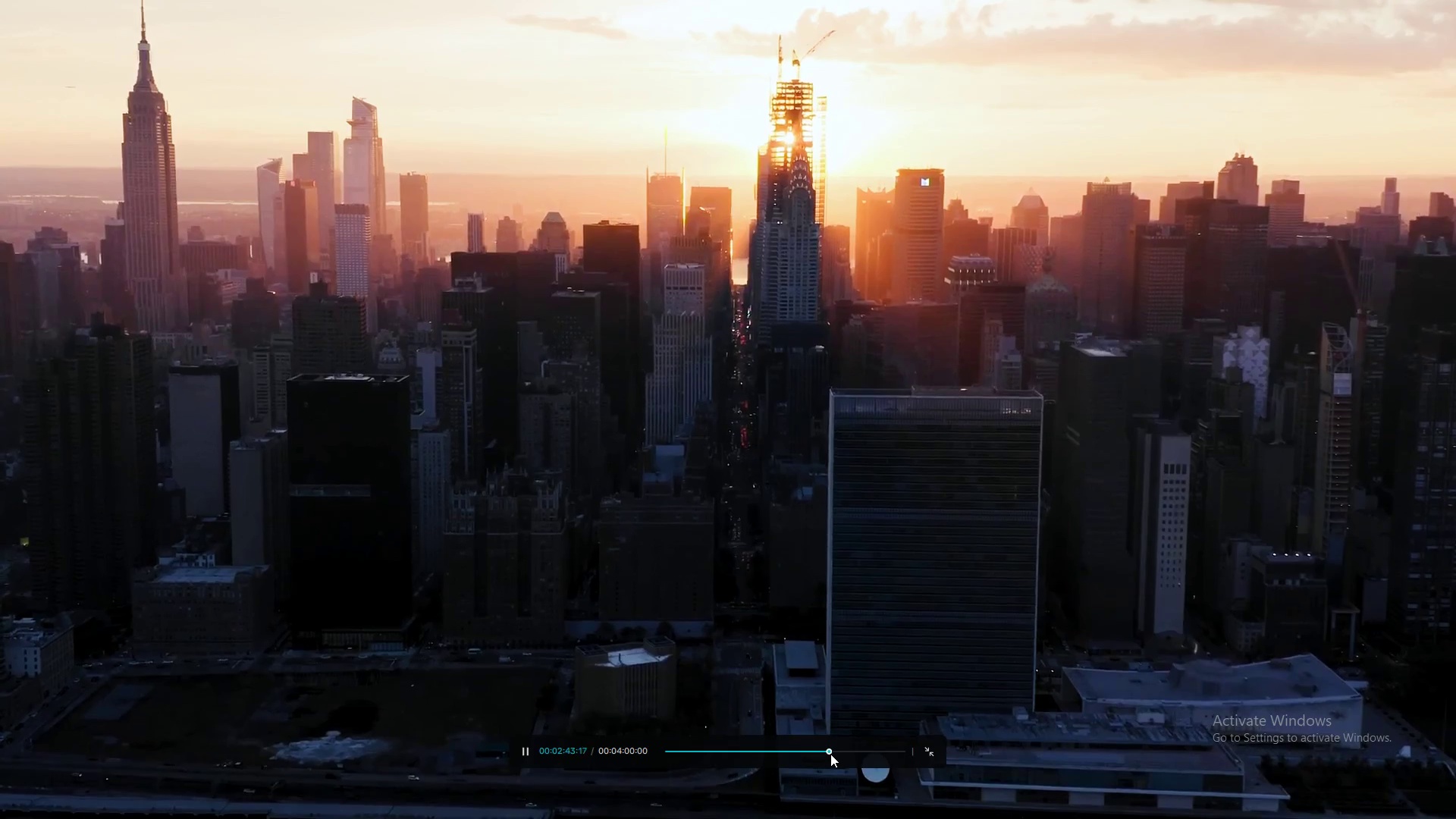 
triple_click([830, 754])
 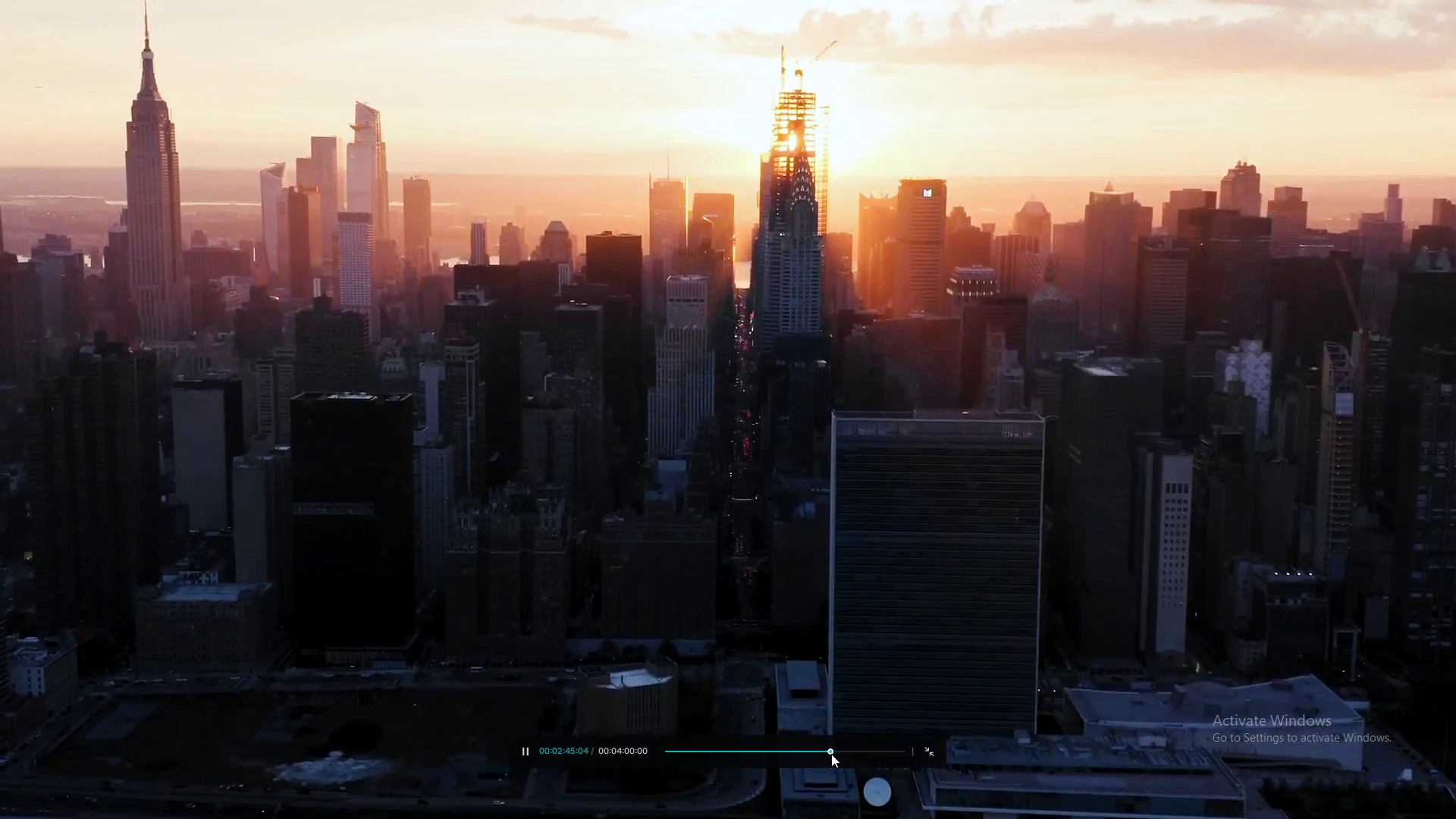 
triple_click([832, 754])
 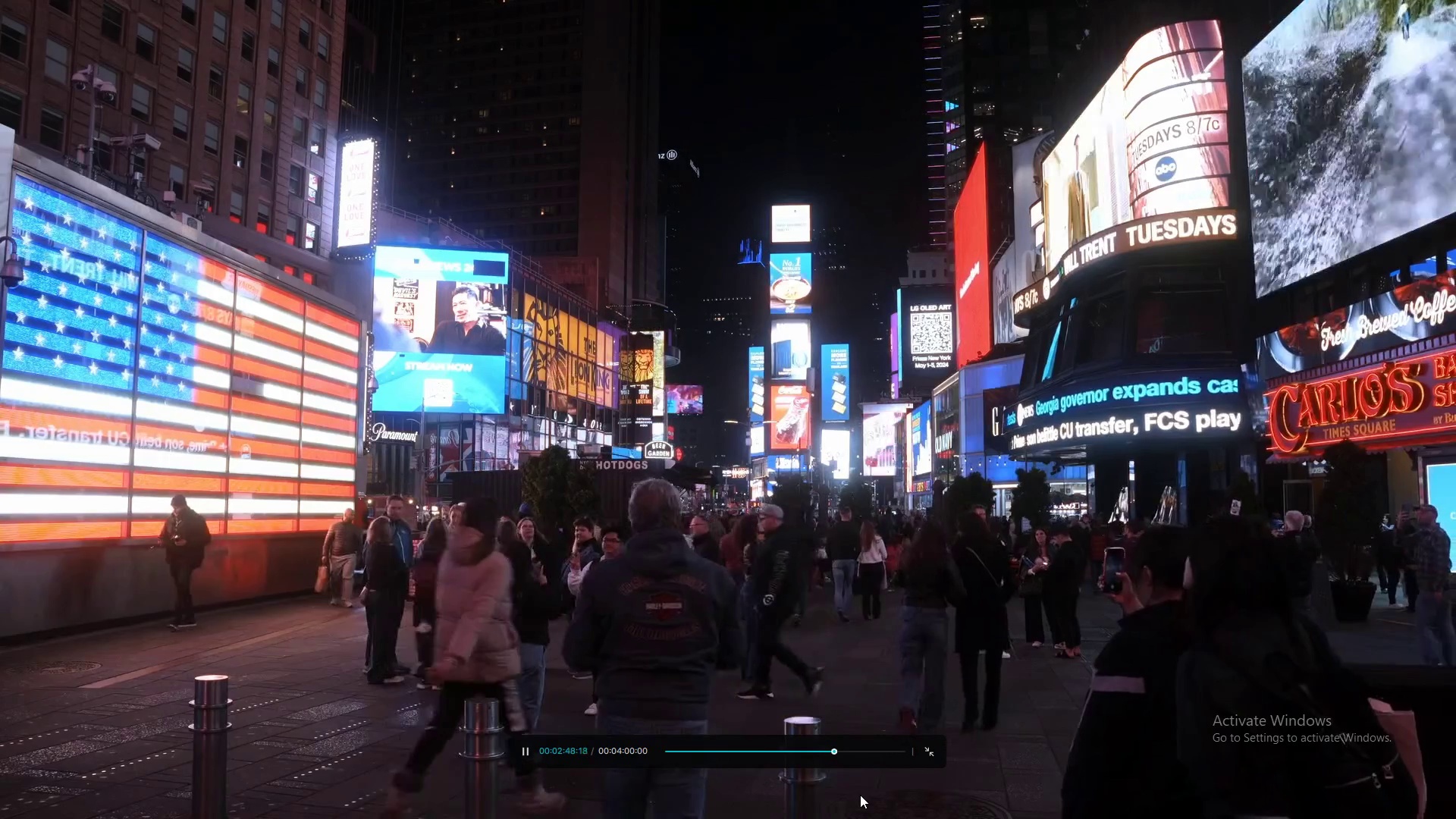 
left_click([833, 752])
 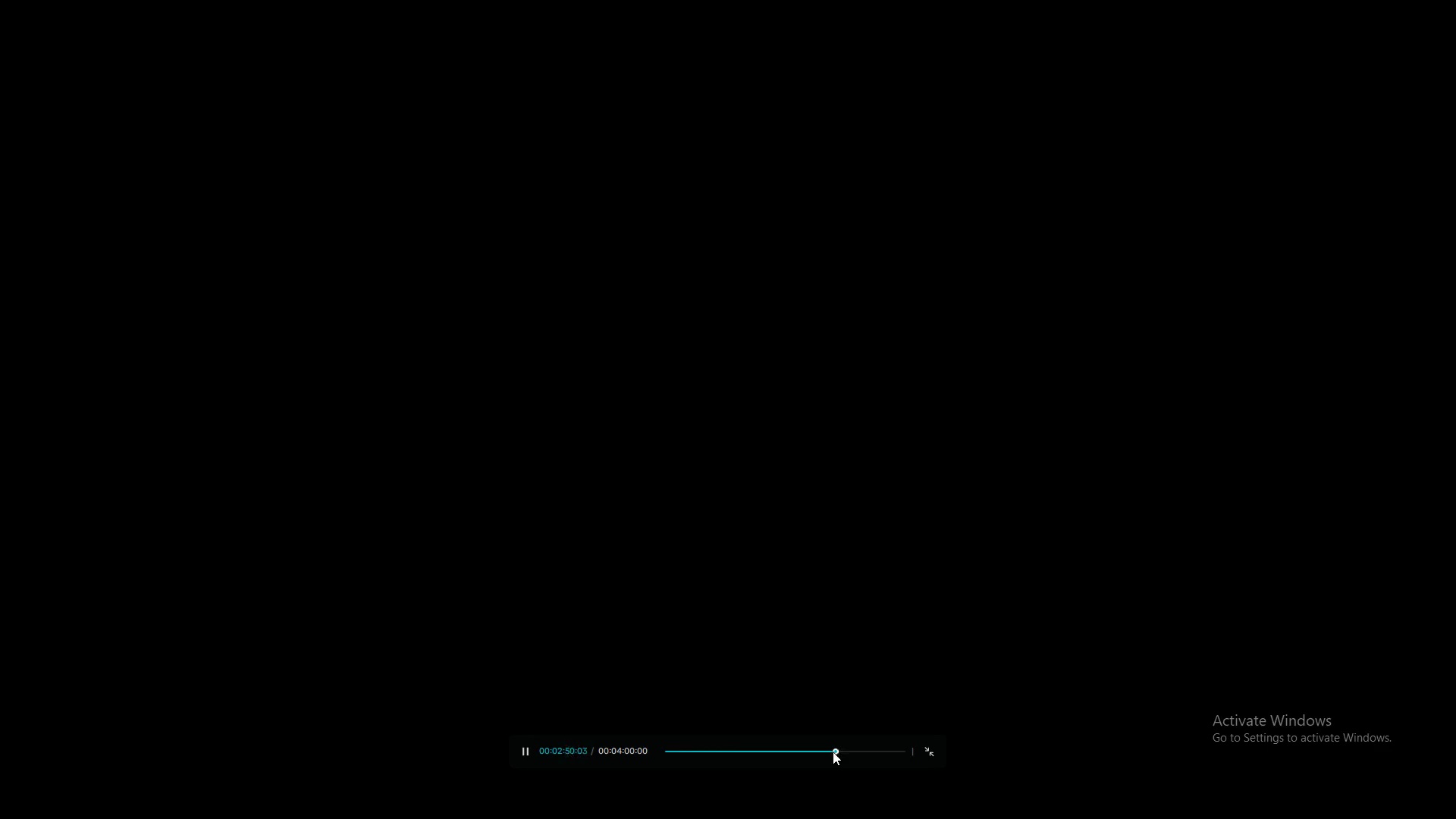 
key(Escape)
 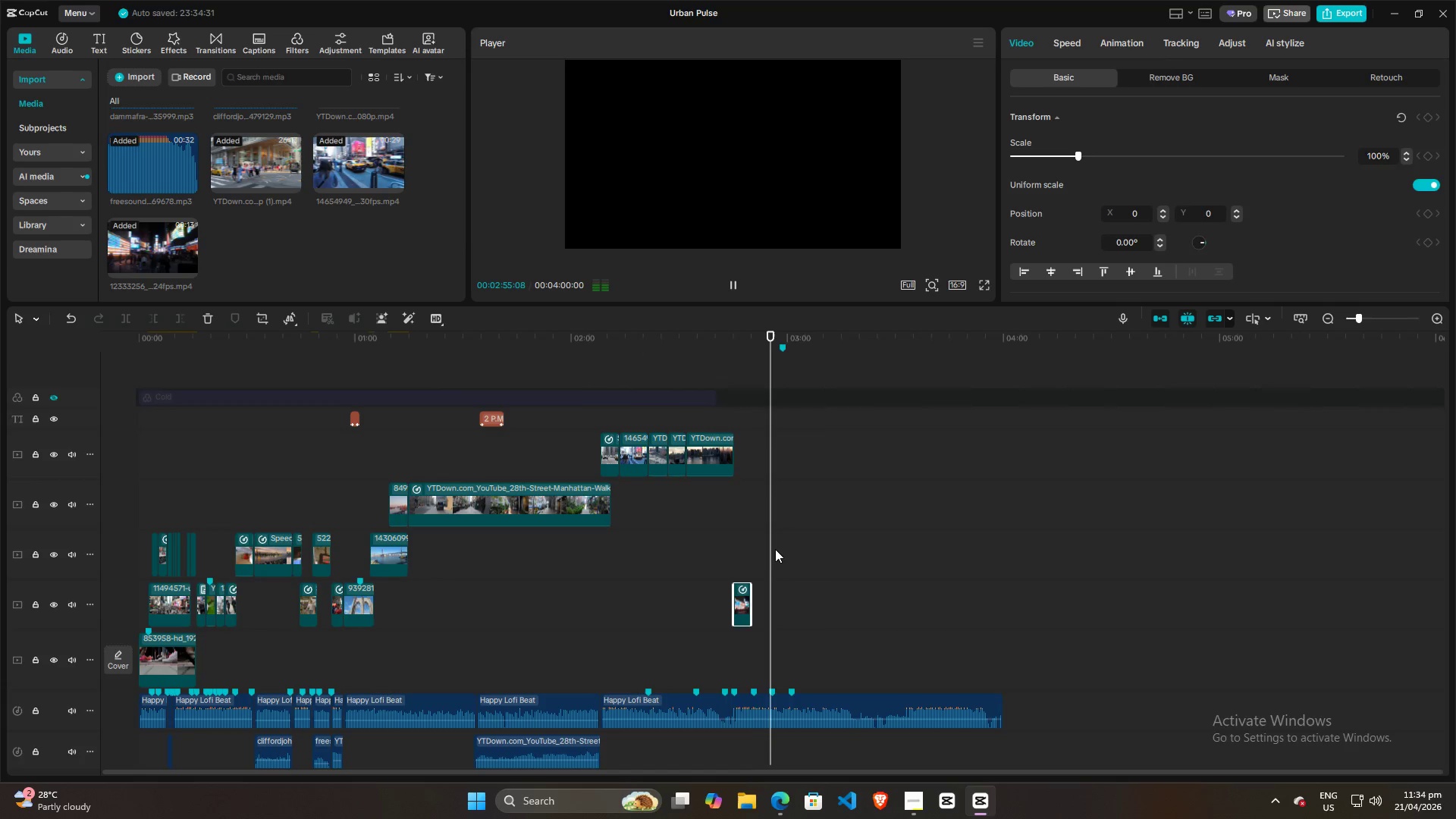 
wait(5.72)
 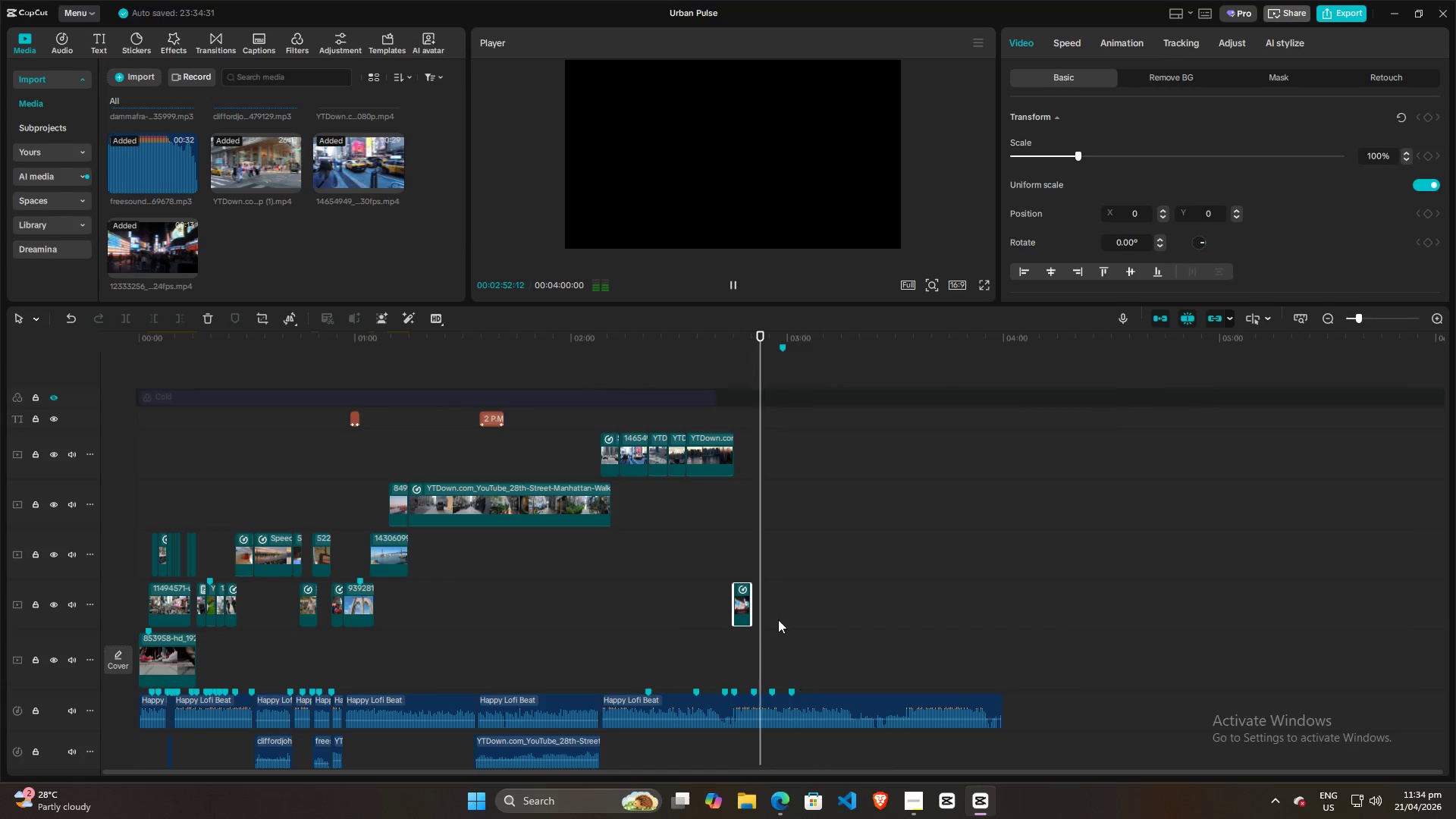 
key(Space)
 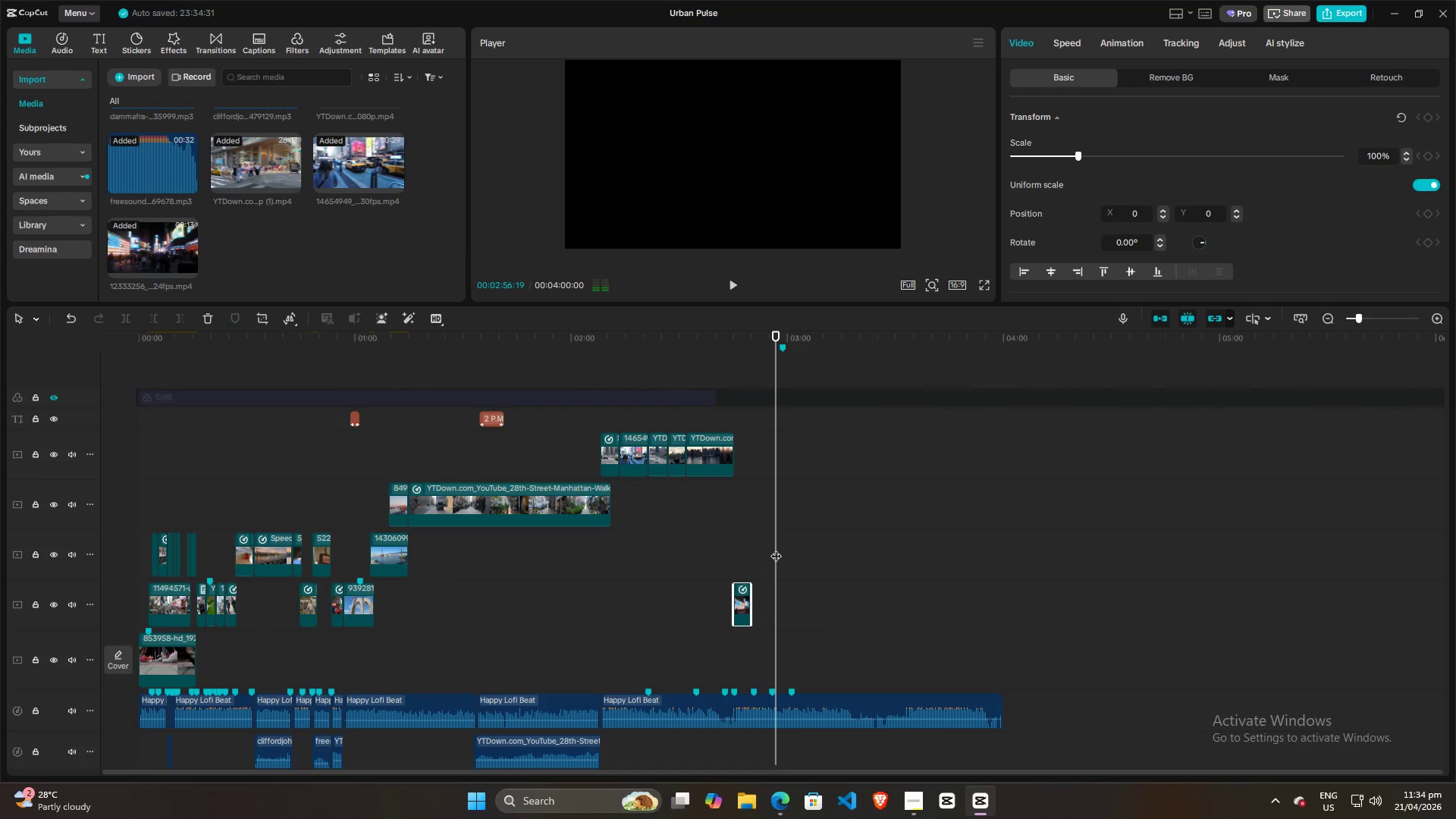 
key(Alt+AltLeft)
 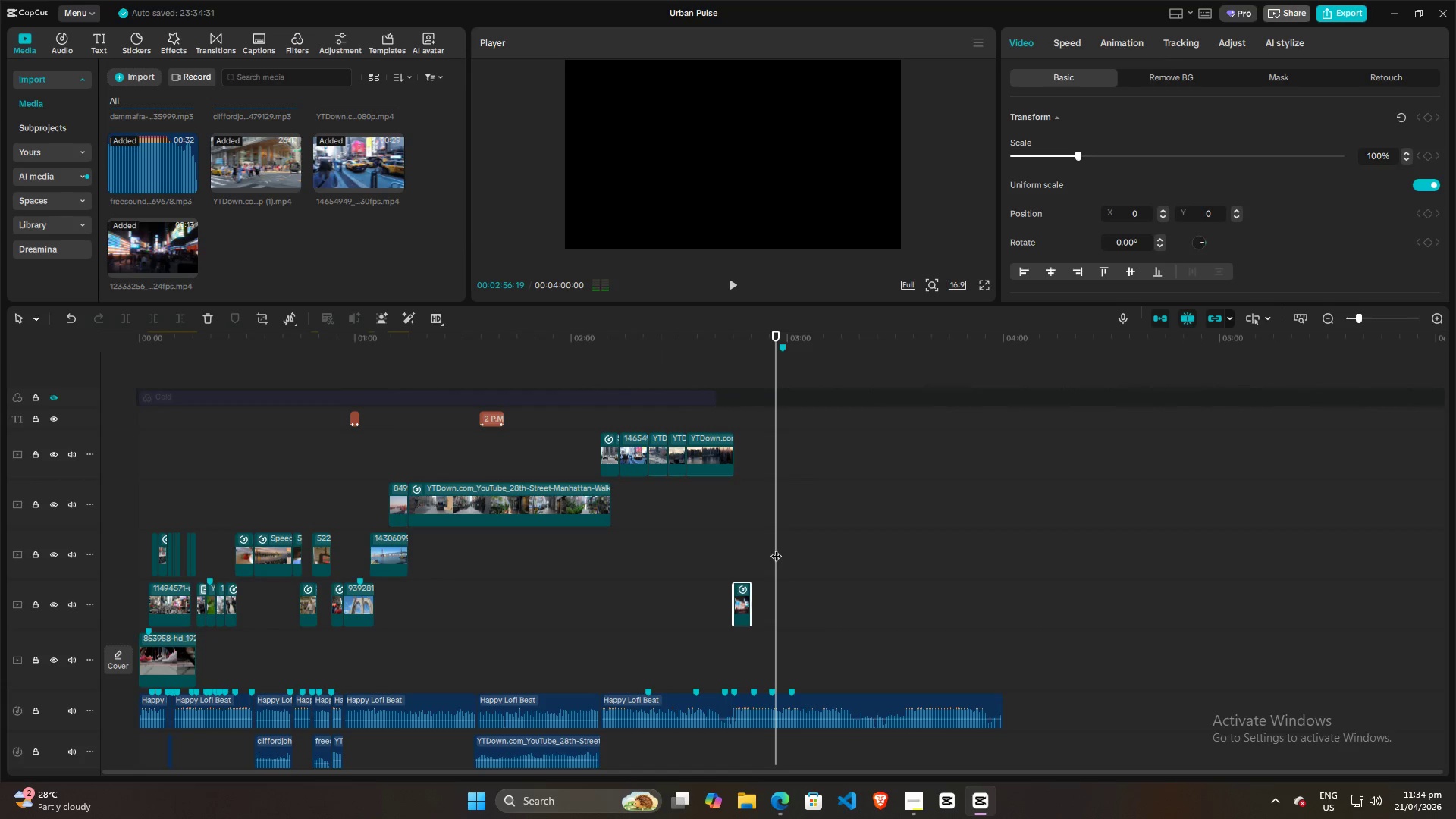 
key(Alt+Tab)
 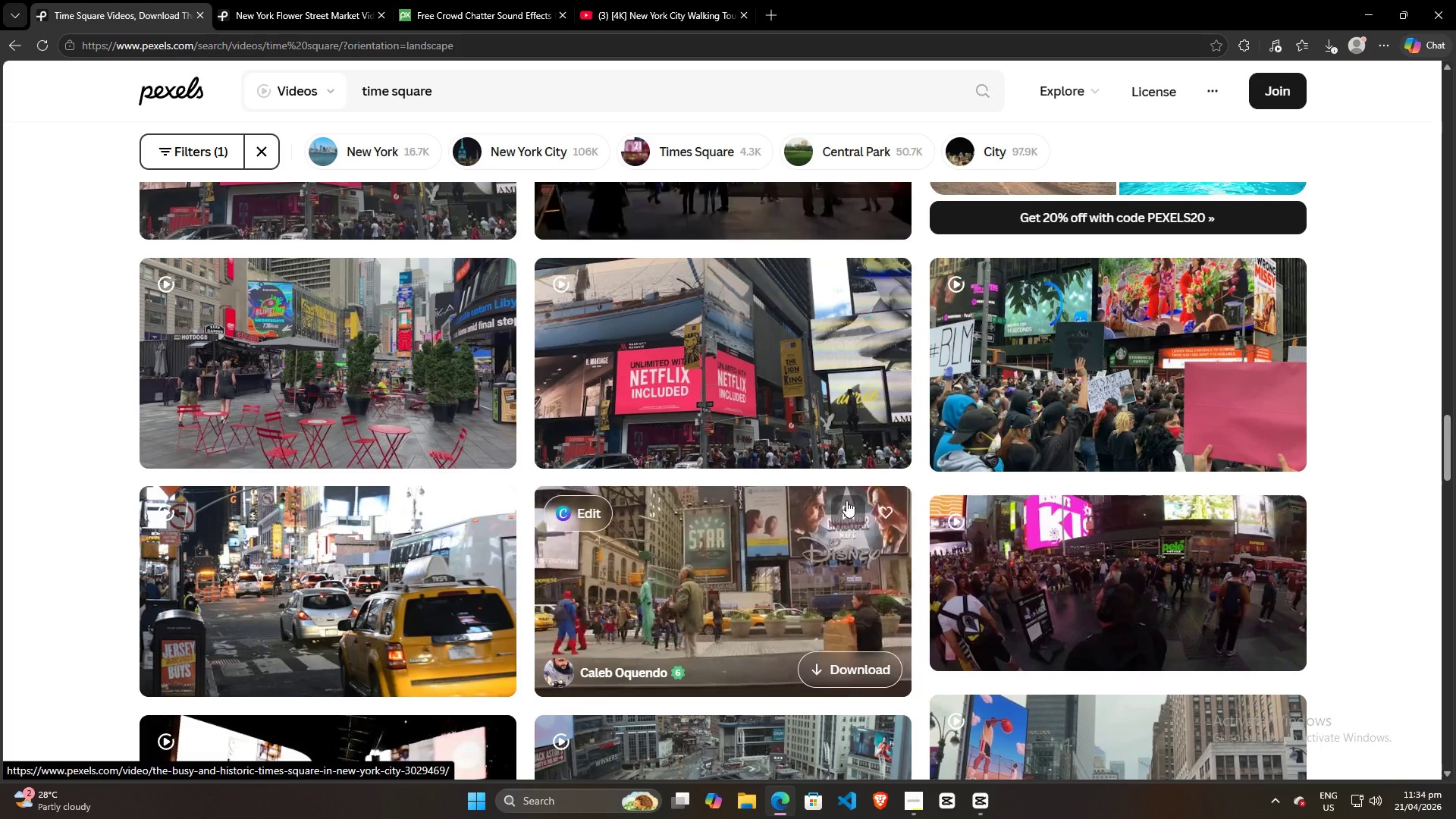 
scroll: coordinate [525, 424], scroll_direction: down, amount: 31.0
 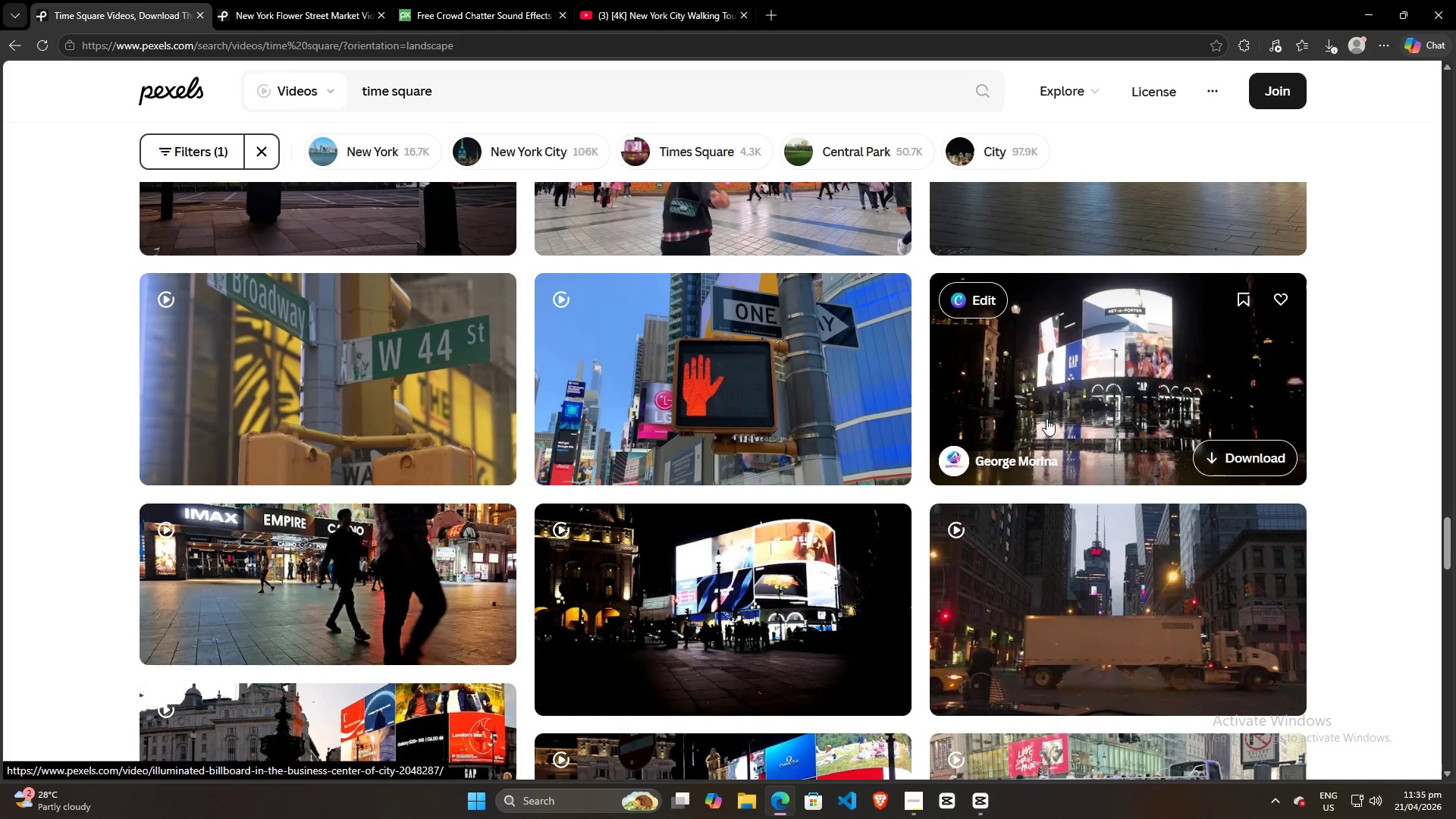 
scroll: coordinate [817, 593], scroll_direction: down, amount: 32.0
 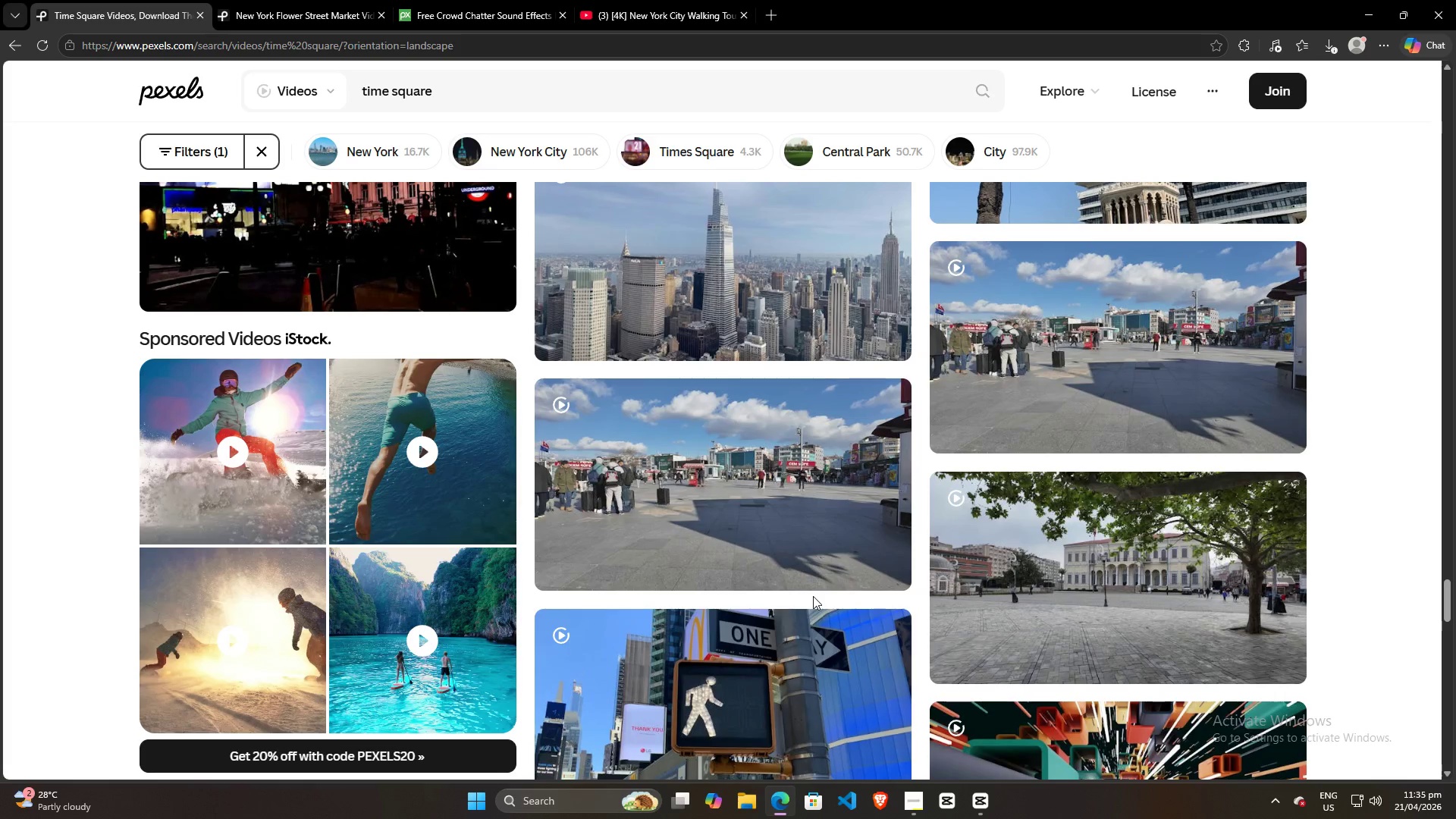 
scroll: coordinate [743, 460], scroll_direction: down, amount: 37.0
 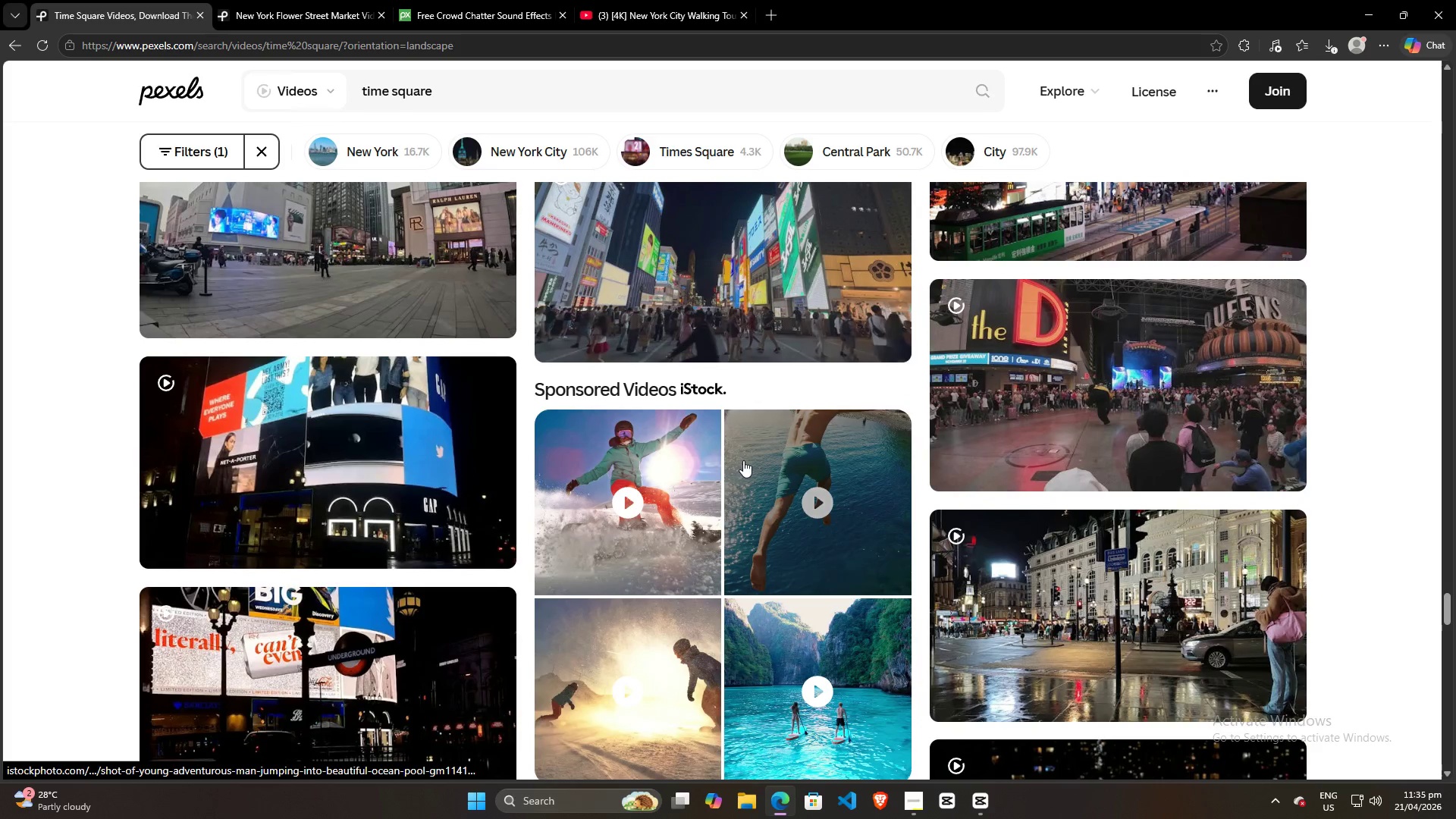 
scroll: coordinate [743, 460], scroll_direction: down, amount: 4.0
 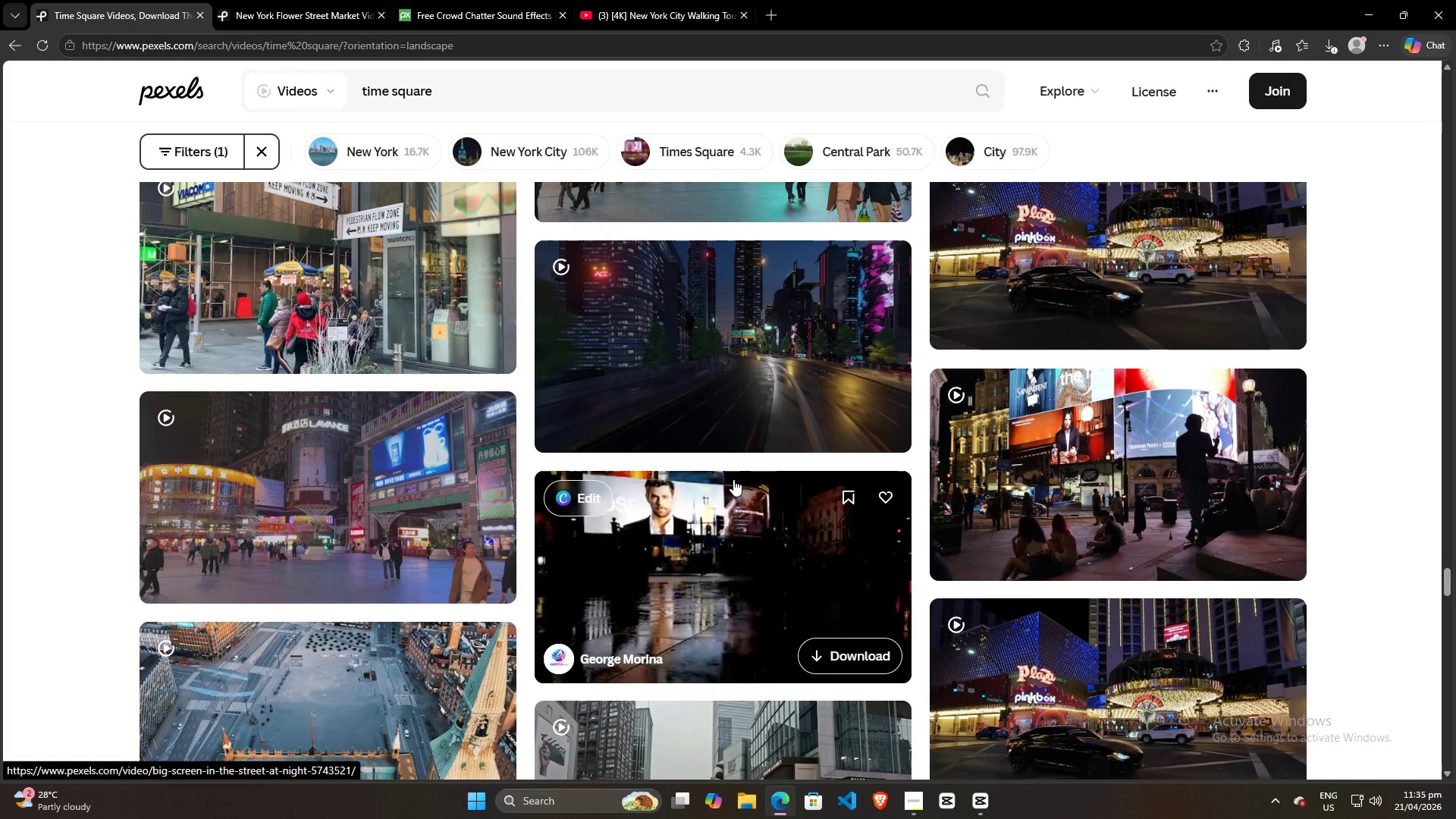 
wait(13.14)
 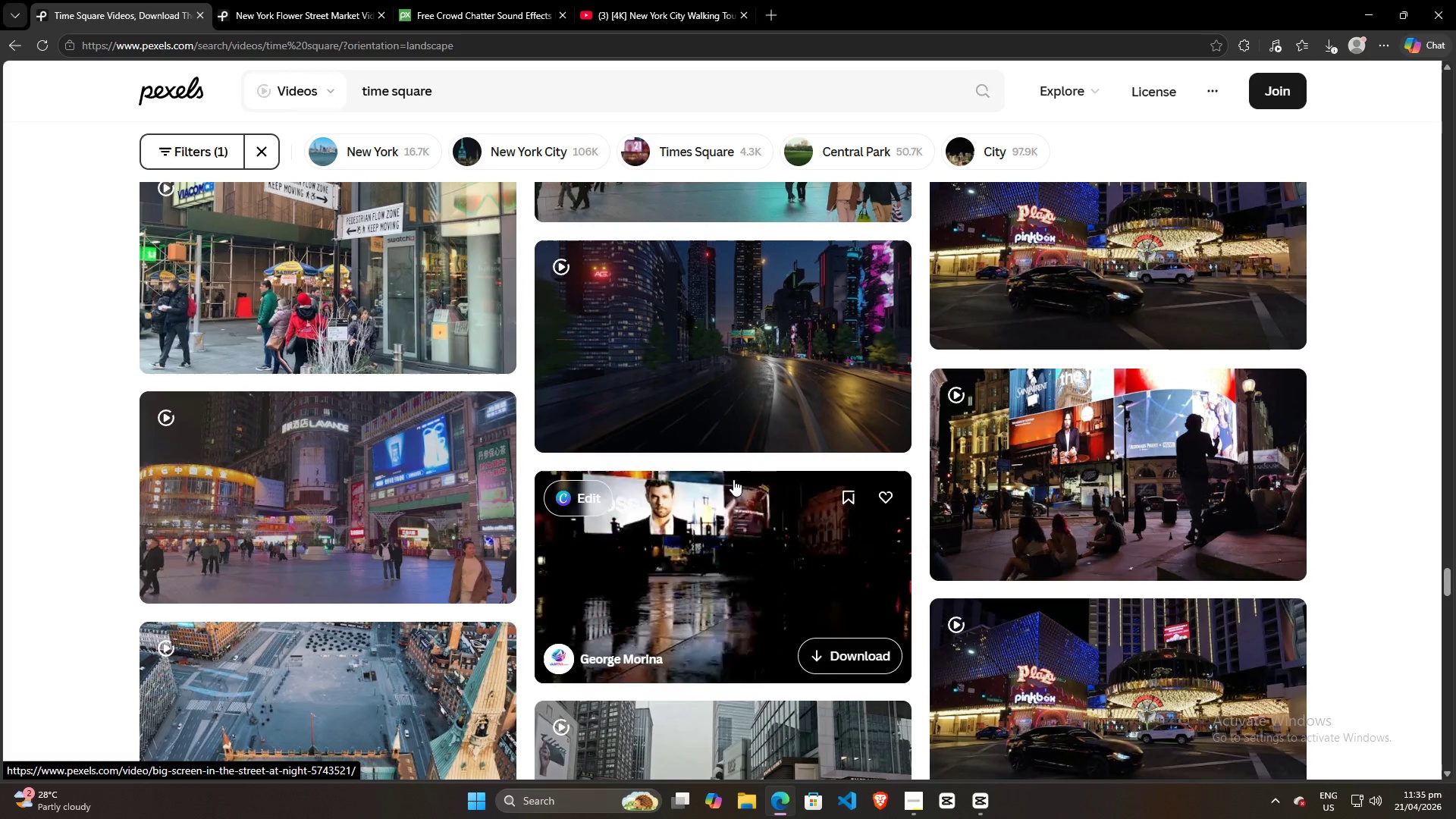 
scroll: coordinate [748, 494], scroll_direction: down, amount: 10.0
 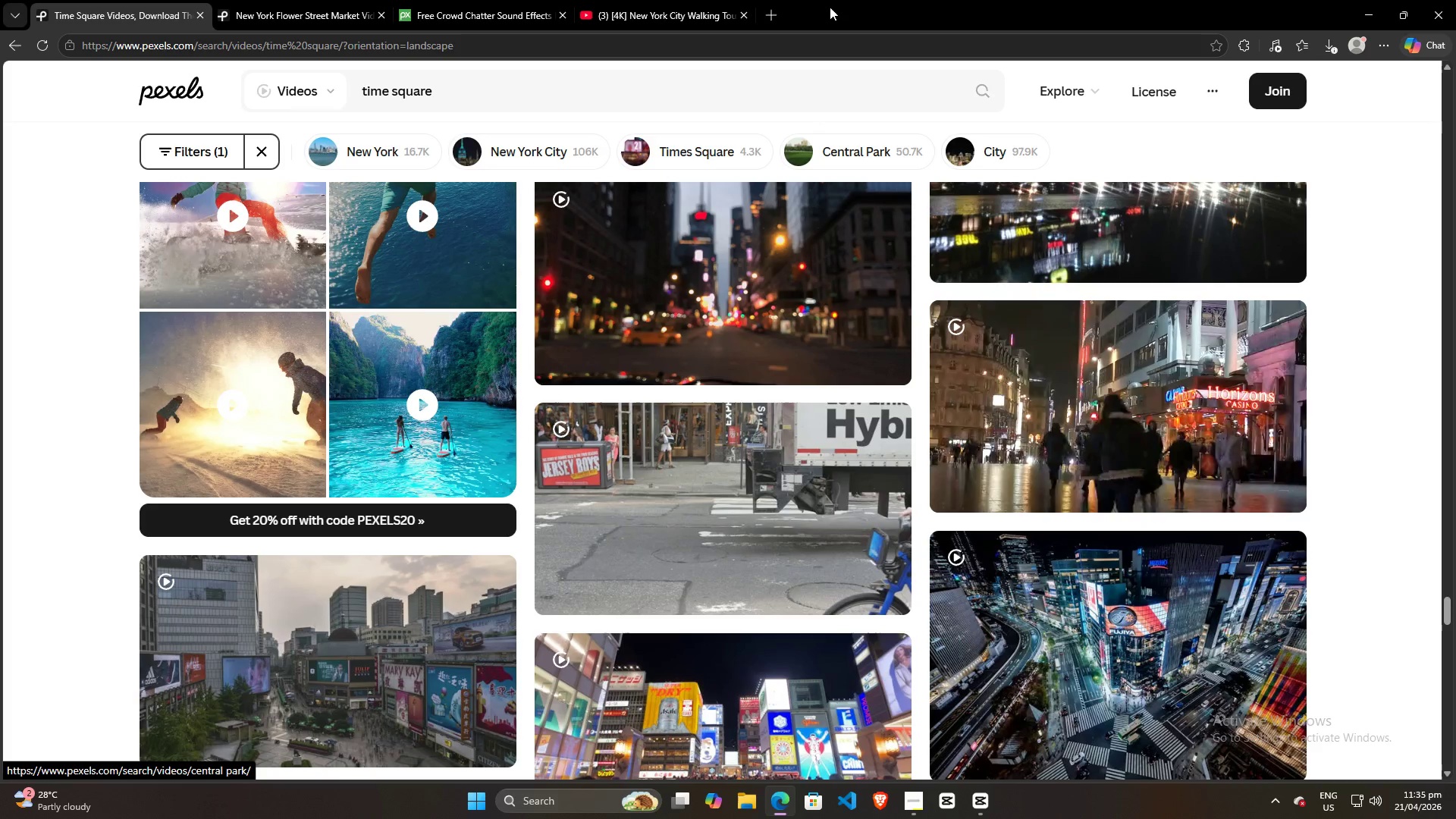 
wait(5.73)
 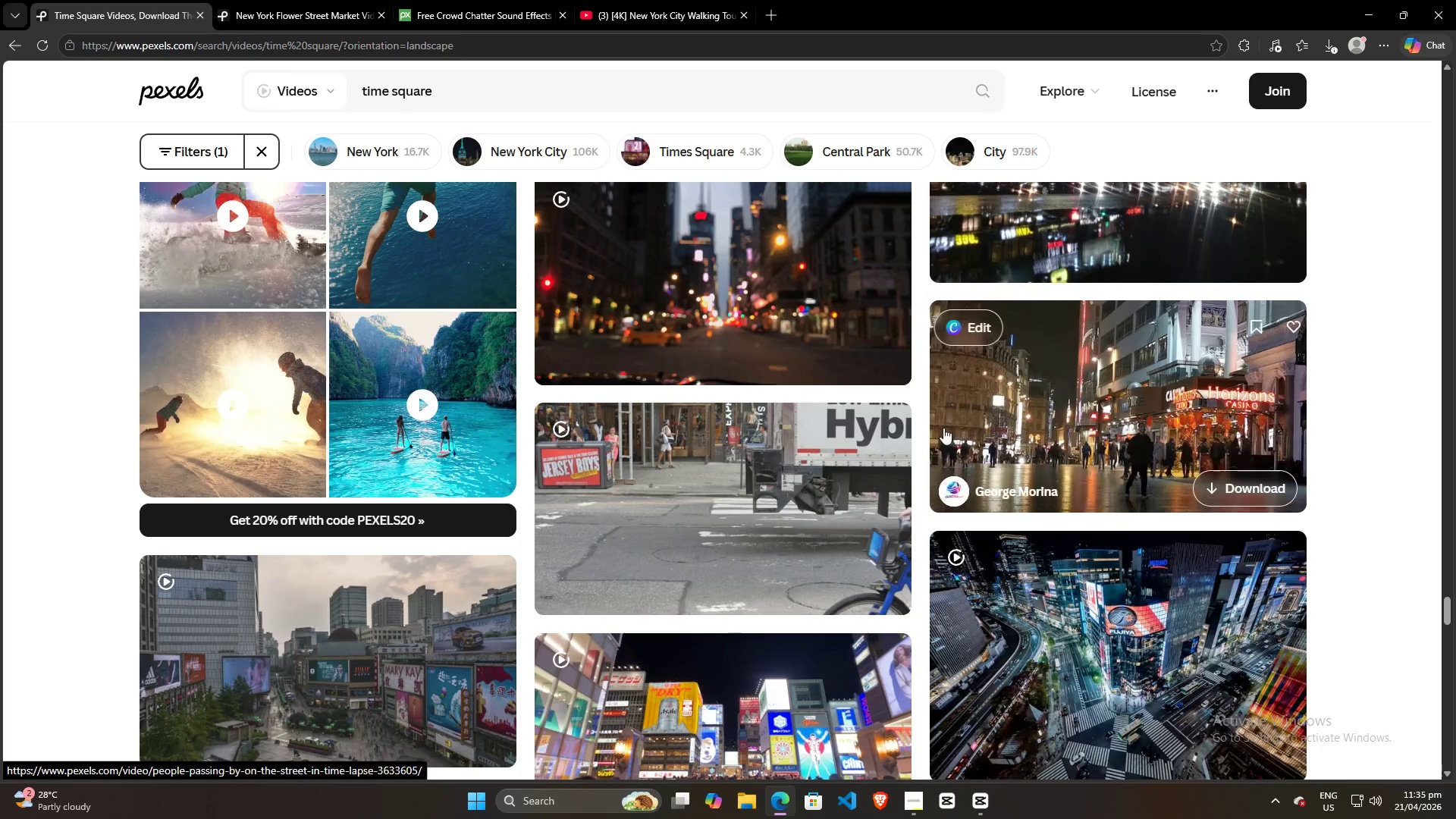 
left_click([770, 12])
 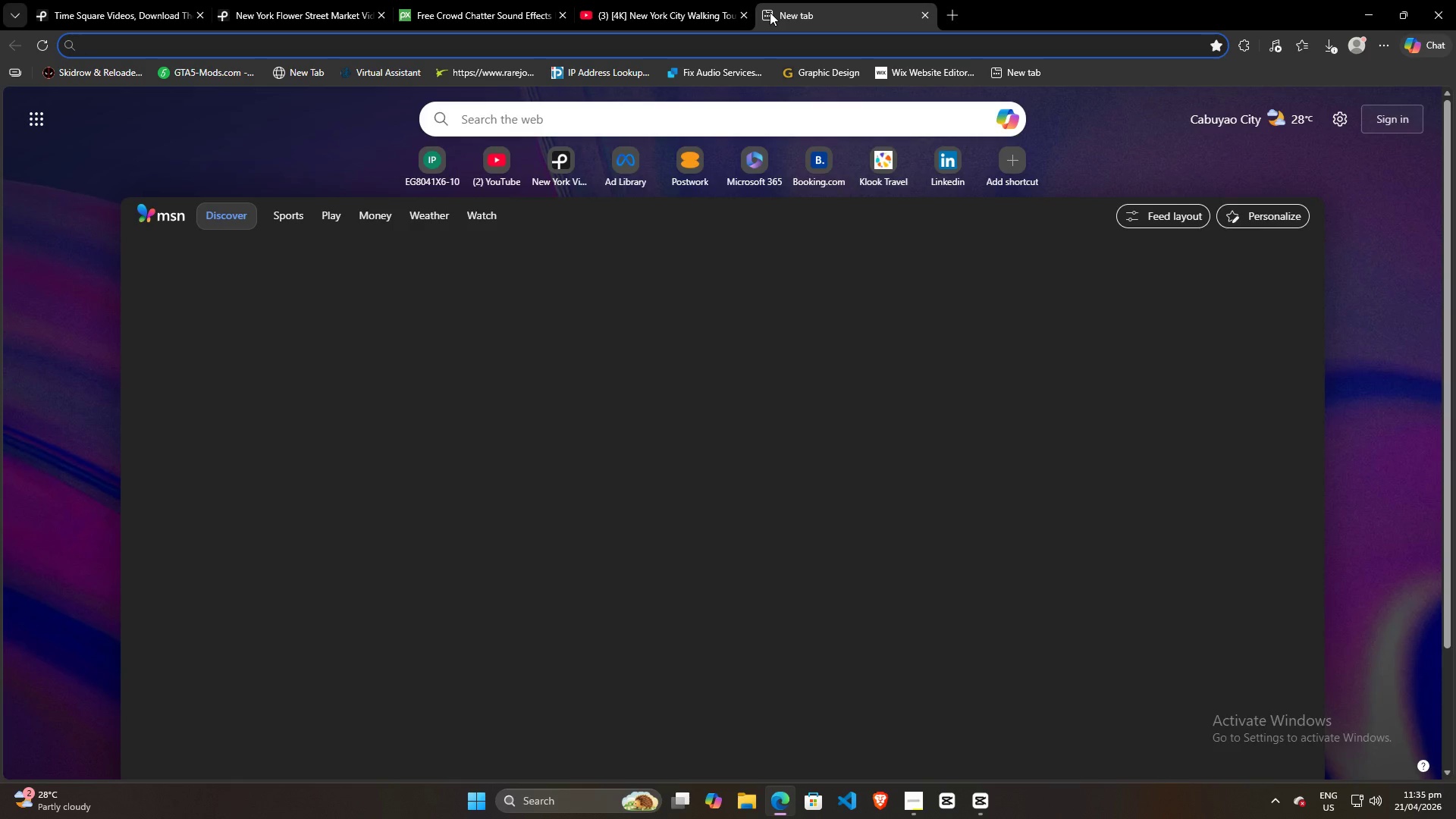 
type(horizons casino)
 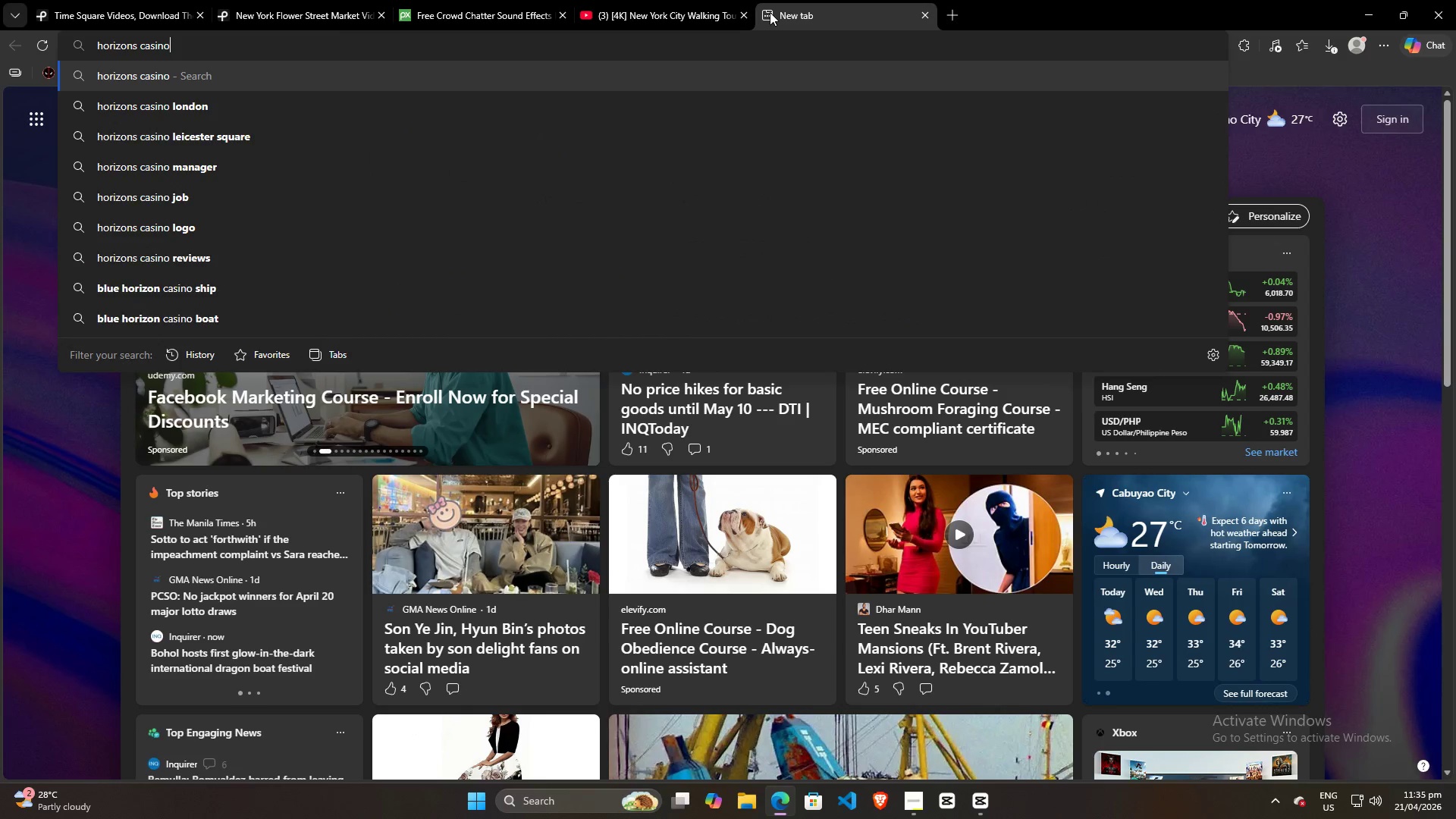 
key(Enter)
 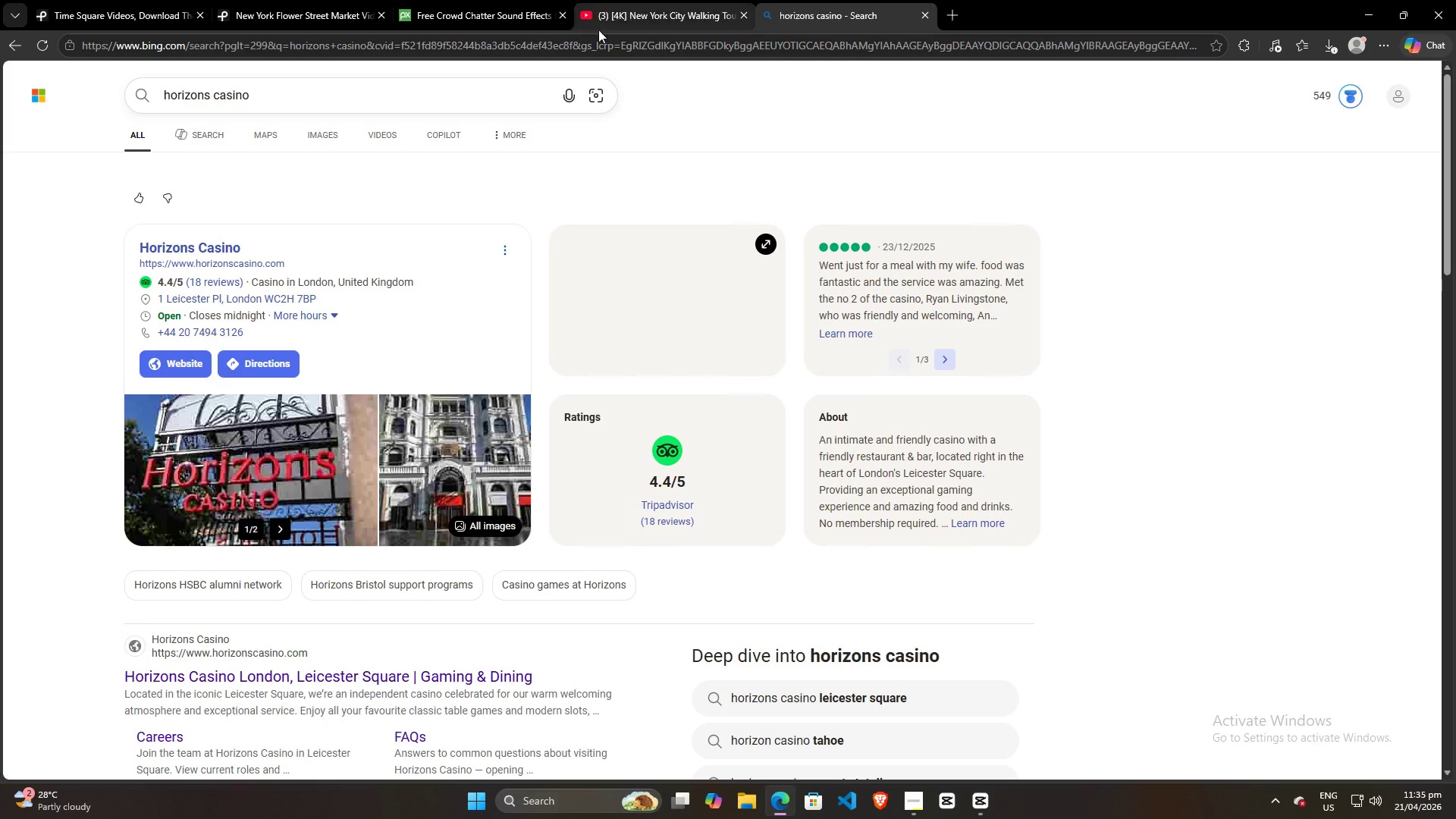 
scroll: coordinate [492, 516], scroll_direction: down, amount: 6.0
 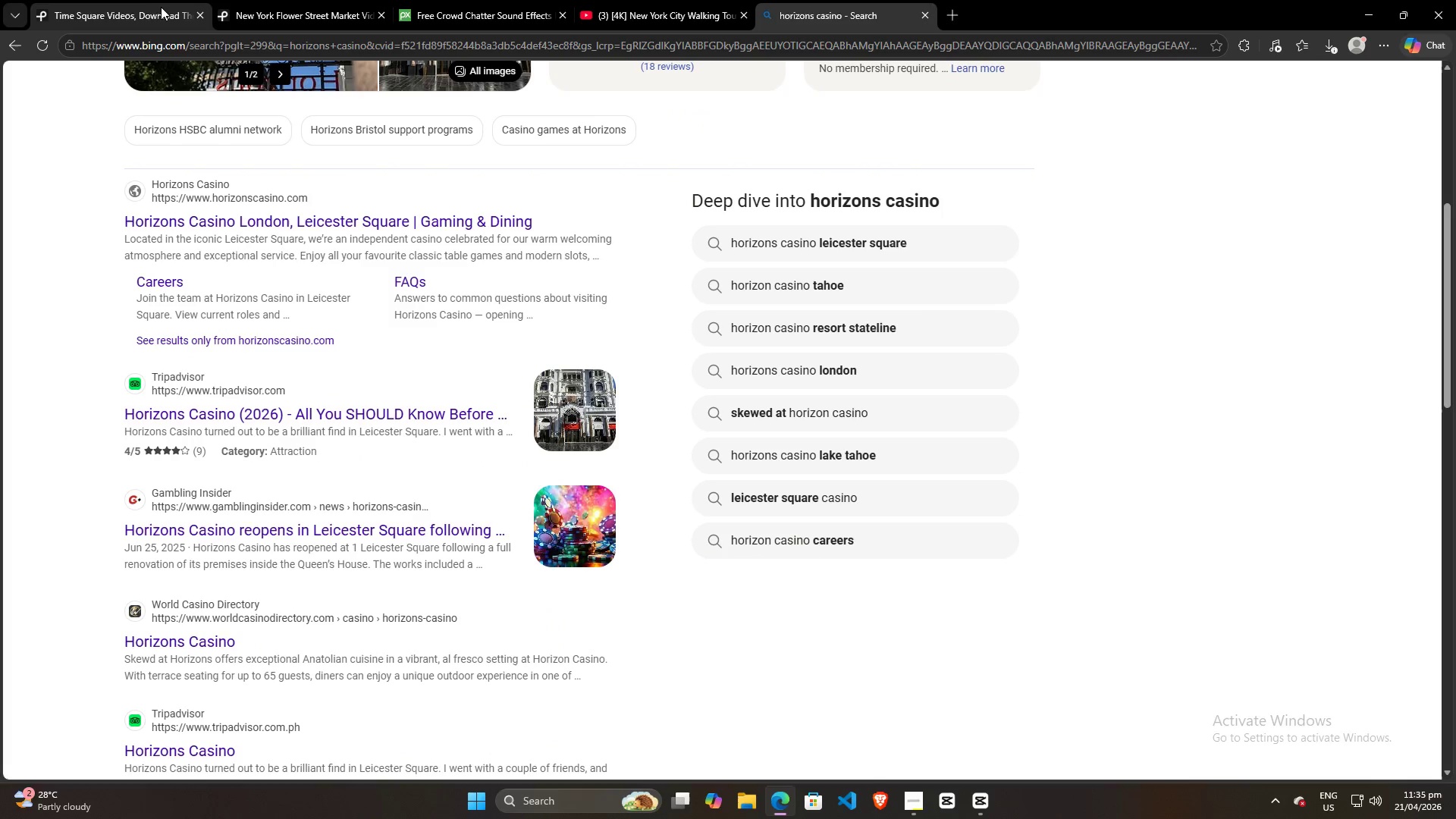 
left_click([144, 5])
 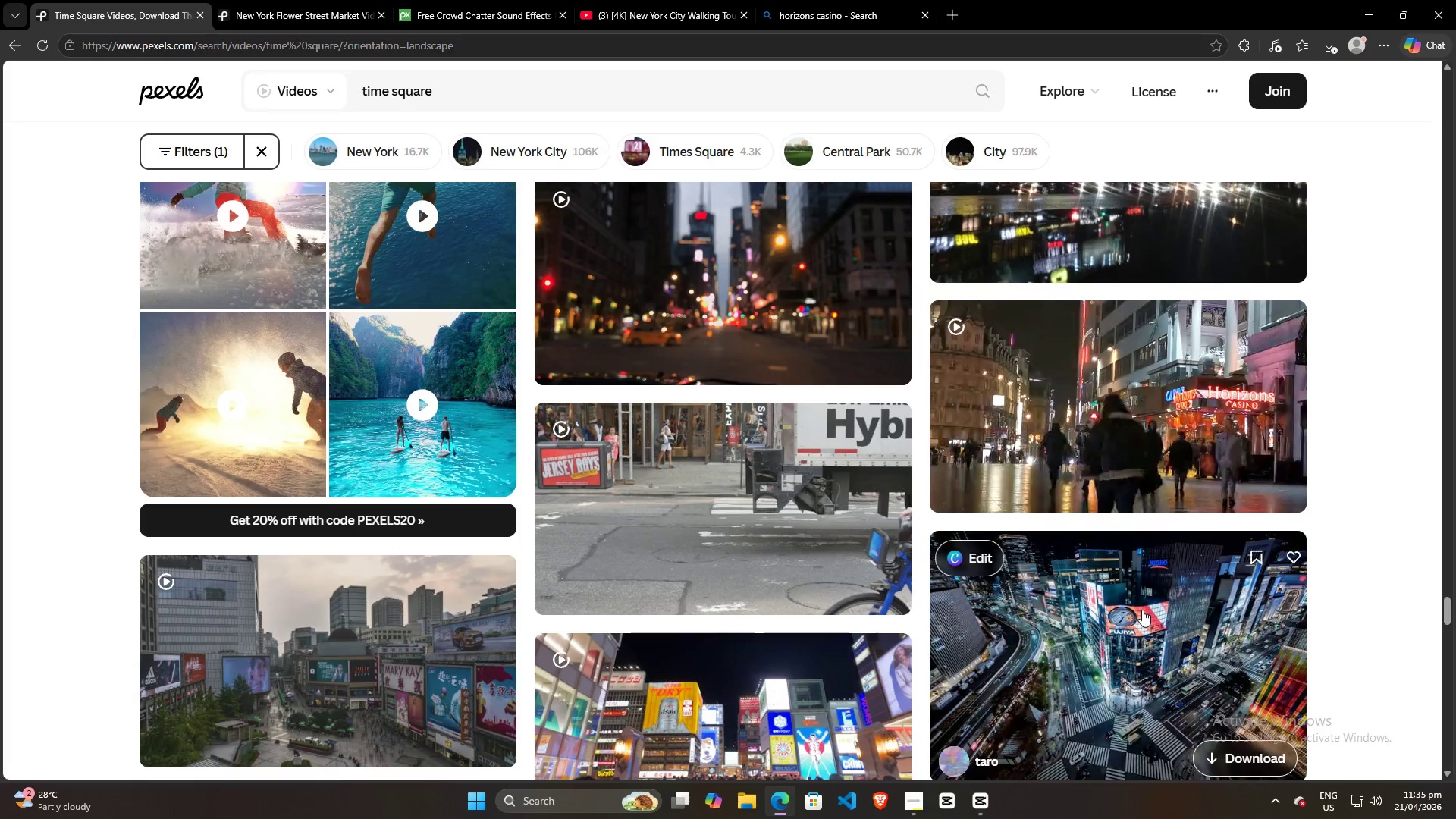 
scroll: coordinate [1142, 611], scroll_direction: down, amount: 5.0
 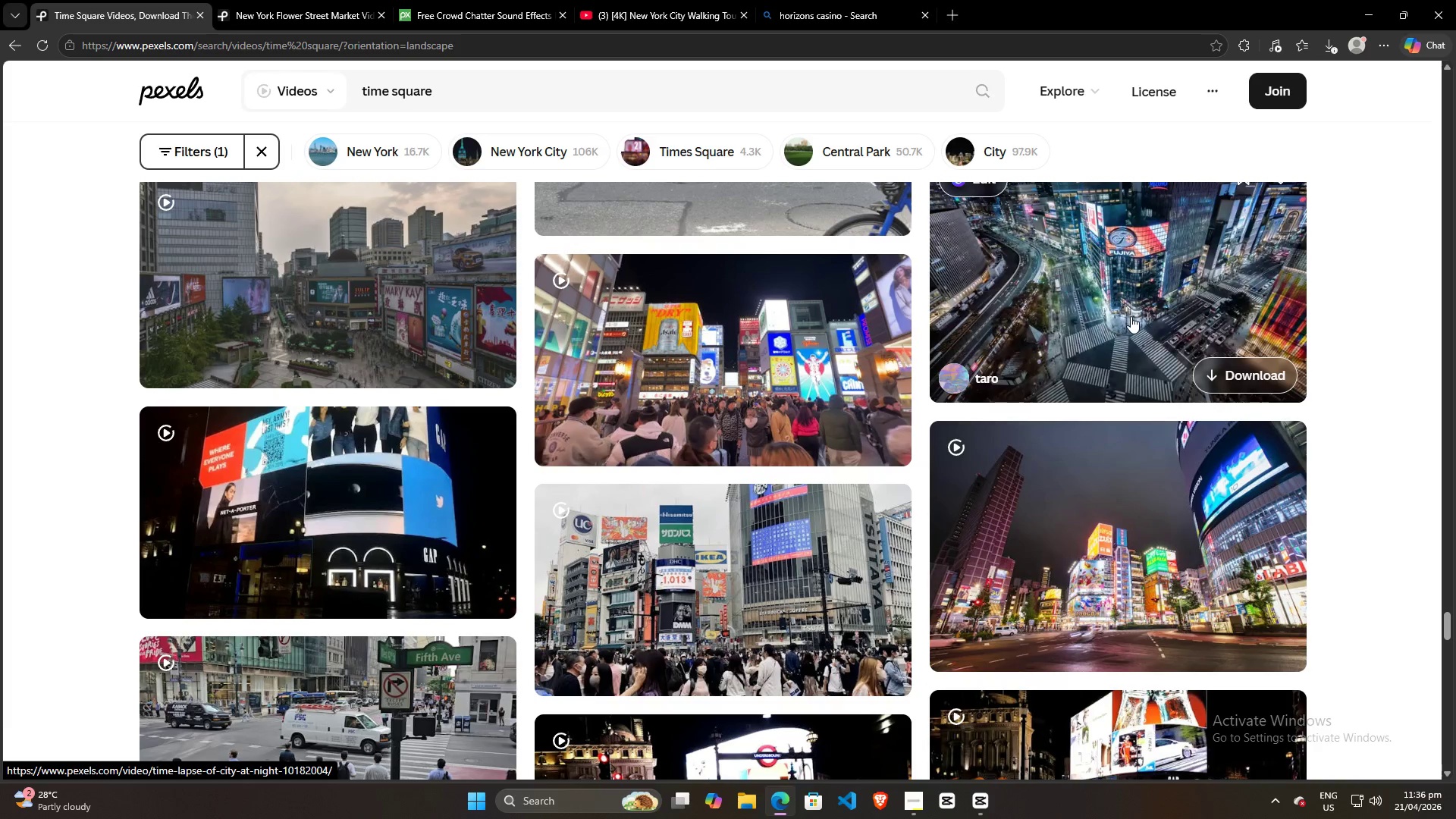 
wait(6.32)
 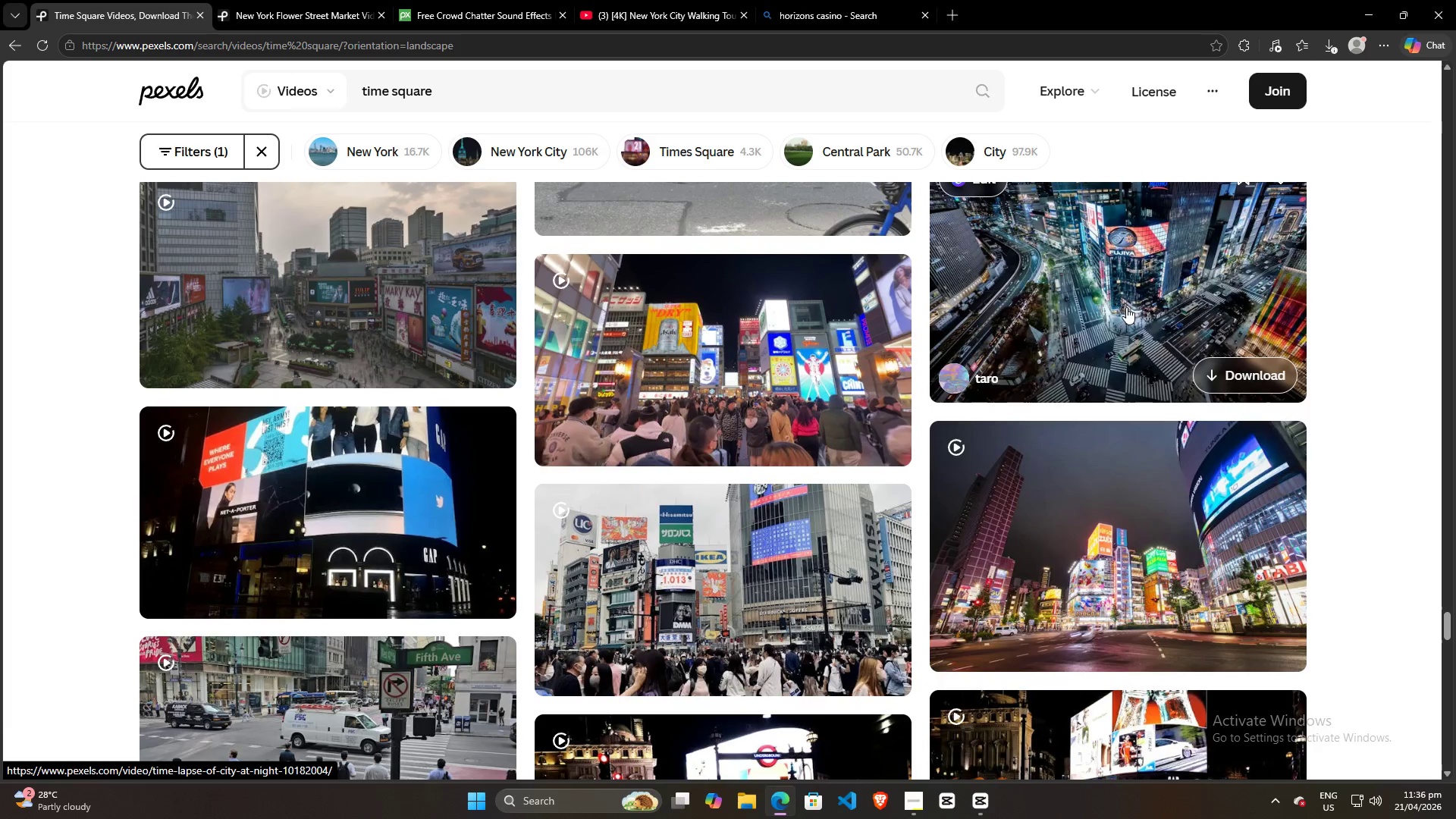 
left_click([1131, 316])
 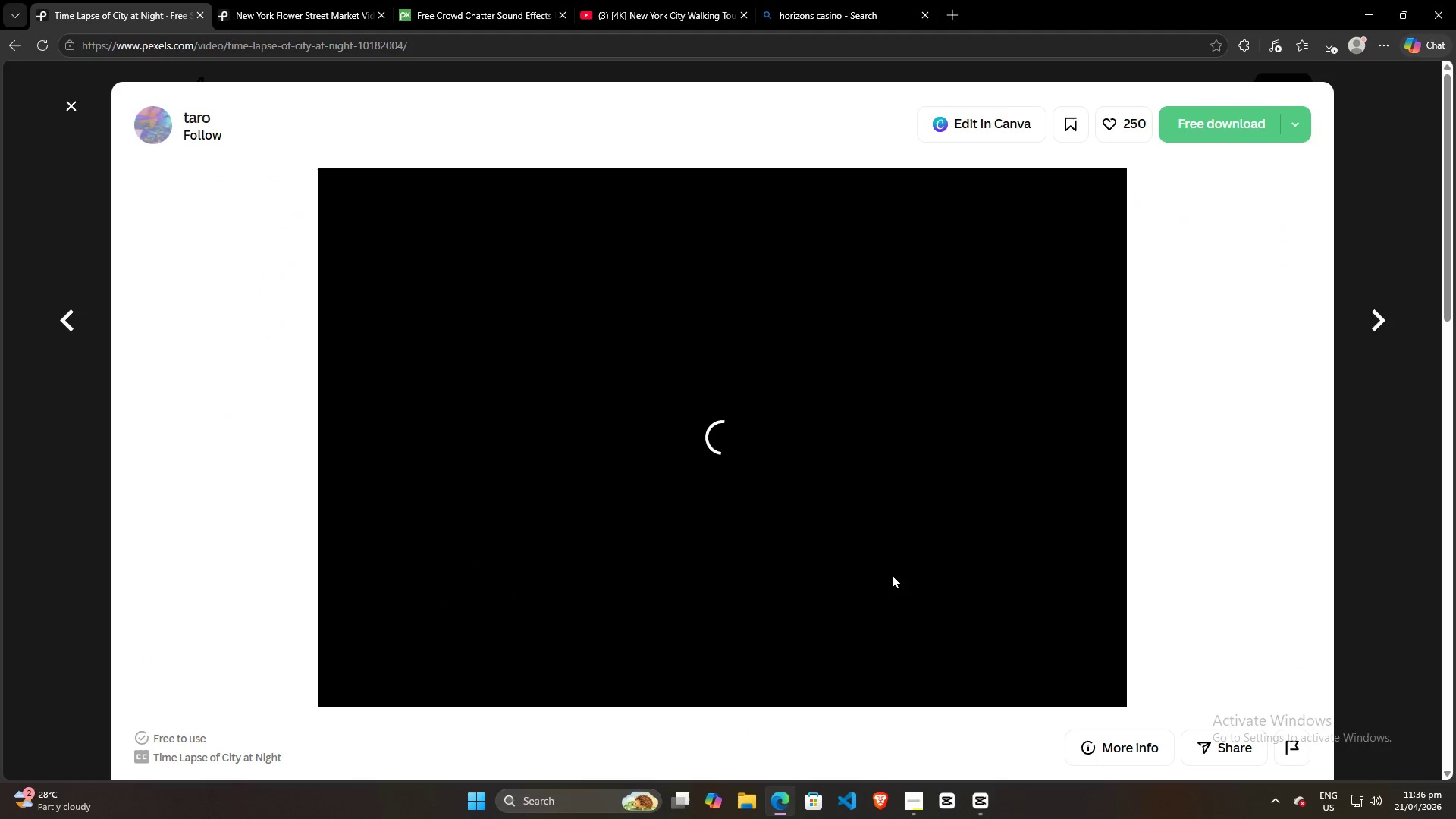 
scroll: coordinate [892, 575], scroll_direction: down, amount: 10.0
 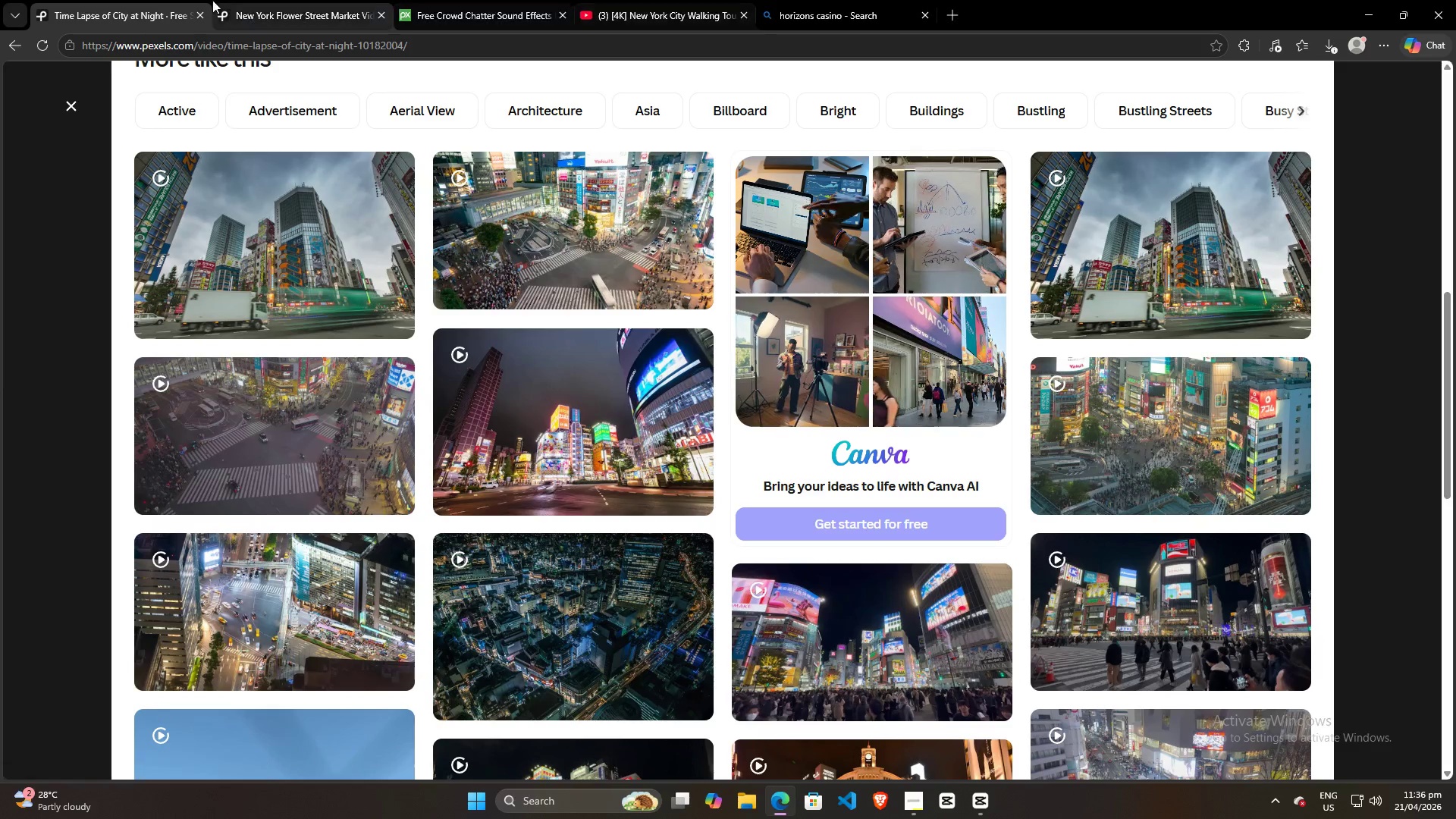 
left_click([9, 49])
 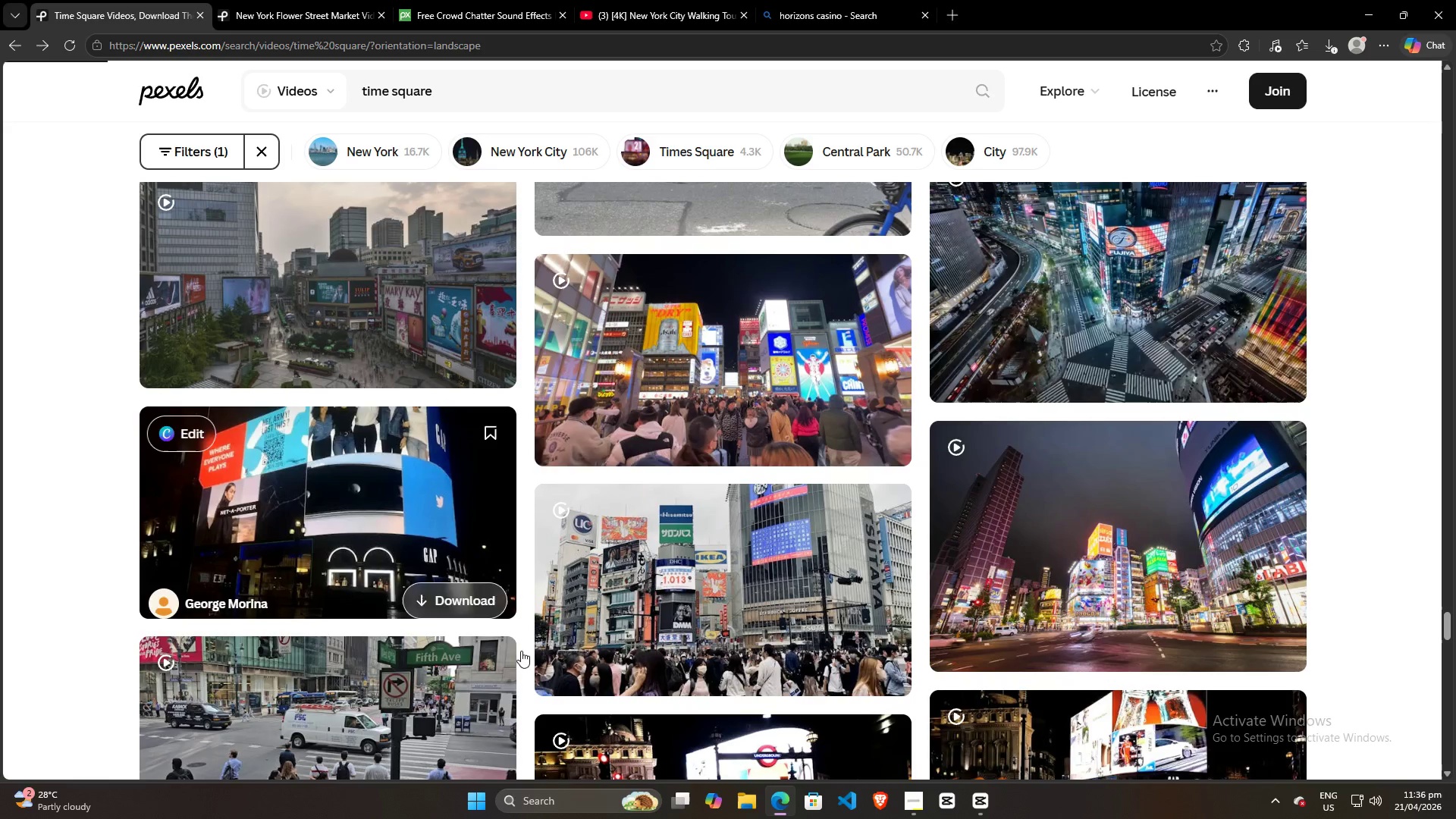 
scroll: coordinate [526, 607], scroll_direction: down, amount: 10.0
 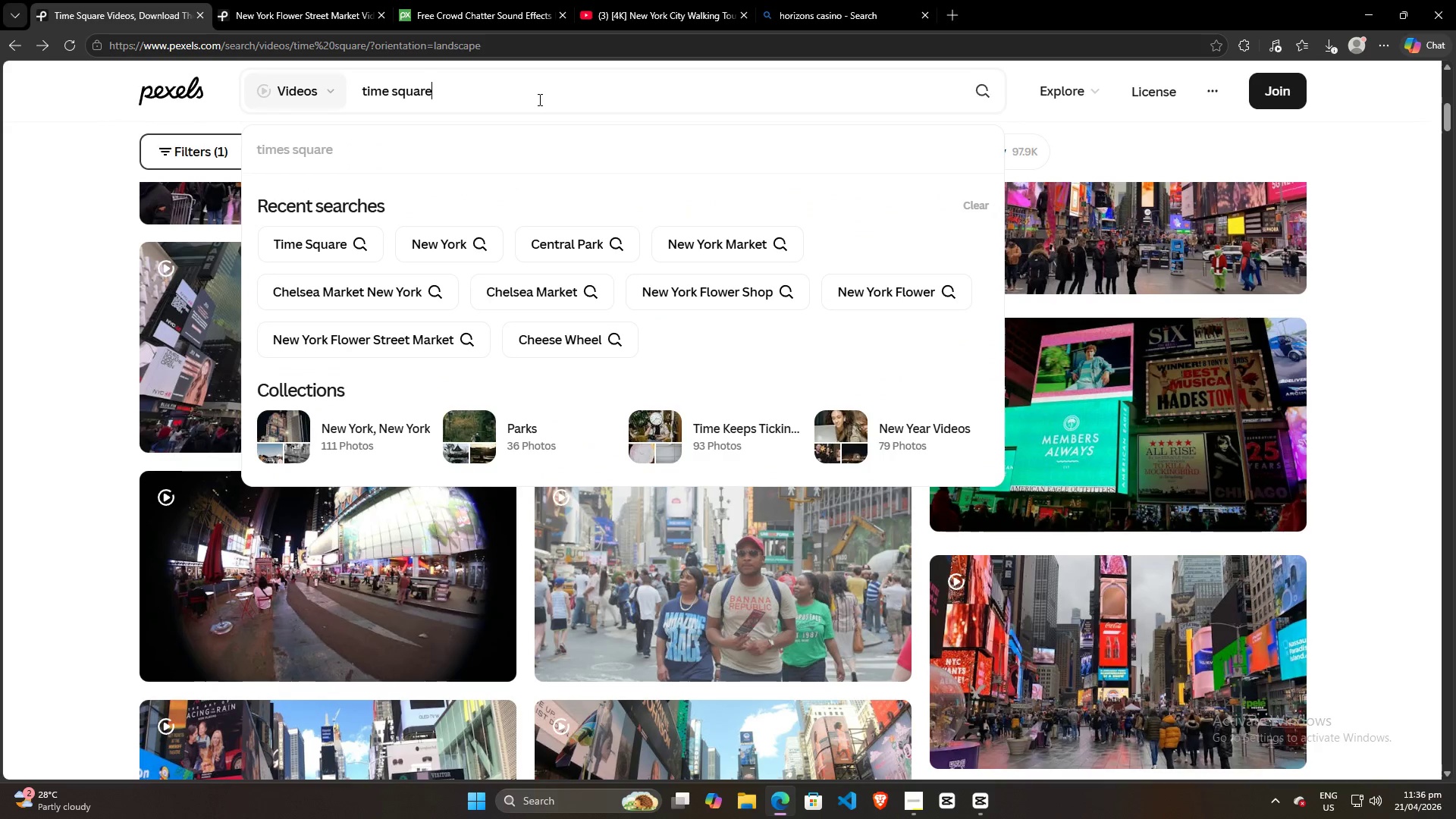 
type( evening)
 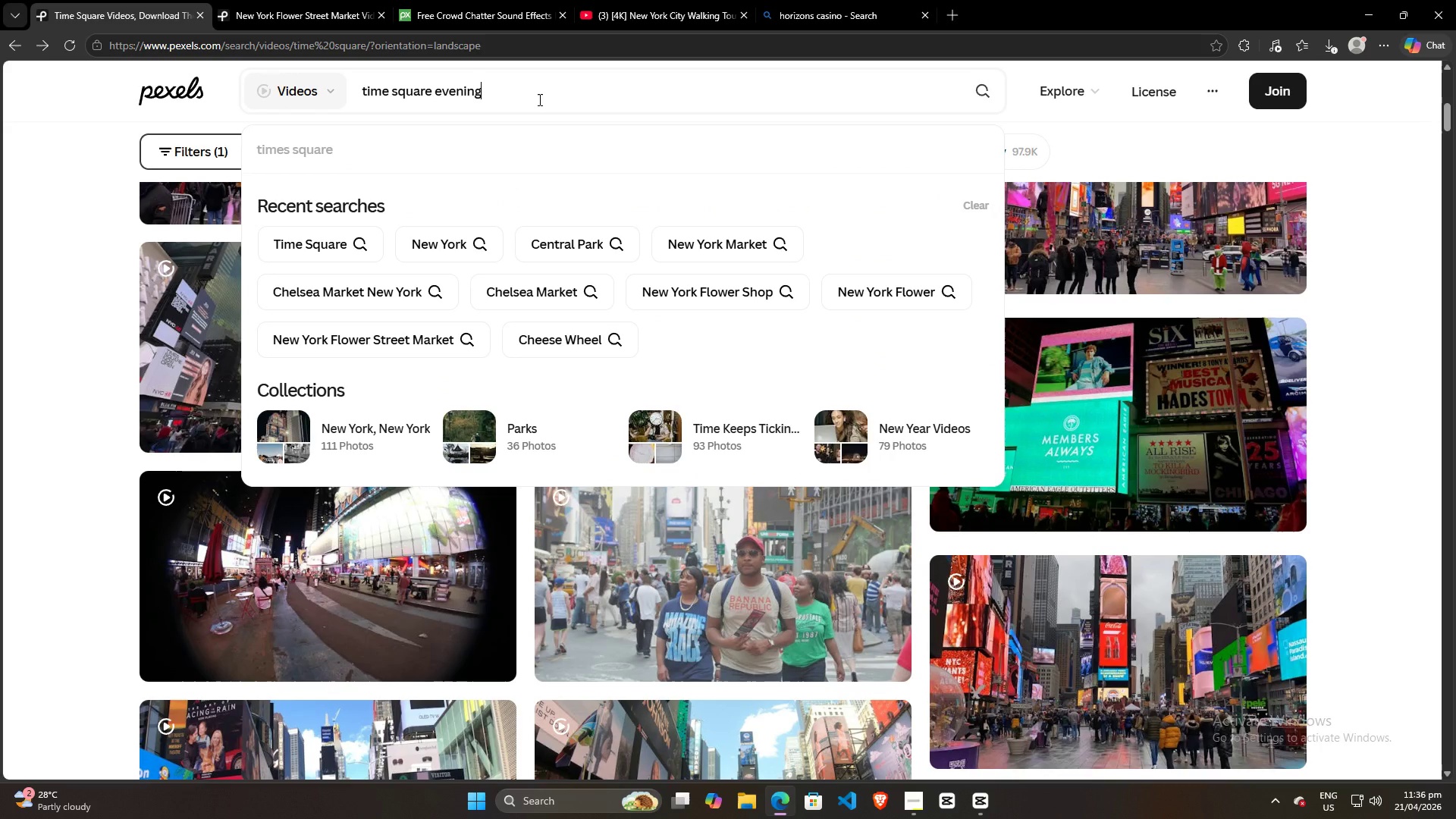 
key(Enter)
 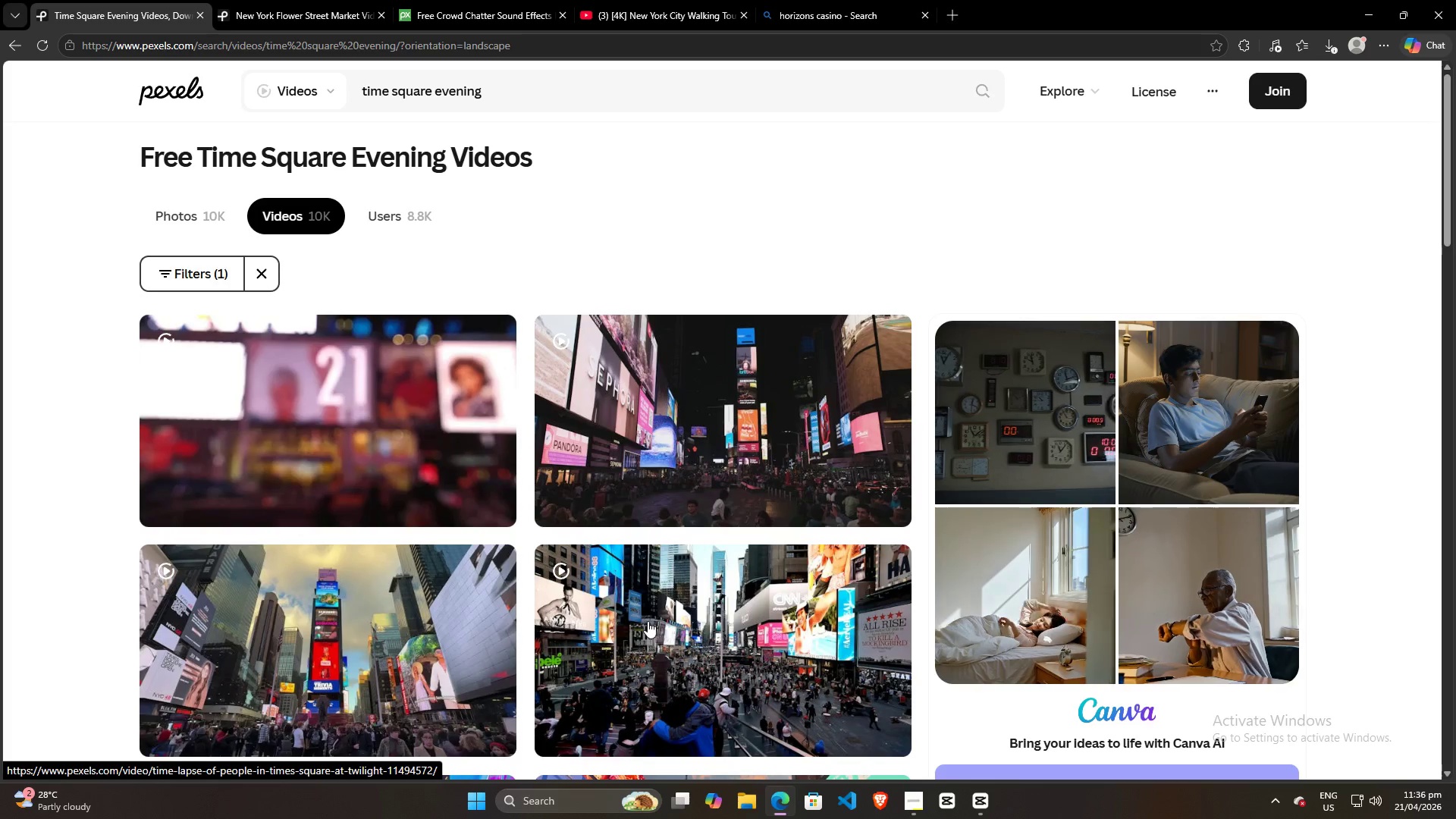 
scroll: coordinate [771, 428], scroll_direction: down, amount: 33.0
 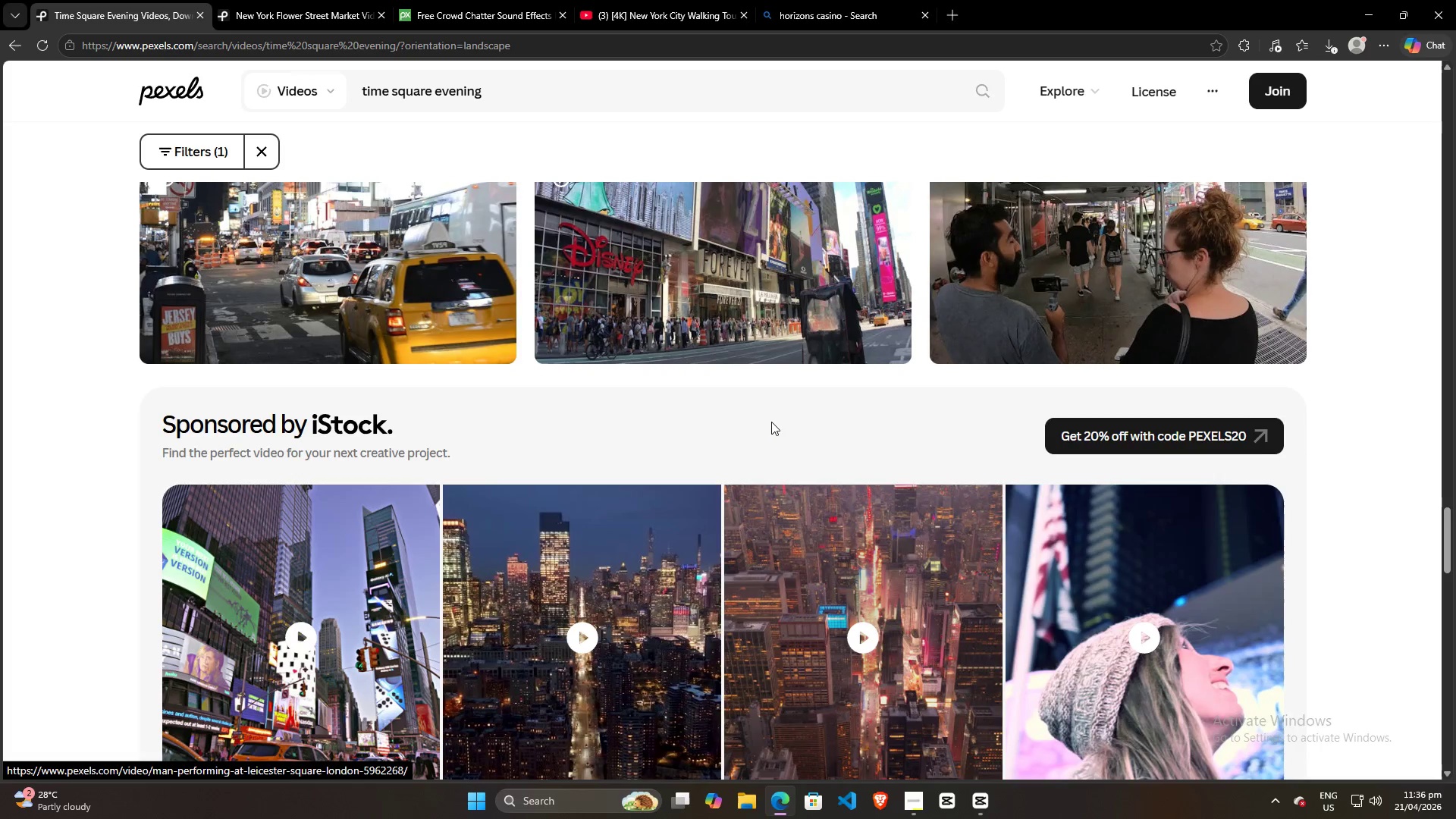 
scroll: coordinate [771, 422], scroll_direction: down, amount: 15.0
 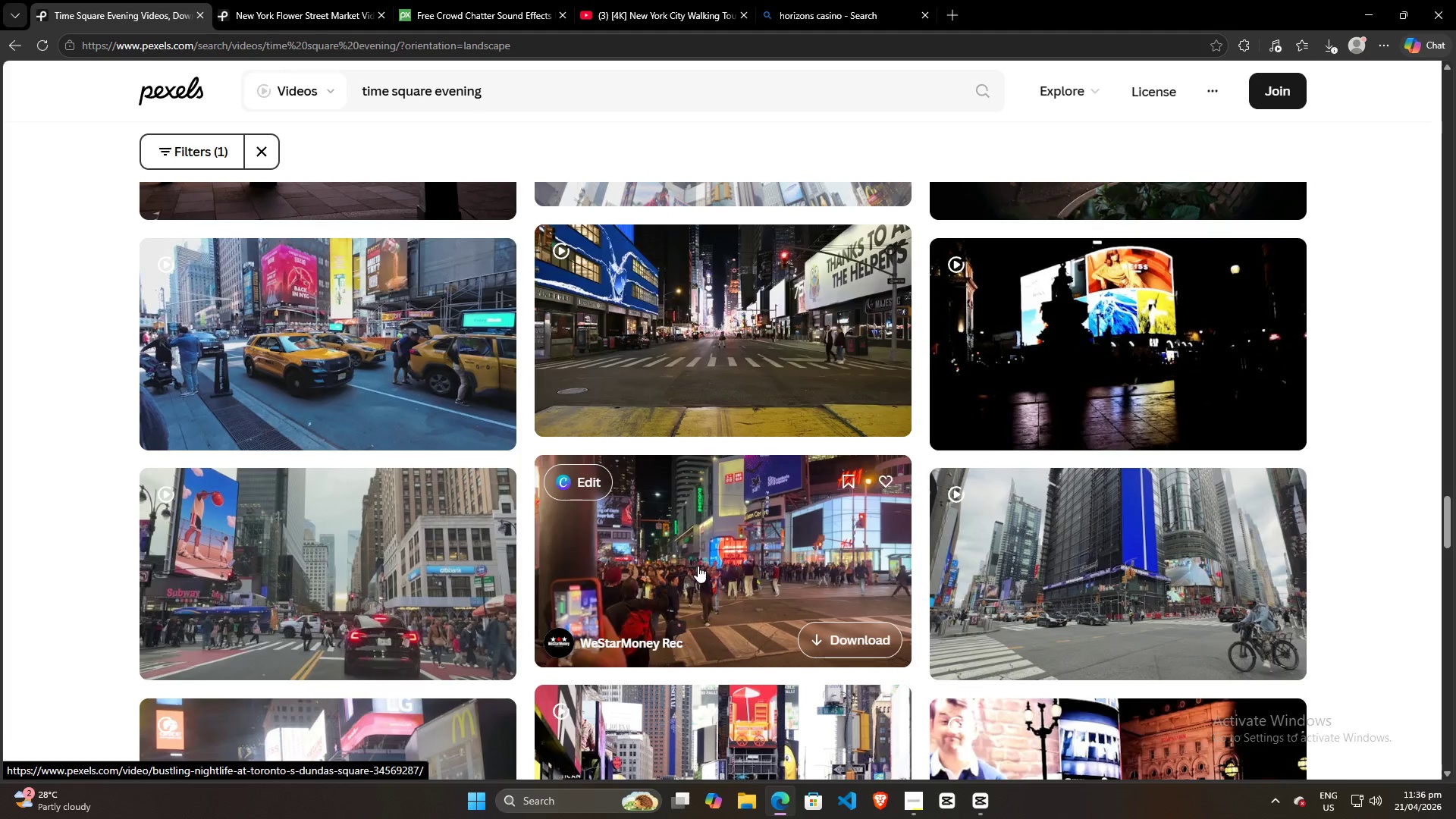 
double_click([698, 565])
 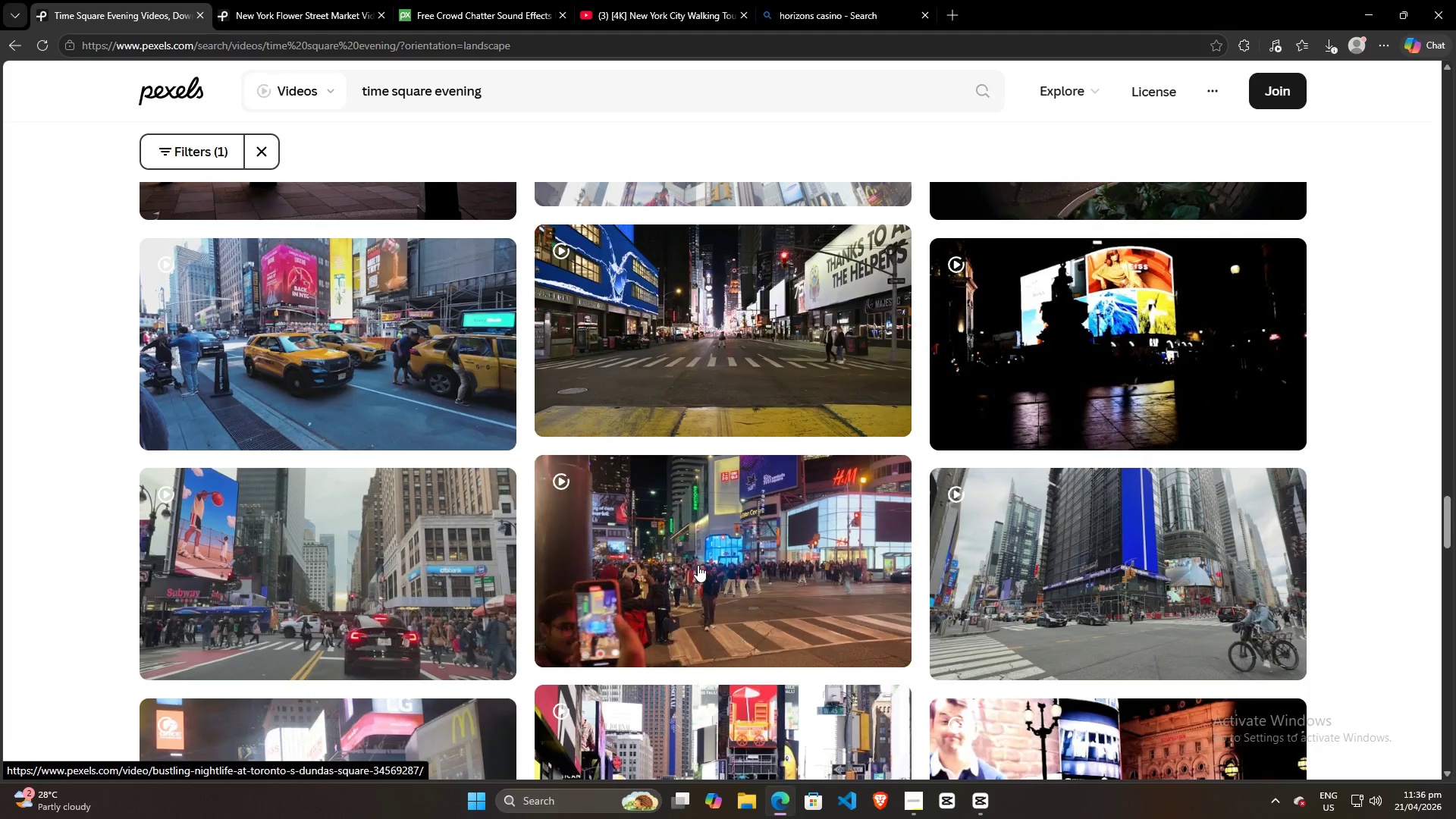 
triple_click([698, 565])
 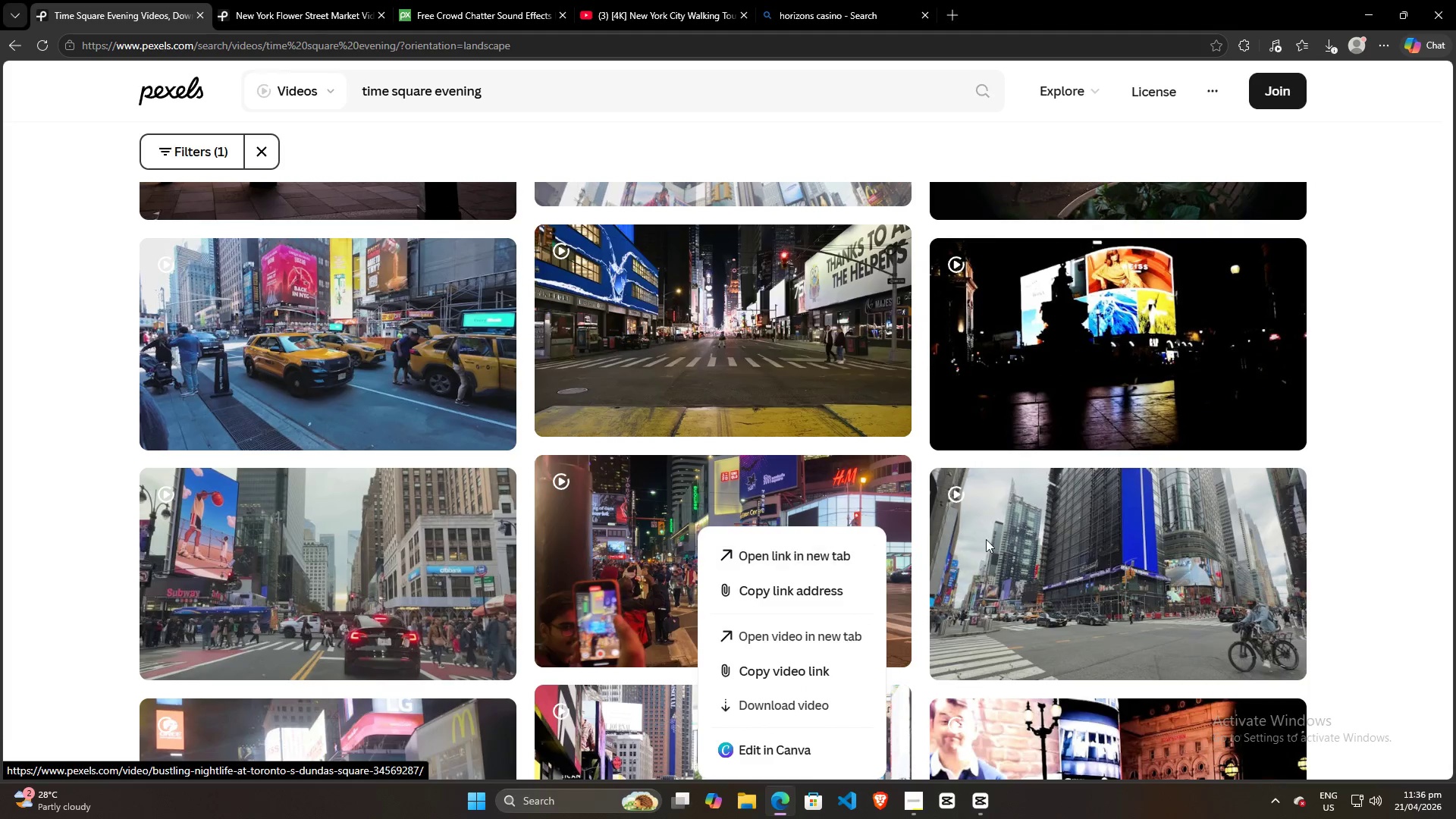 
left_click([1386, 526])
 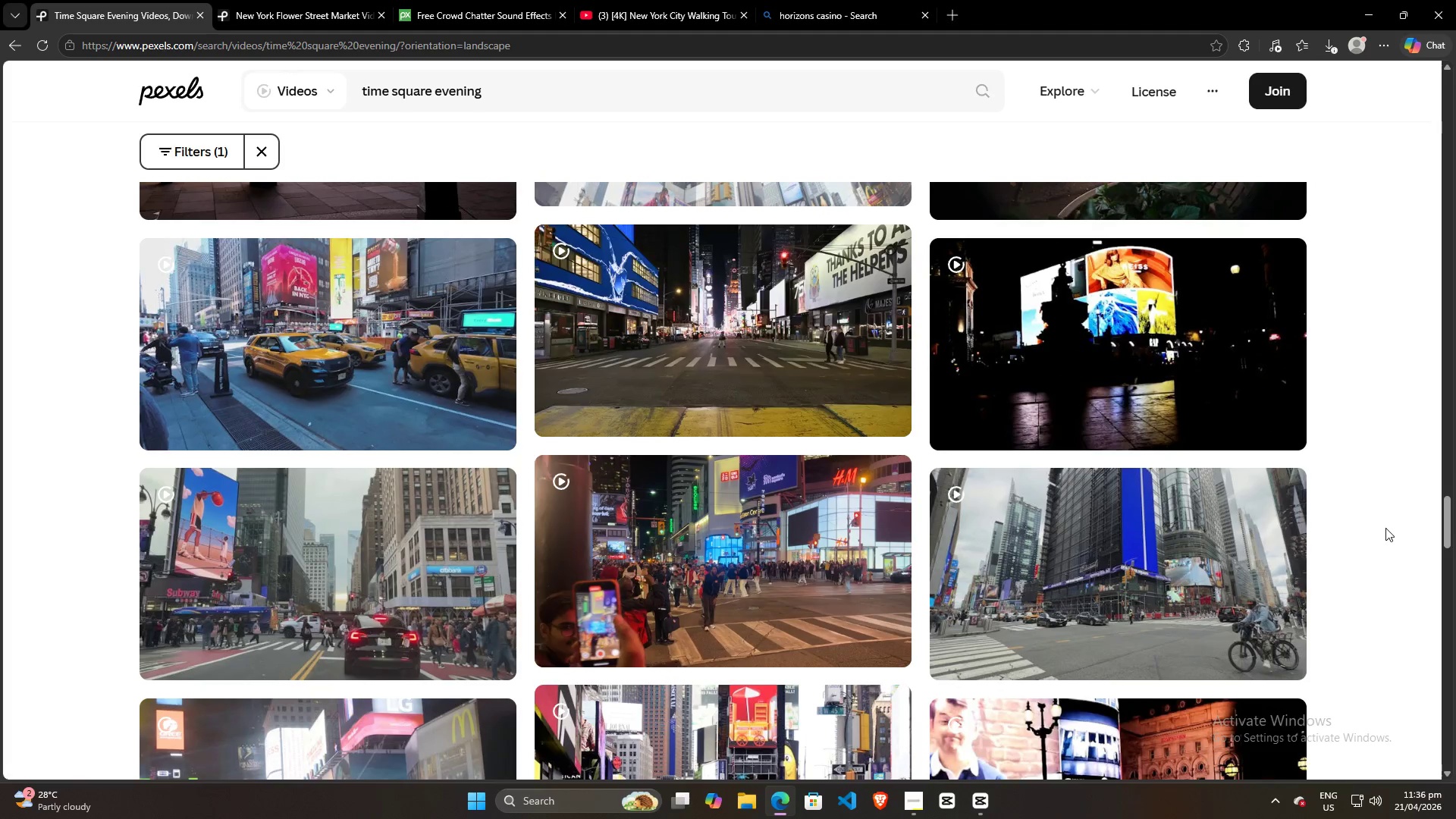 
scroll: coordinate [1385, 528], scroll_direction: down, amount: 5.0
 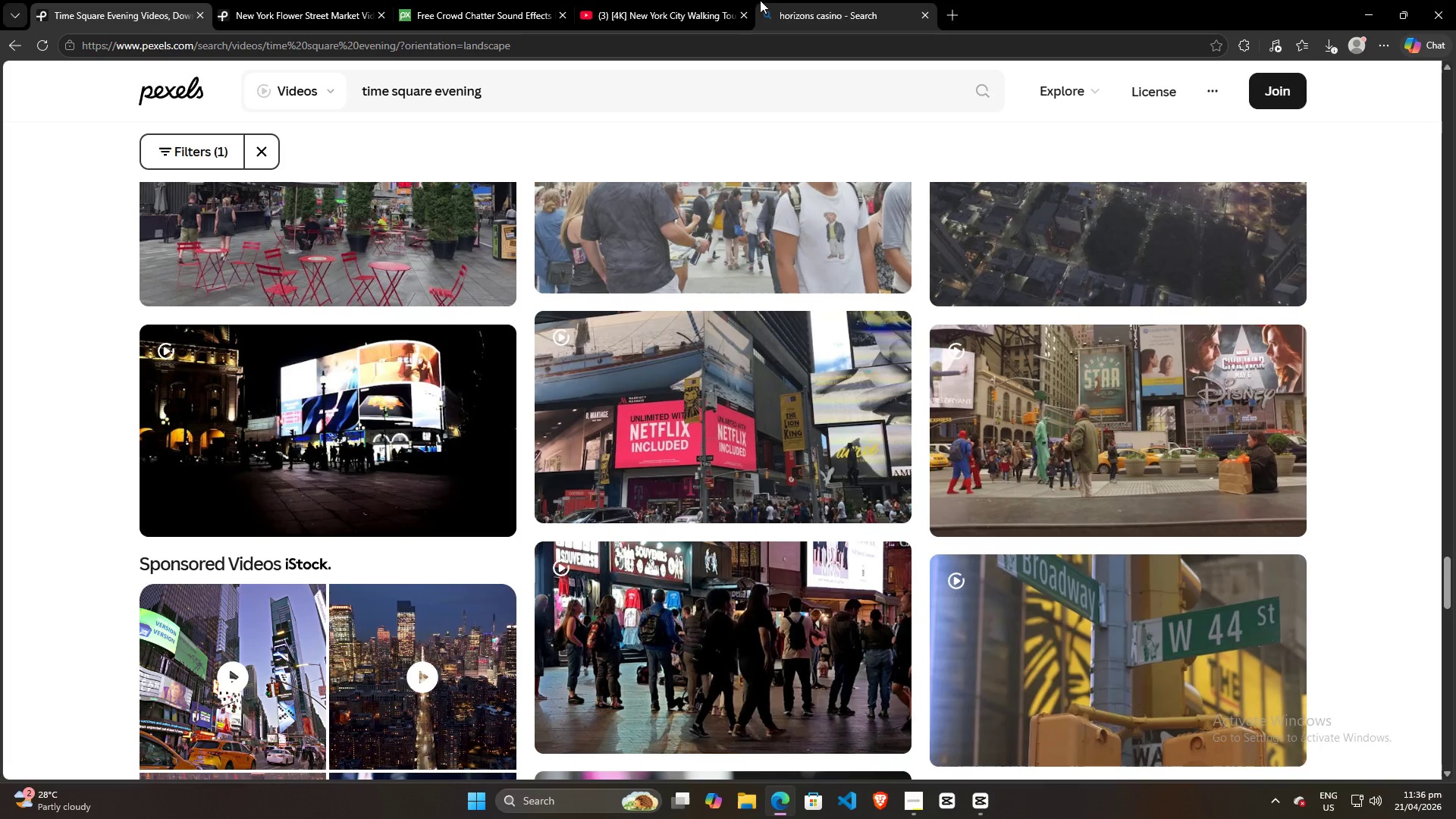 
left_click([663, 0])
 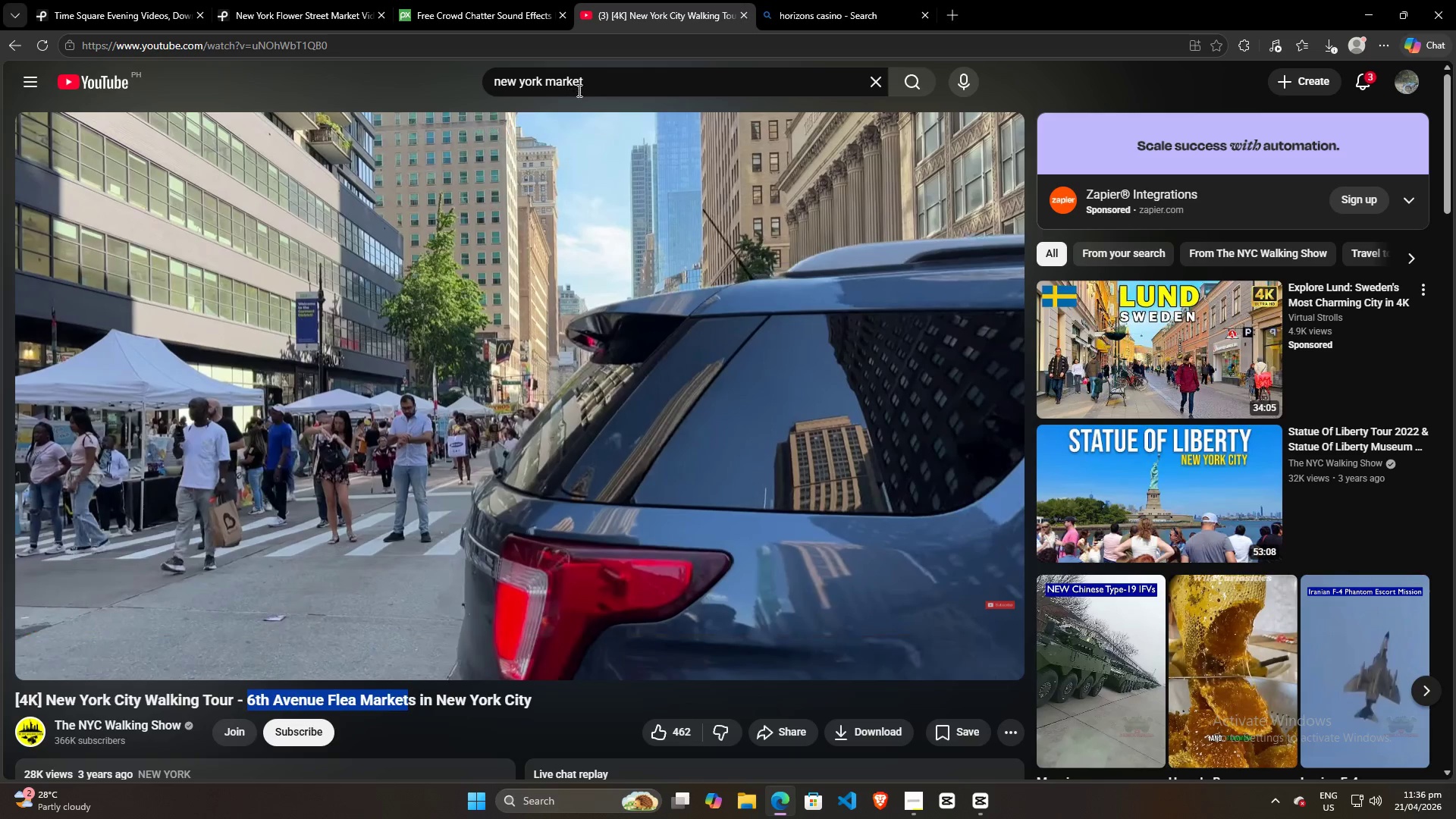 
left_click_drag(start_coordinate=[600, 80], to_coordinate=[460, 80])
 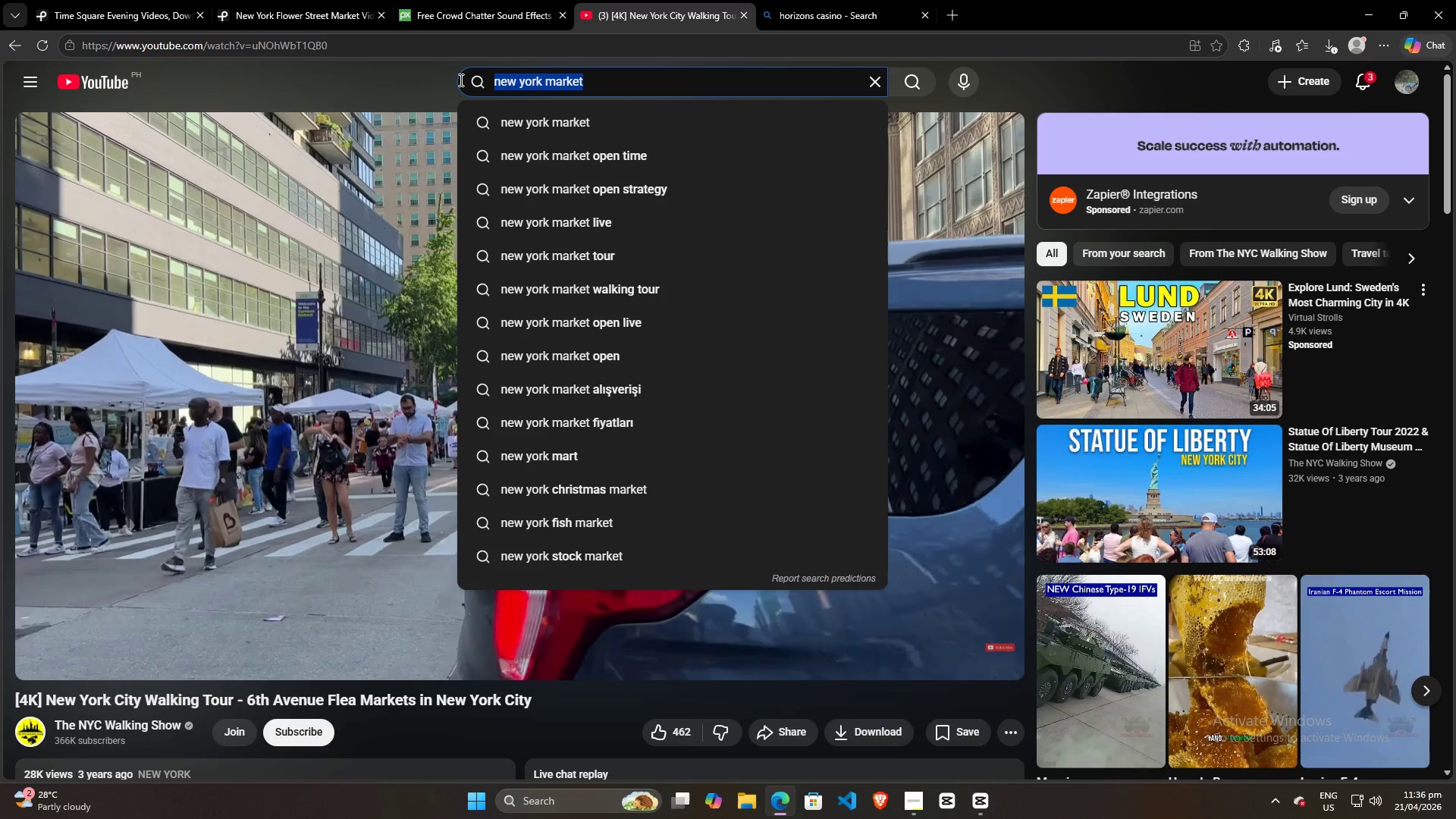 
type(evening at new yorrk)
 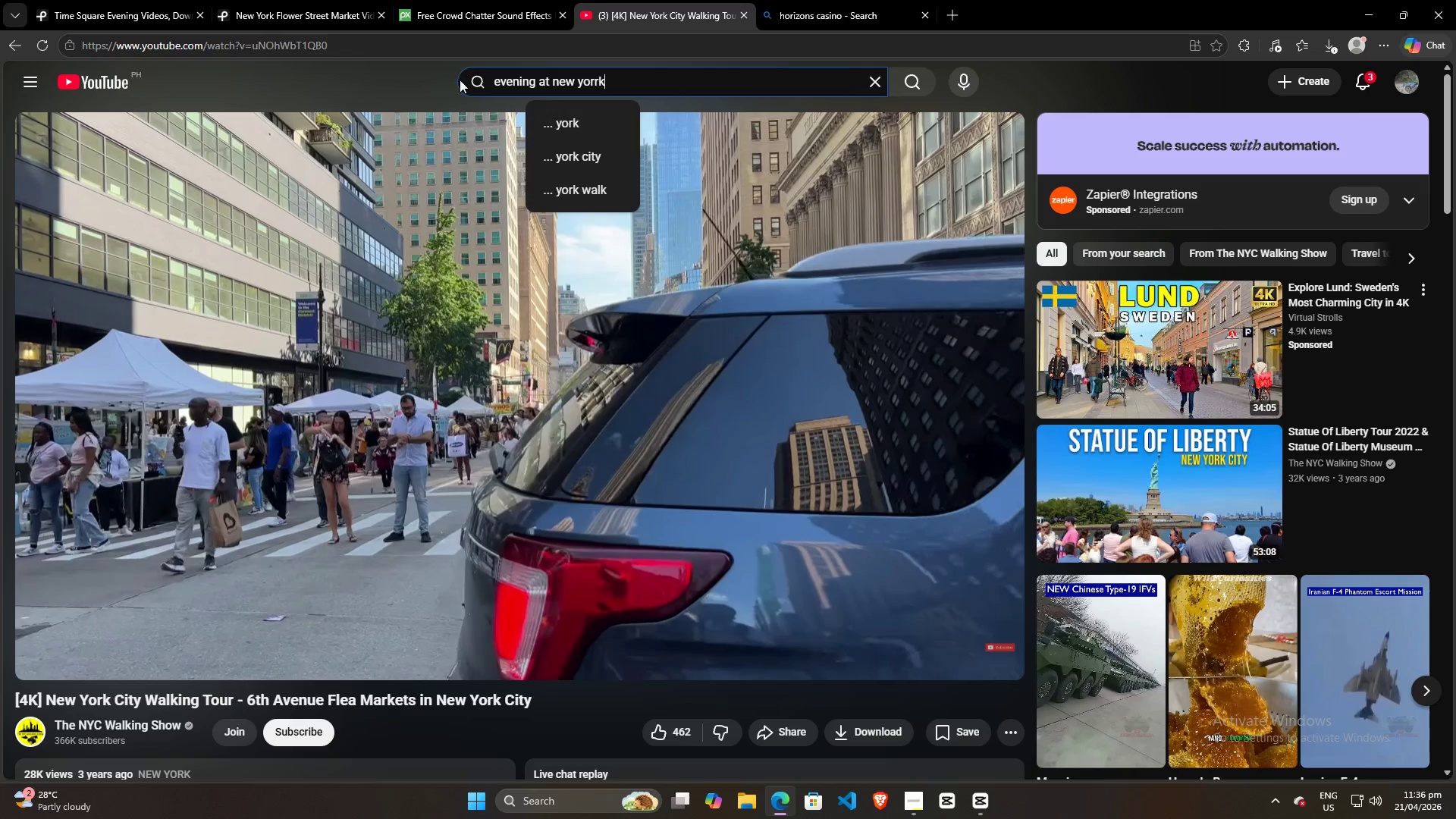 
key(Enter)
 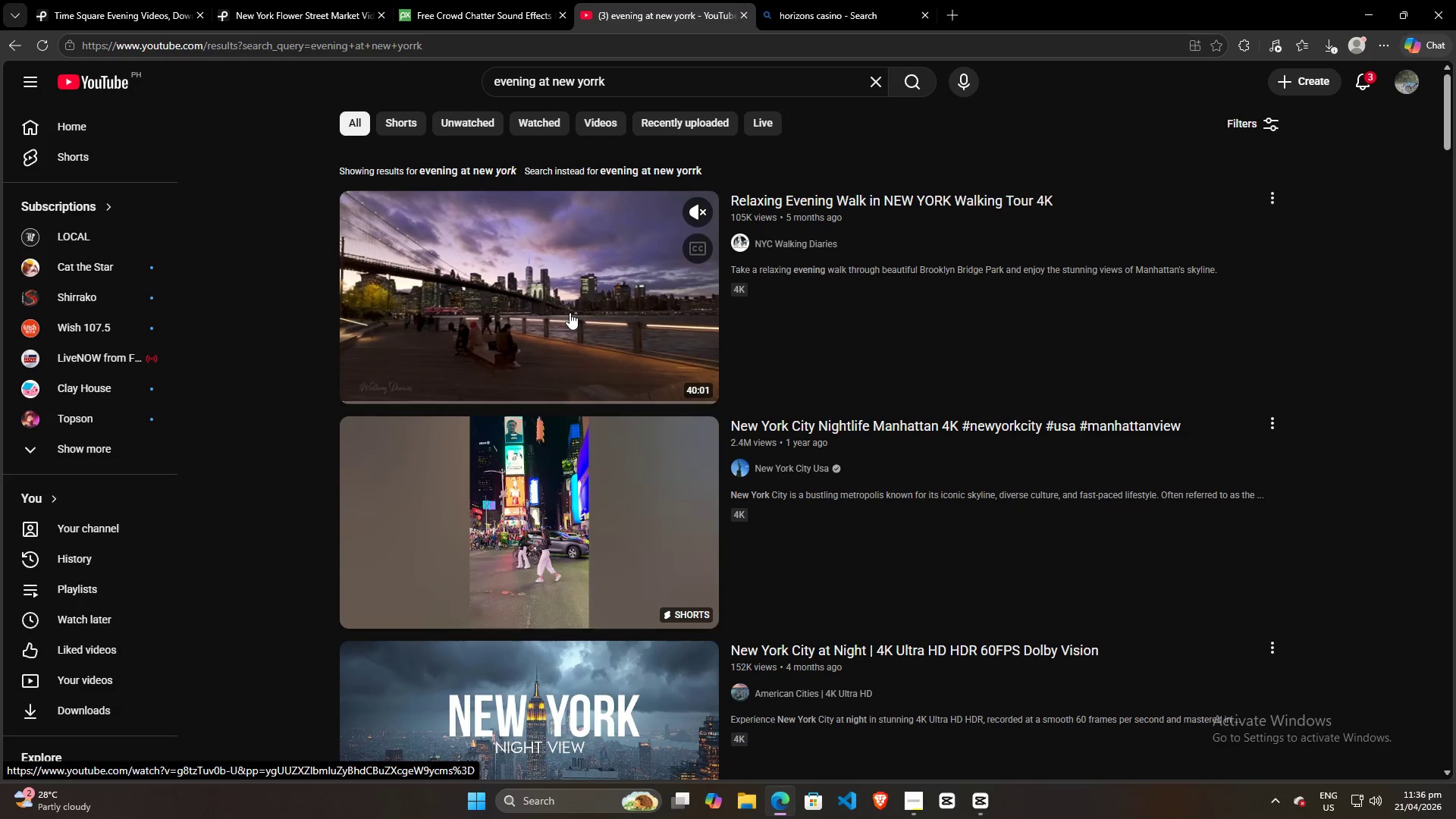 
wait(5.56)
 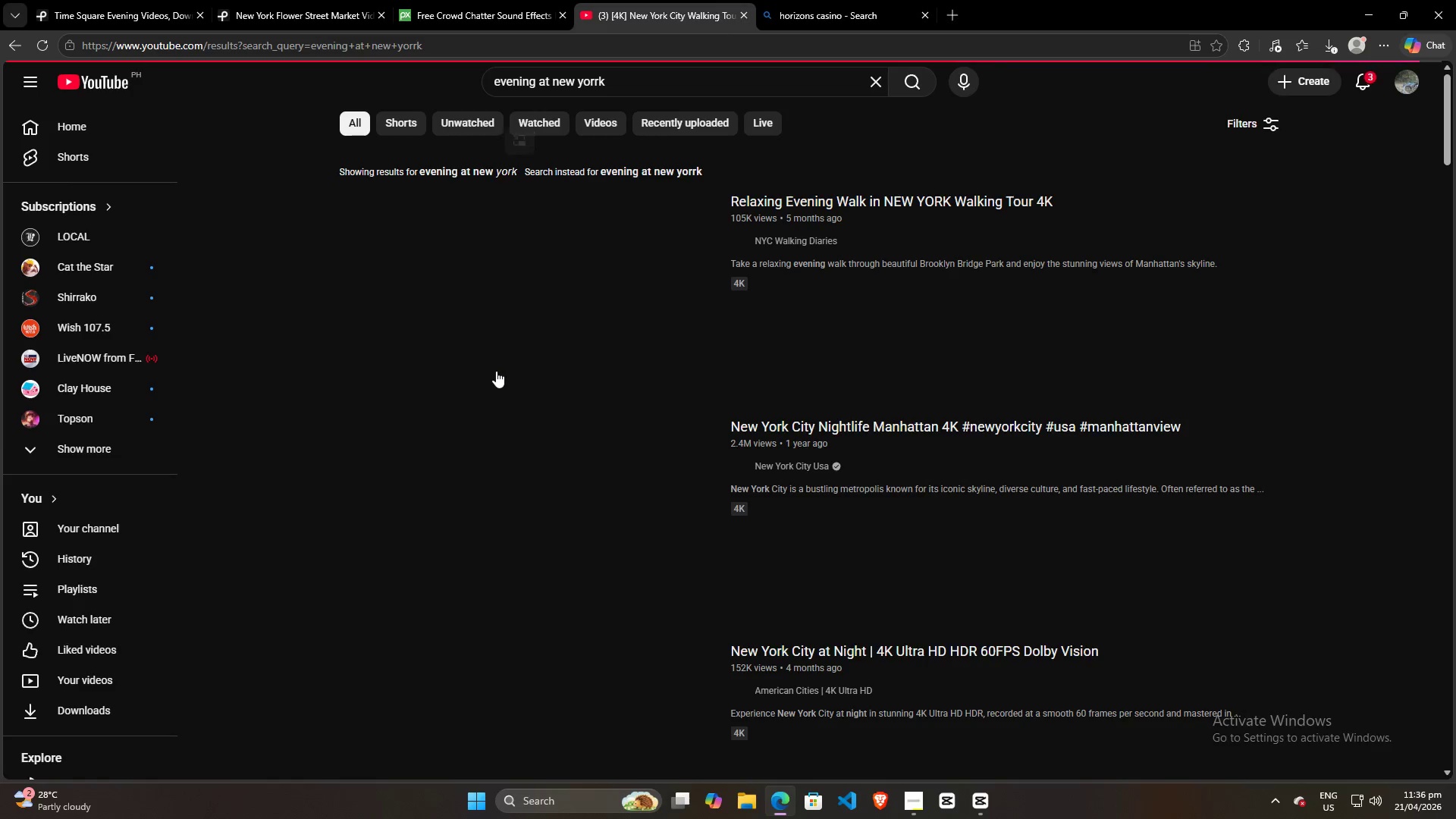 
left_click([438, 394])
 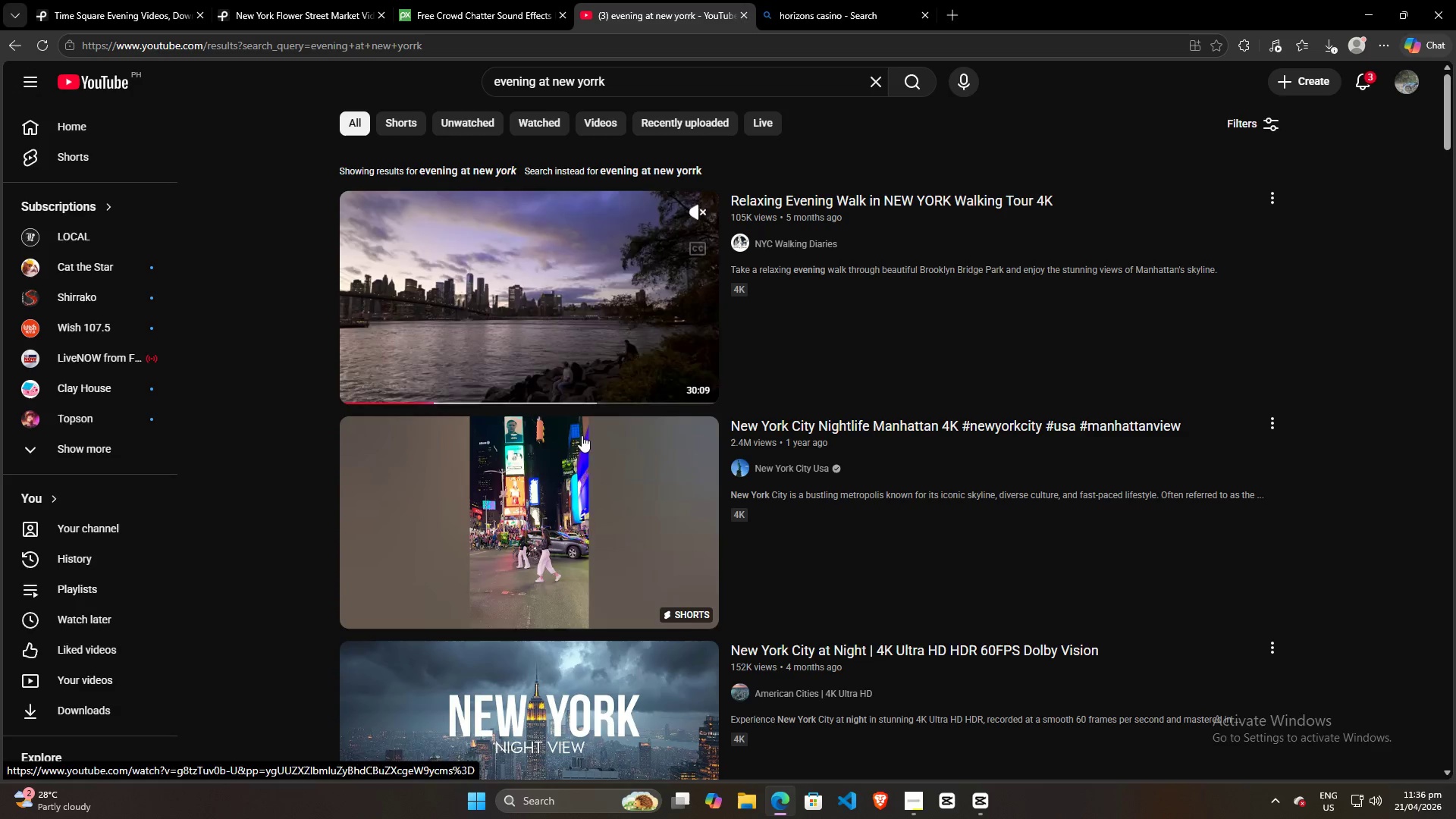 
scroll: coordinate [557, 538], scroll_direction: down, amount: 7.0
 